 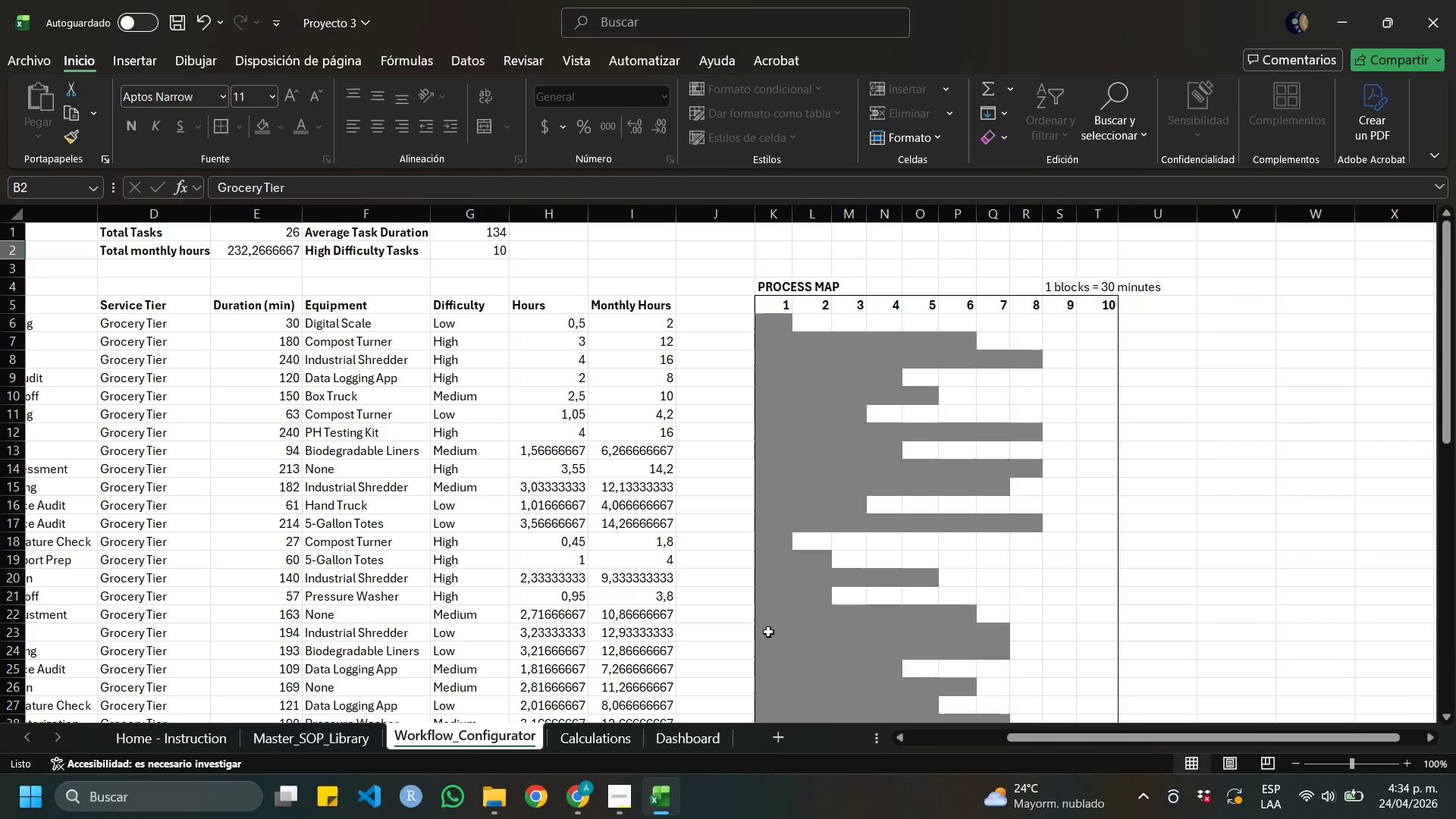 
left_click([182, 17])
 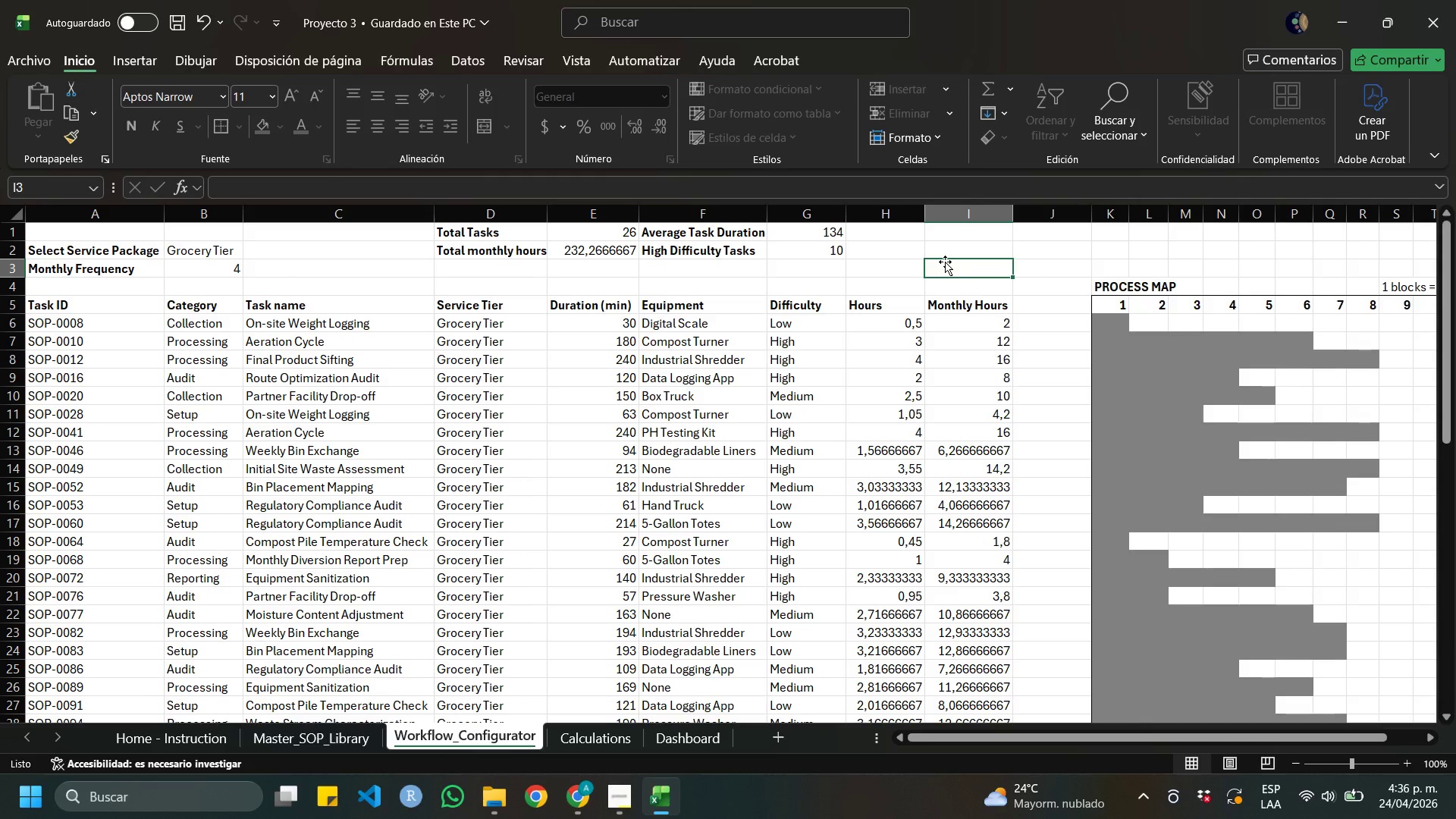 
wait(90.12)
 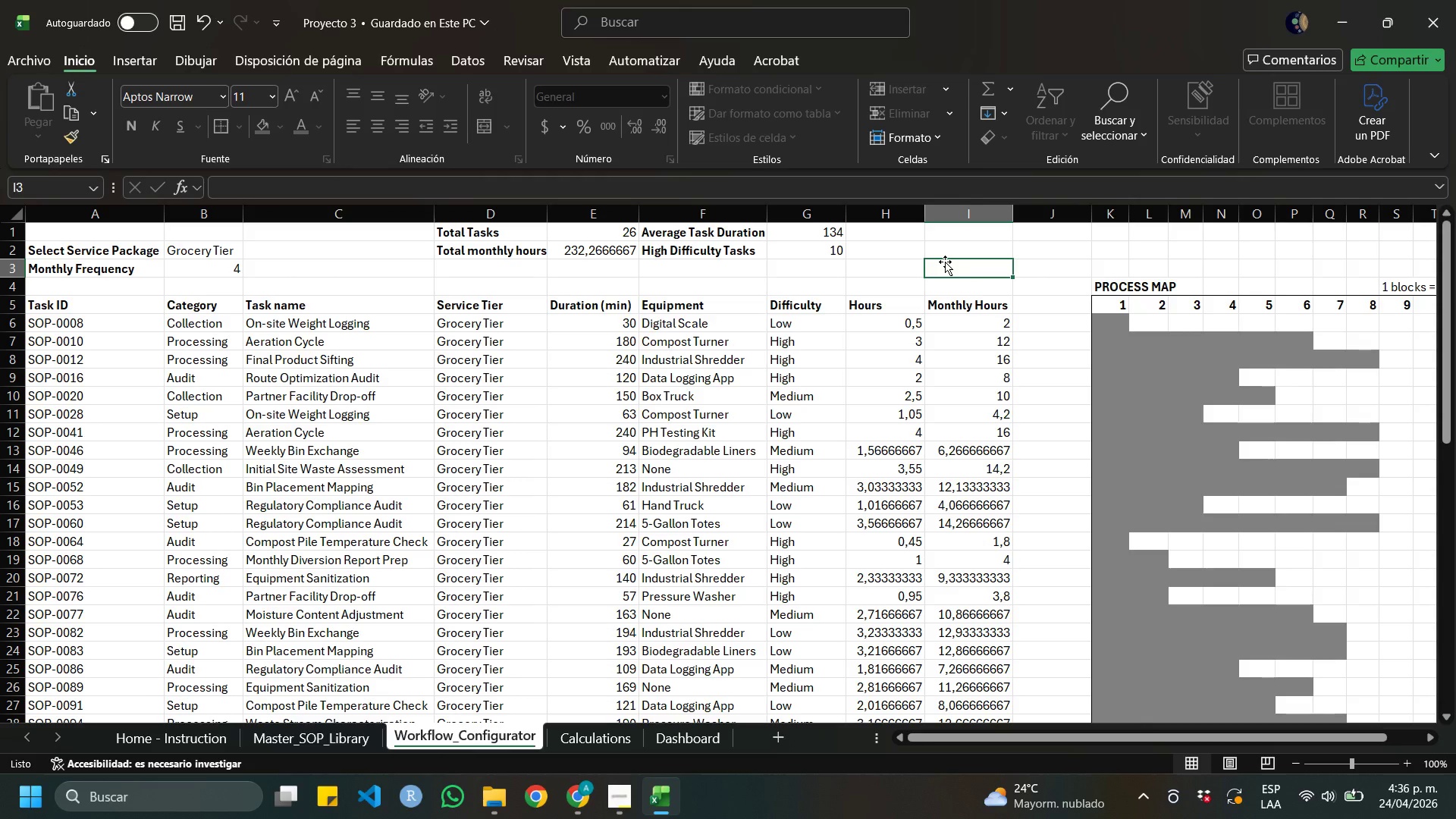 
left_click([180, 19])
 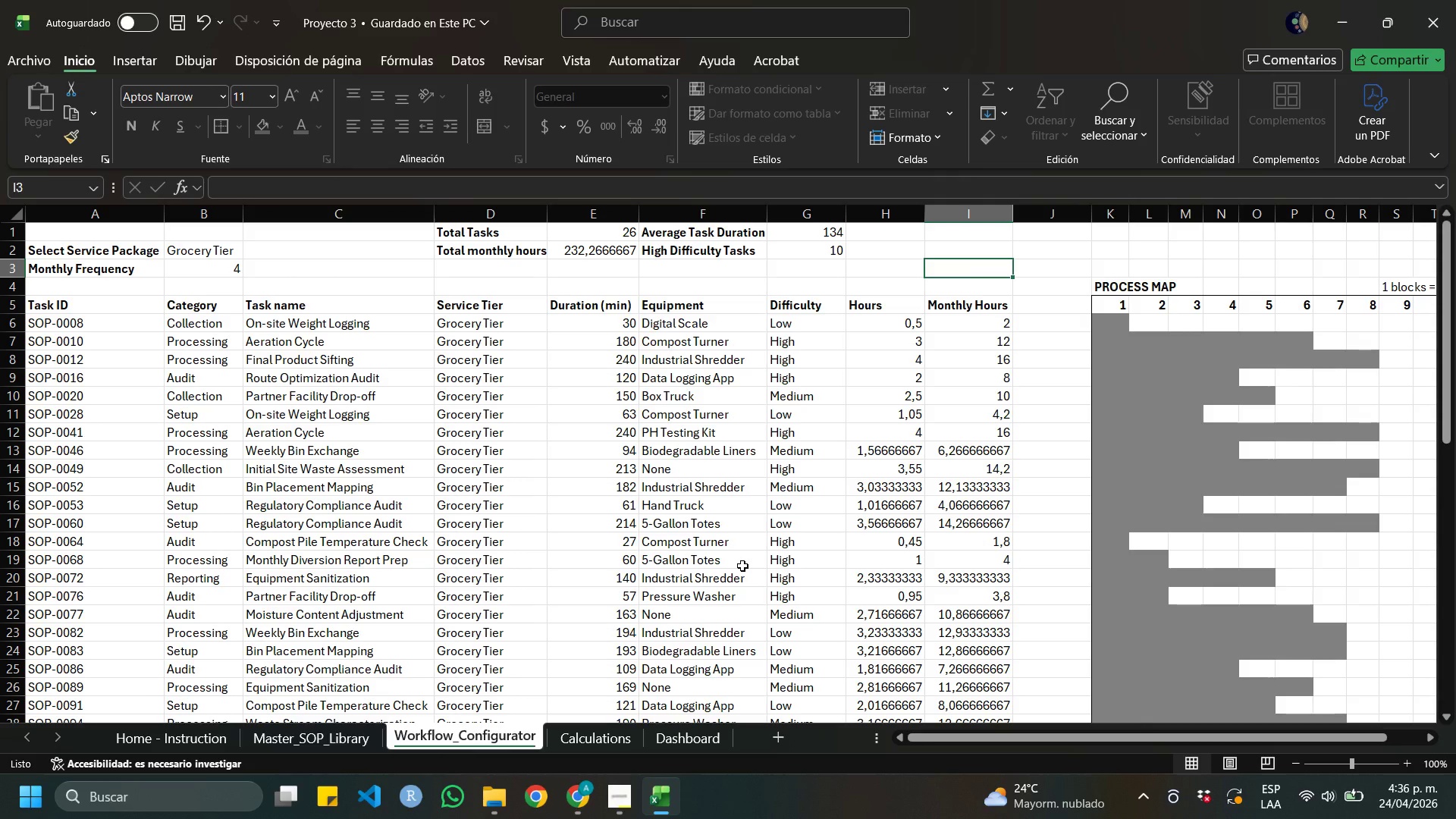 
wait(18.14)
 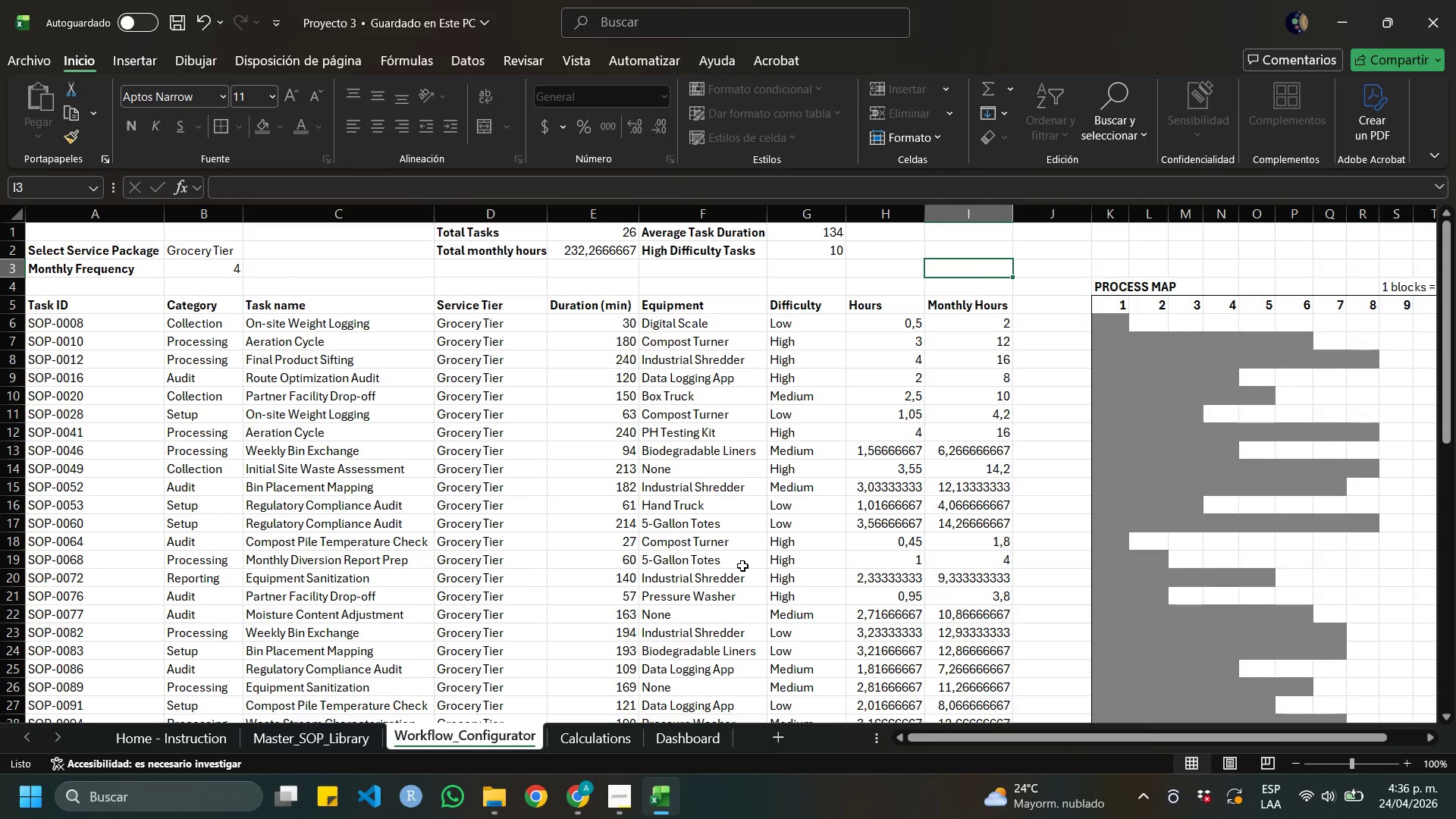 
left_click([177, 15])
 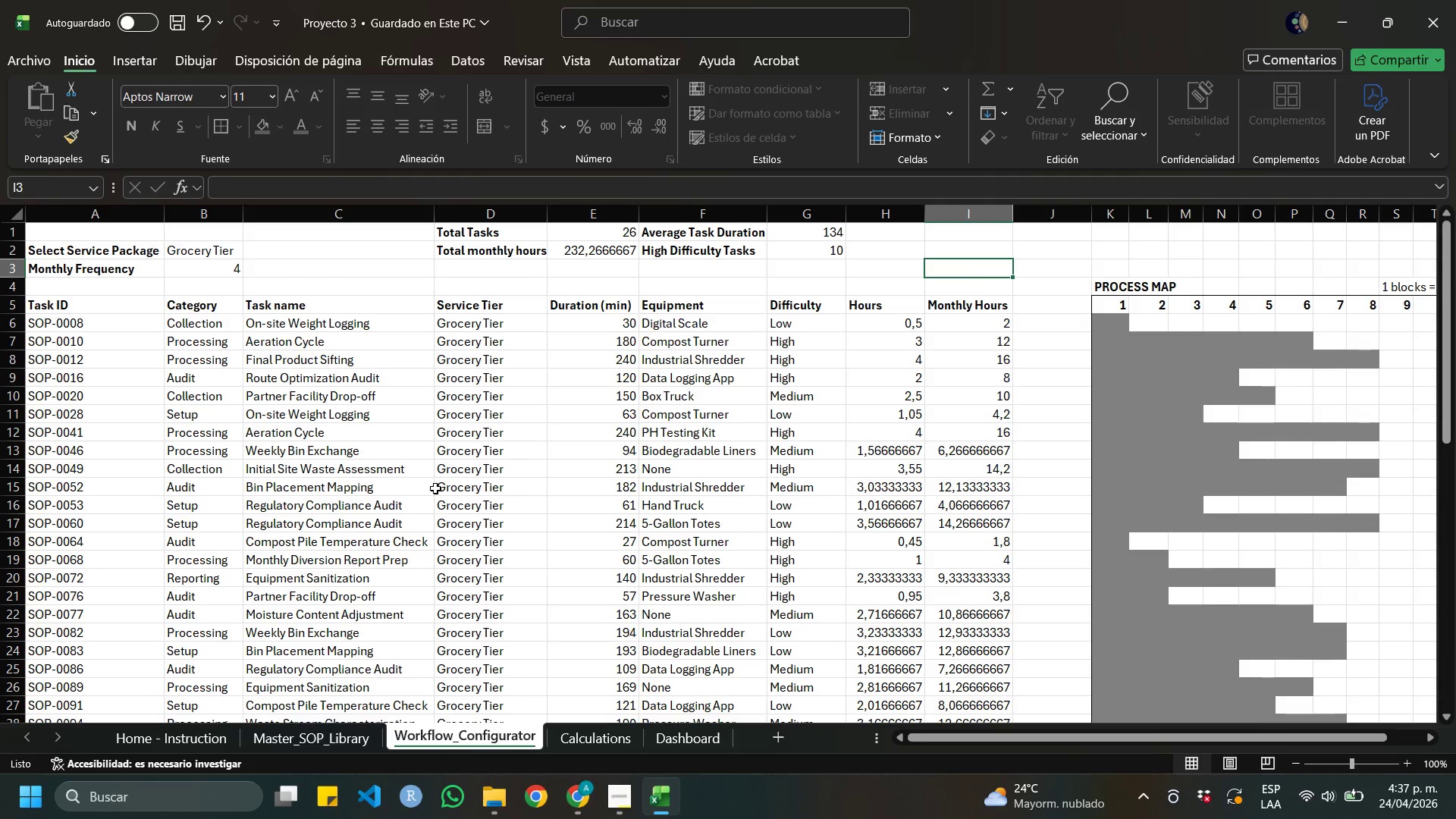 
wait(55.69)
 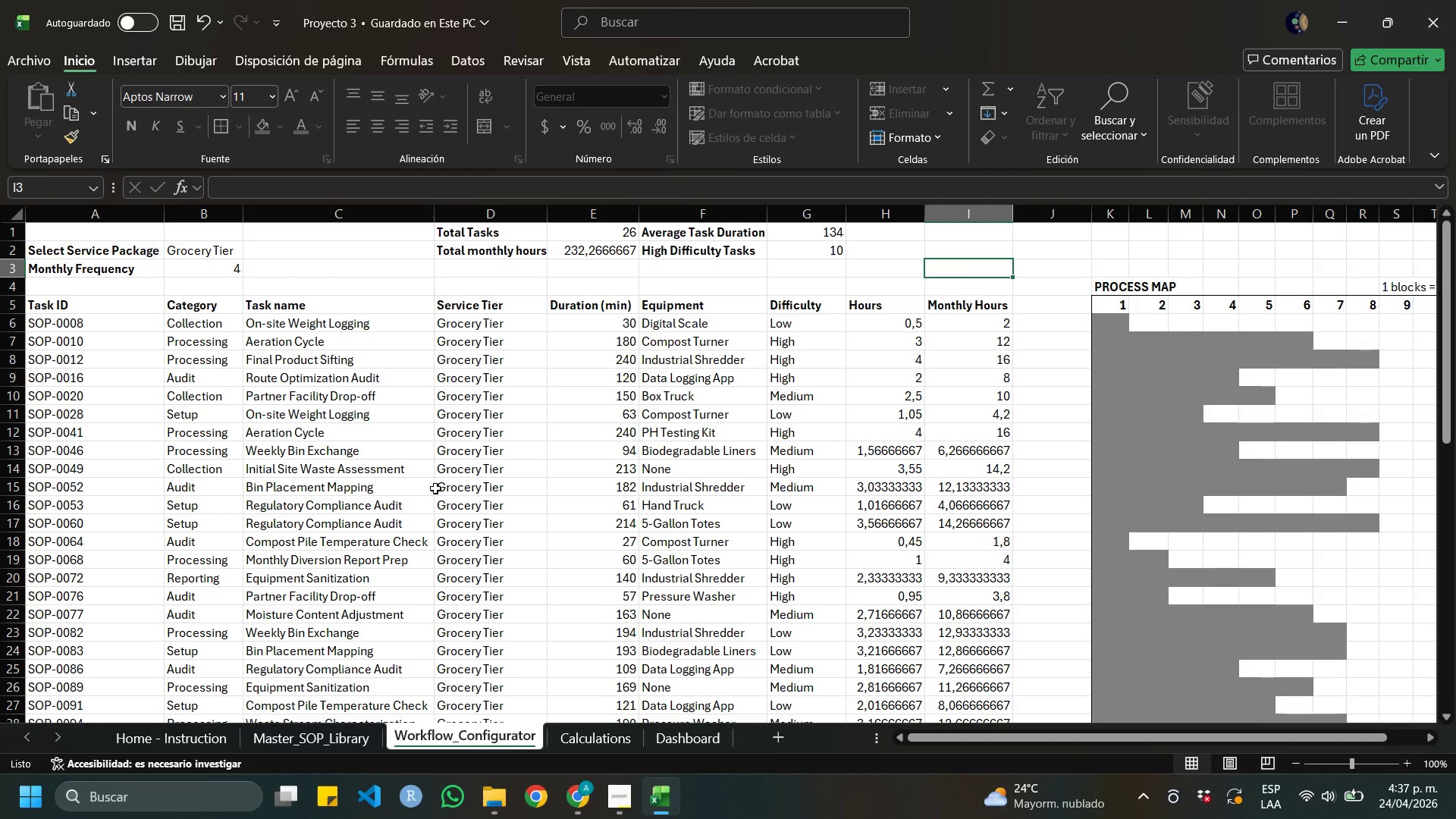 
left_click([433, 330])
 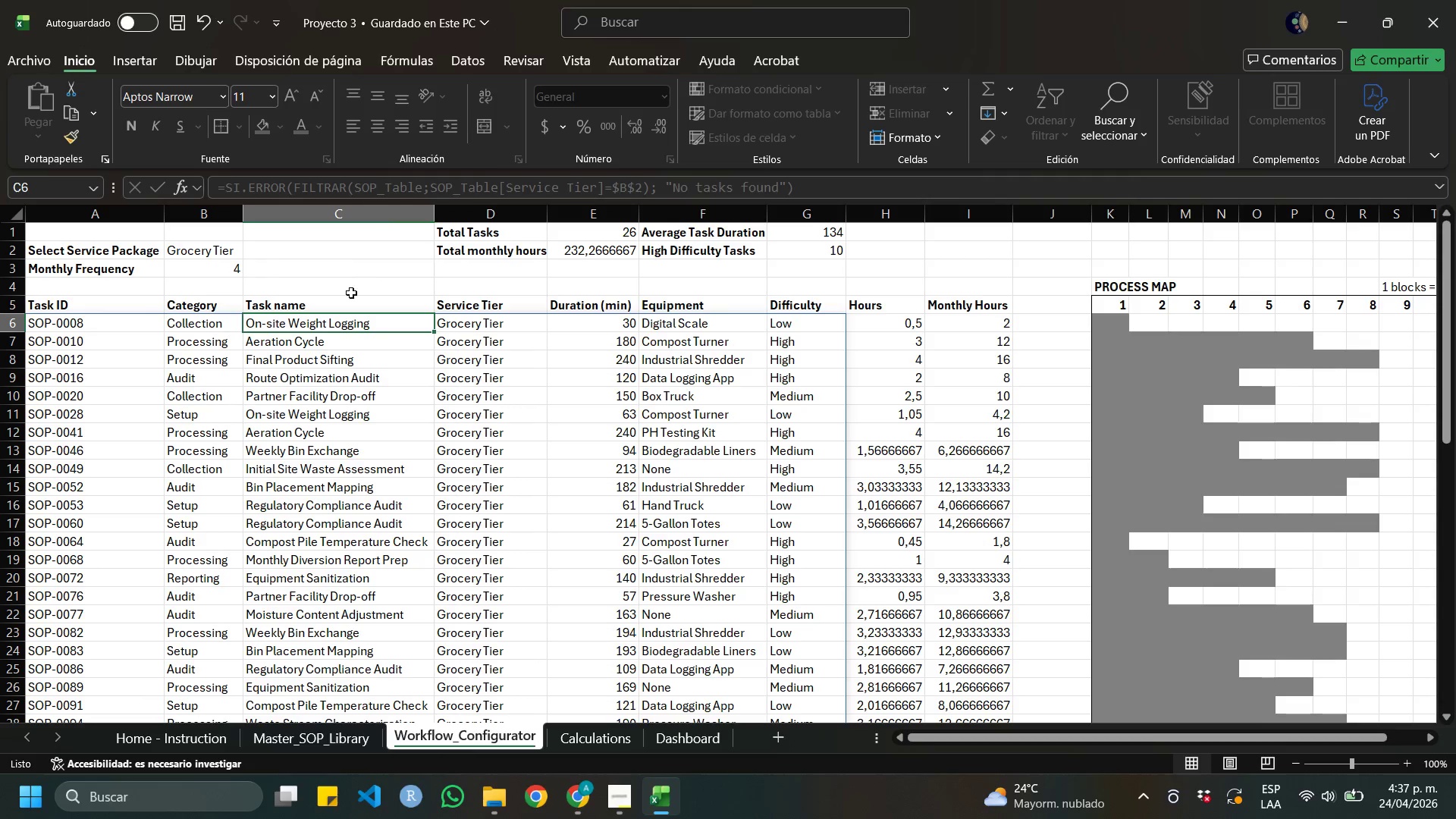 
left_click([347, 287])
 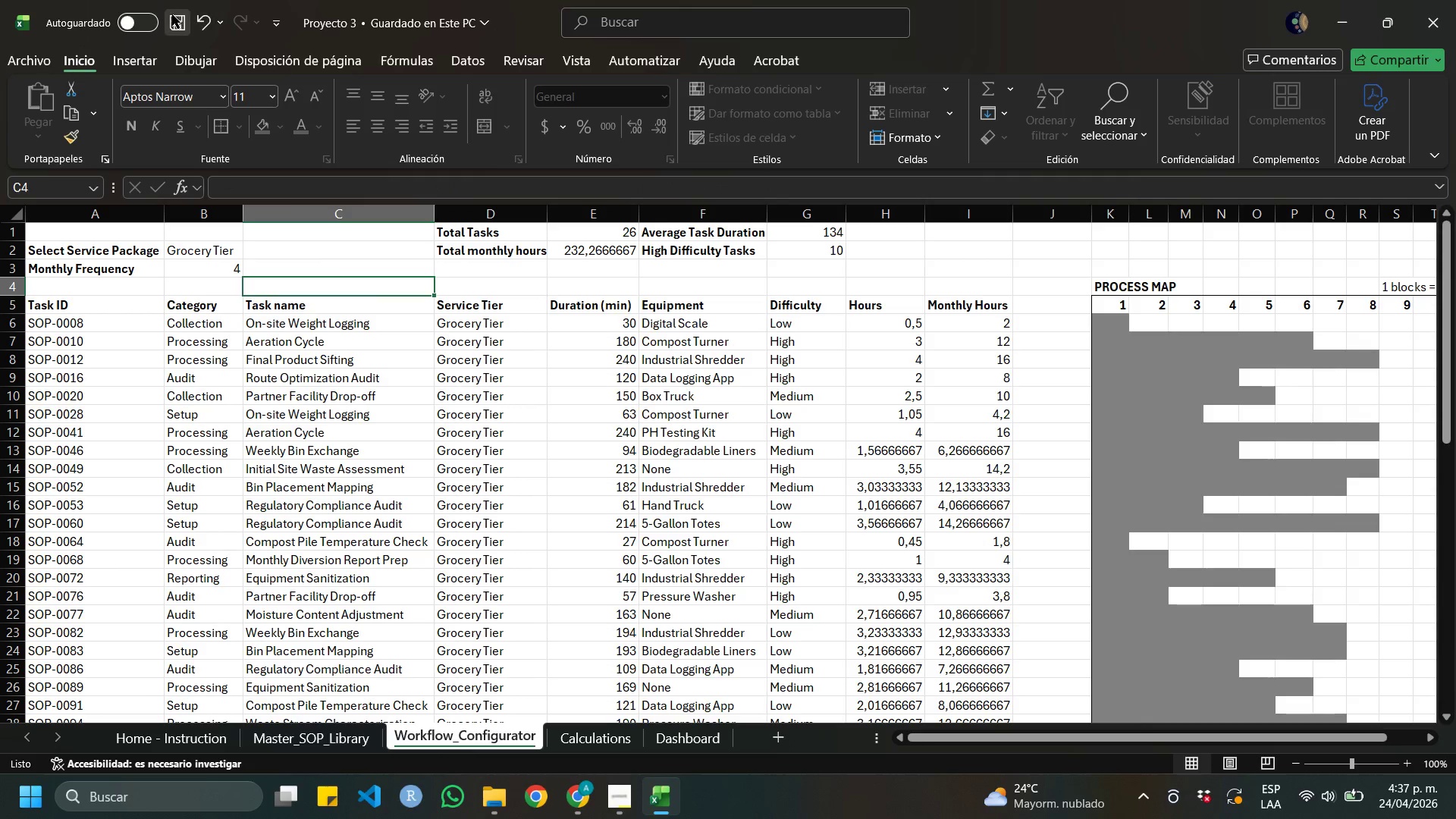 
left_click([172, 14])
 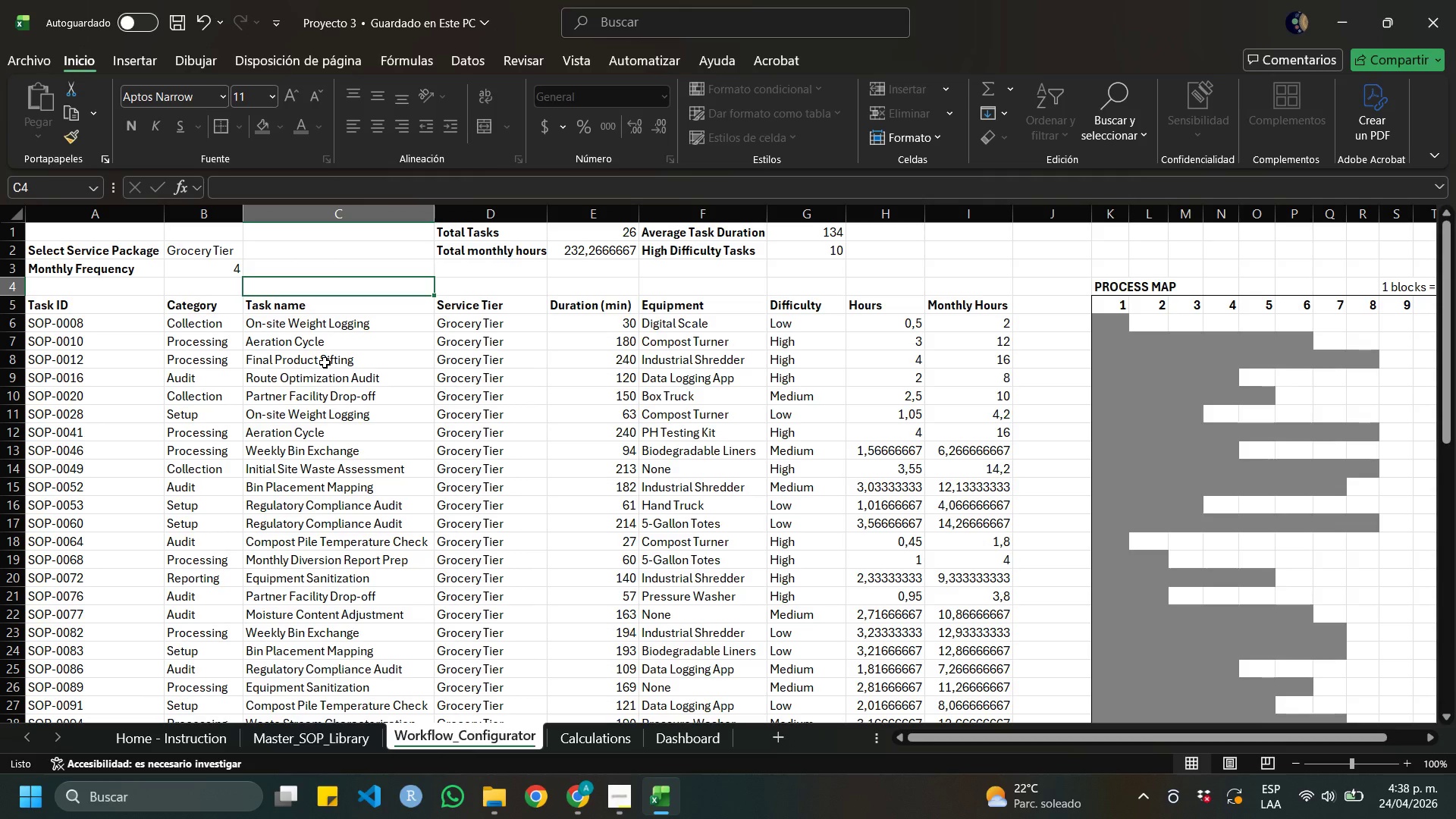 
wait(51.03)
 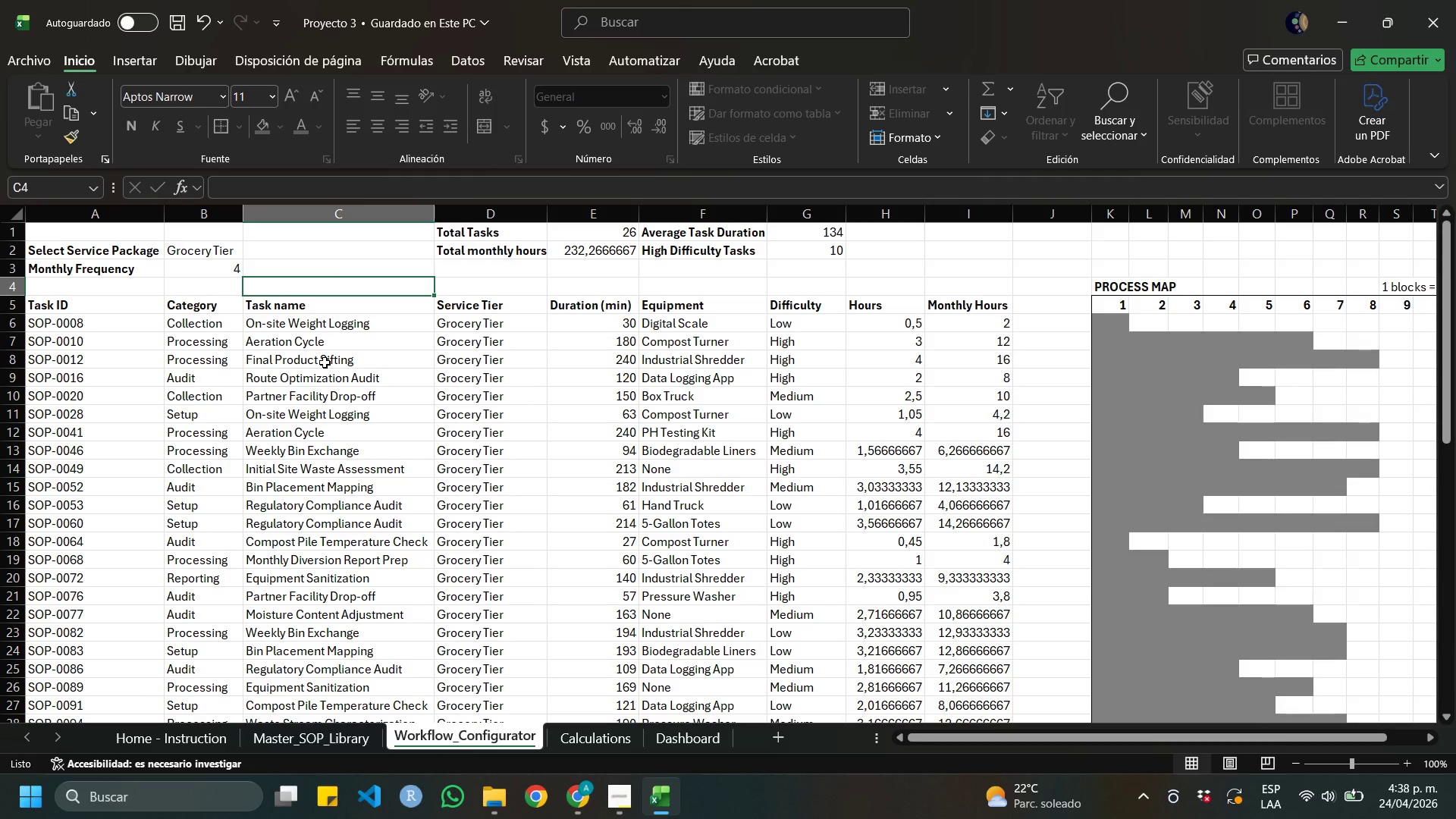 
left_click([171, 18])
 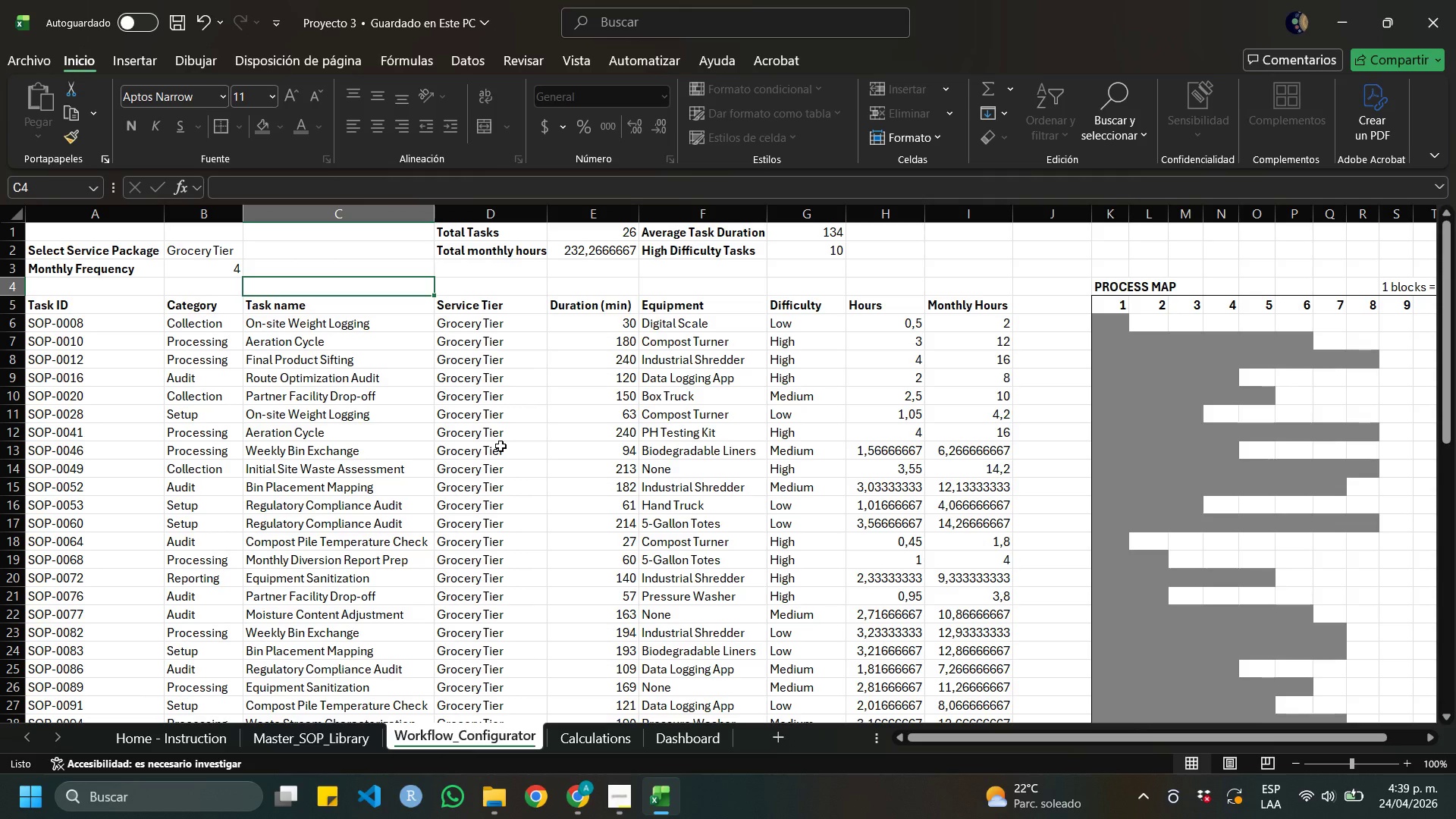 
wait(43.41)
 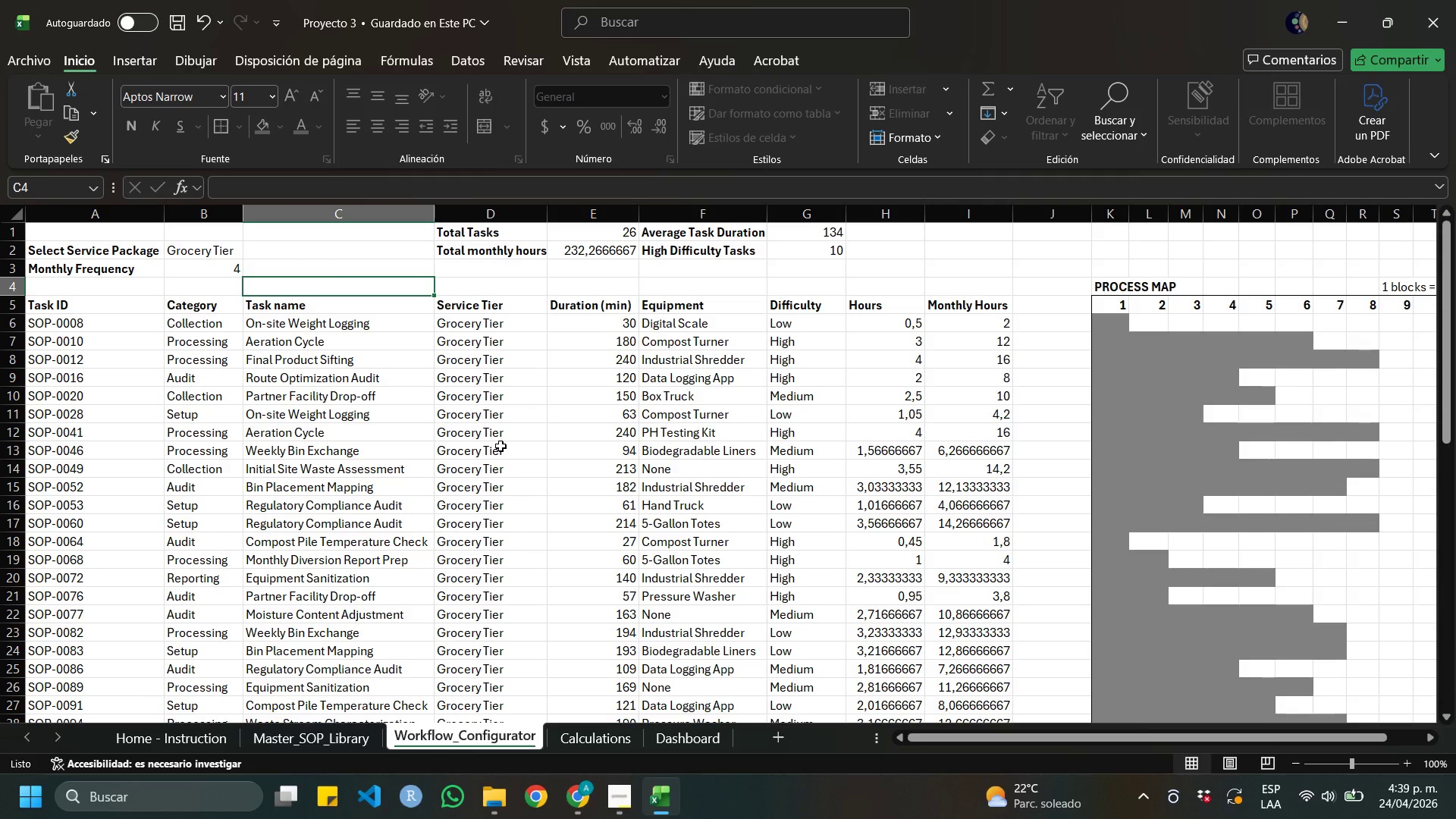 
left_click([171, 11])
 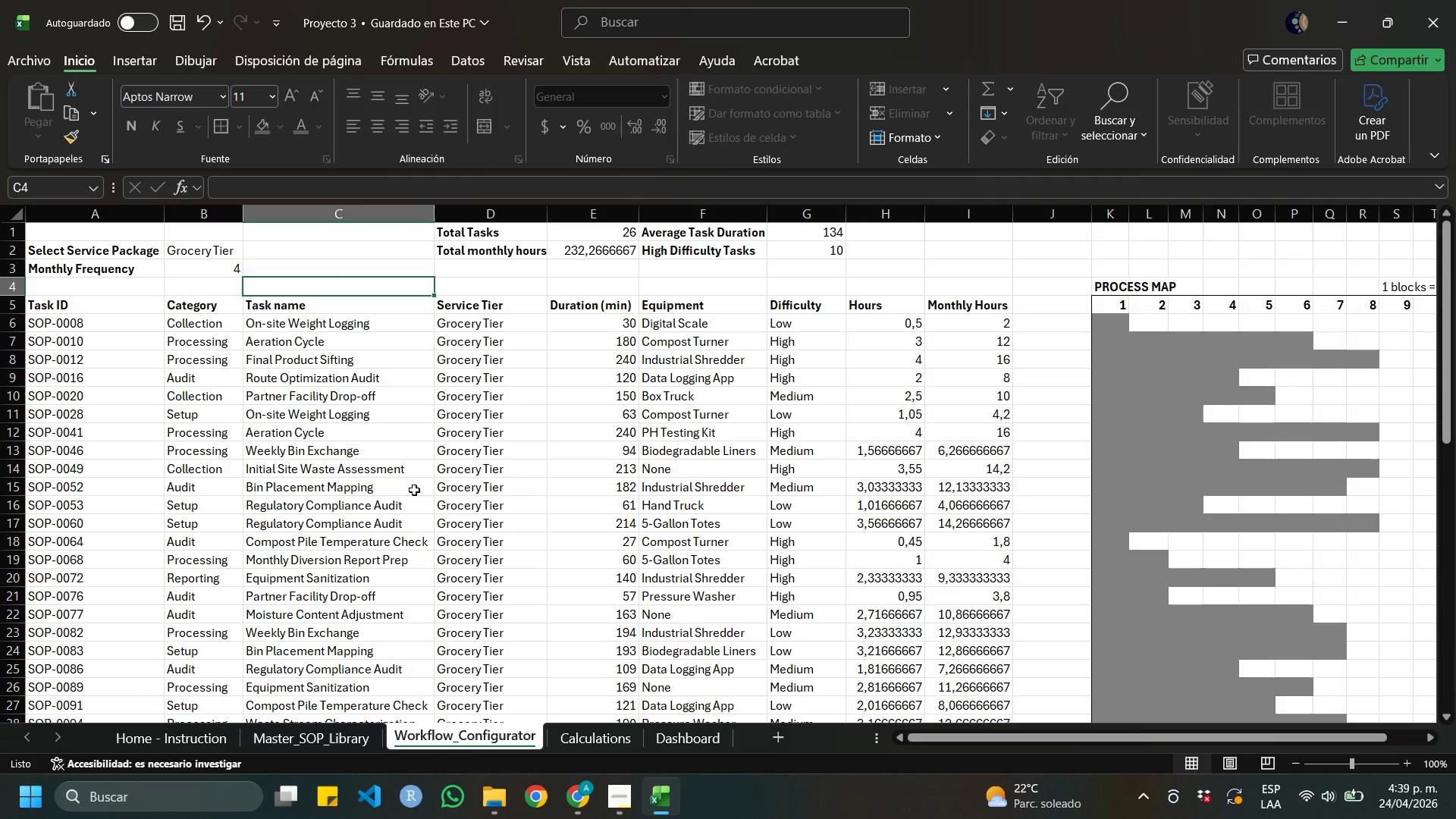 
wait(13.86)
 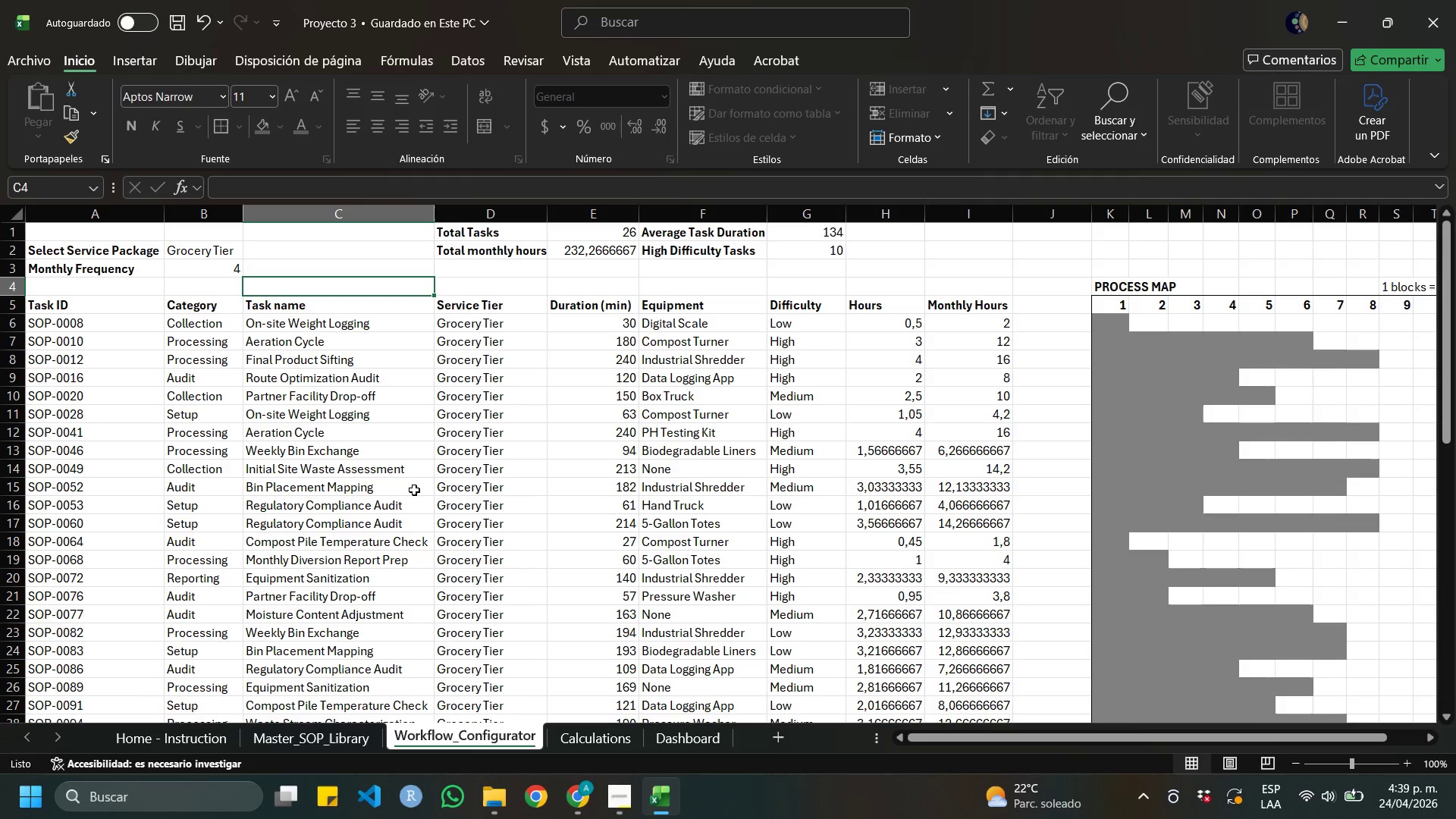 
left_click([197, 742])
 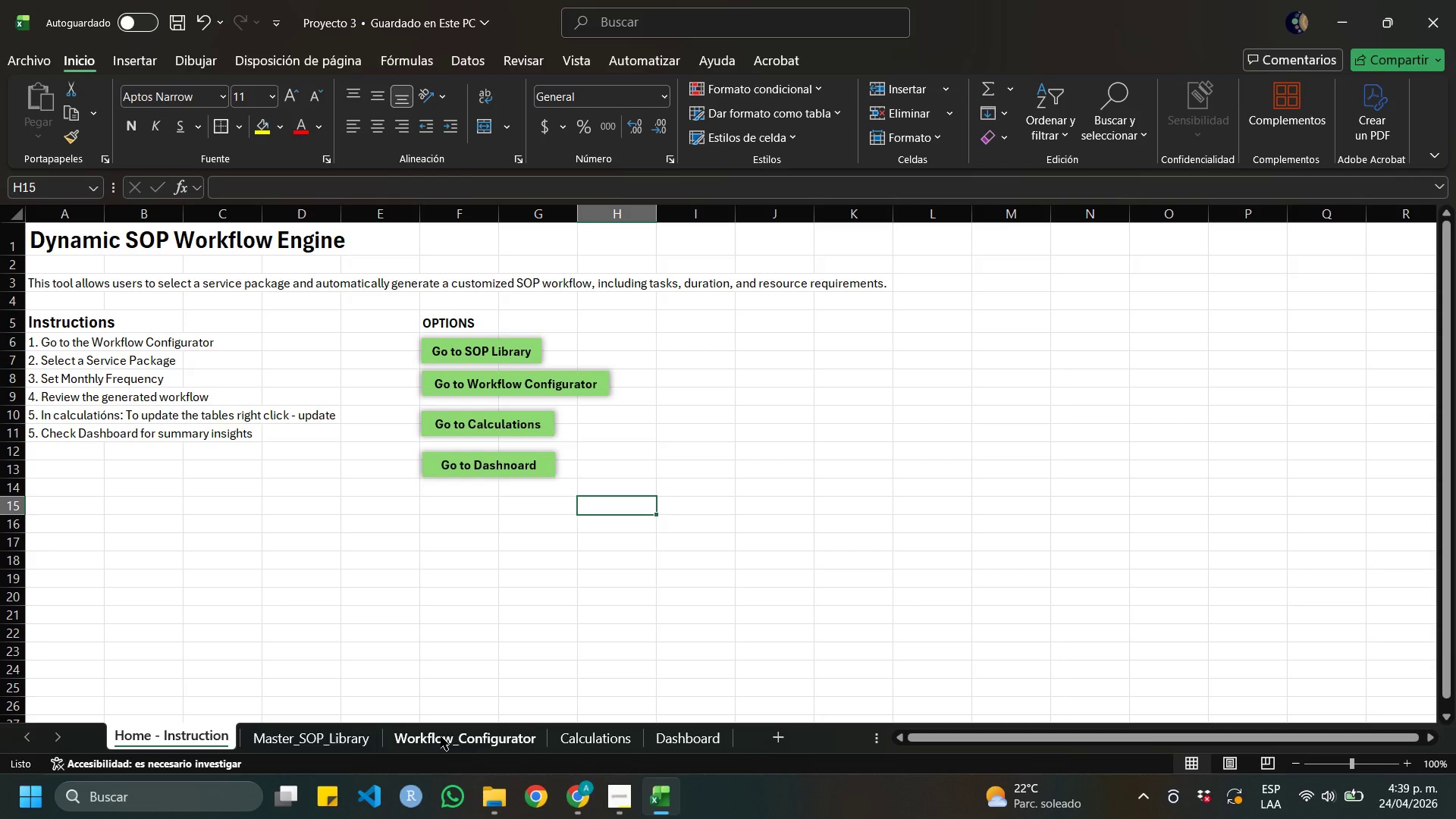 
left_click([441, 736])
 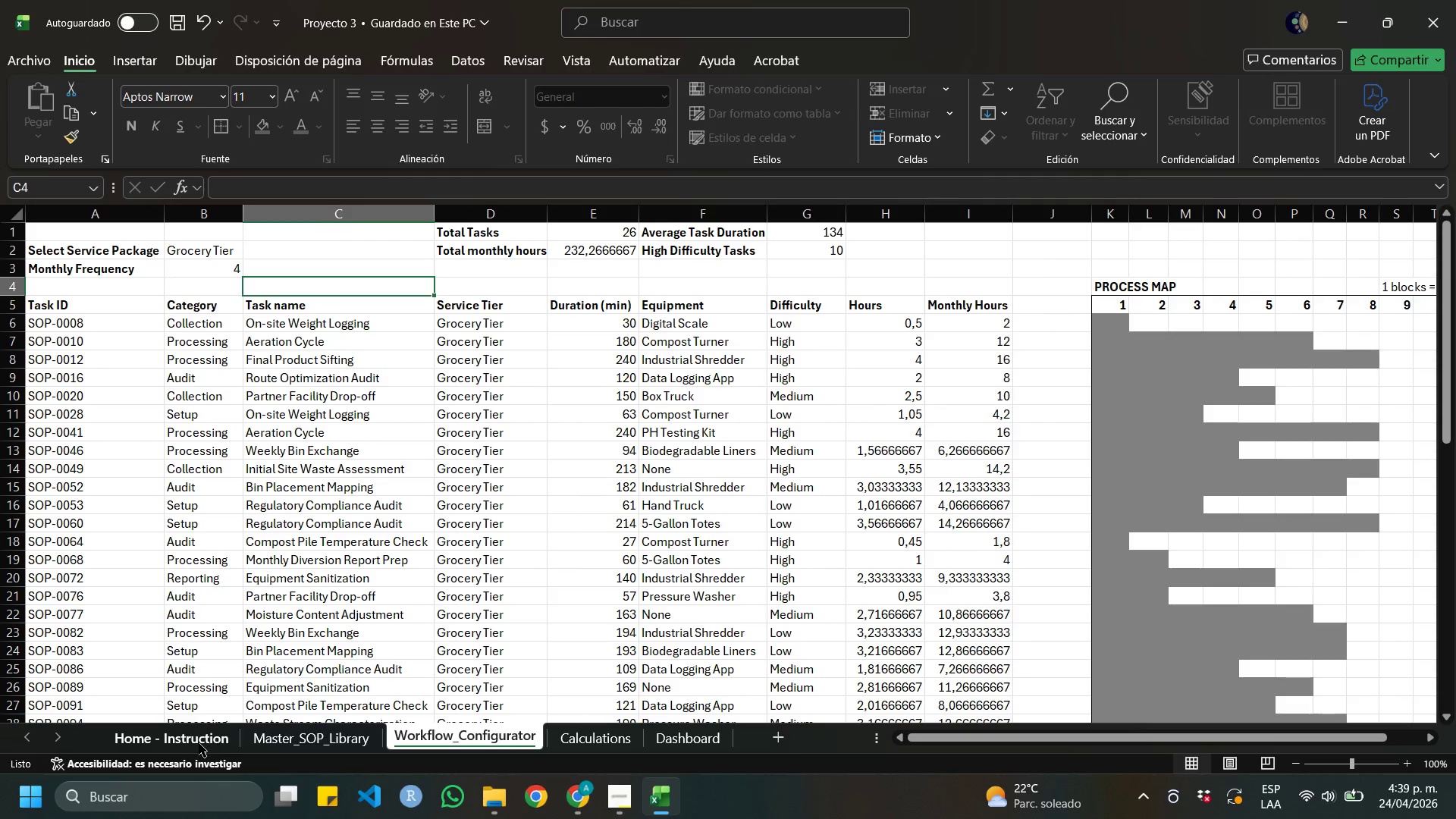 
left_click([196, 743])
 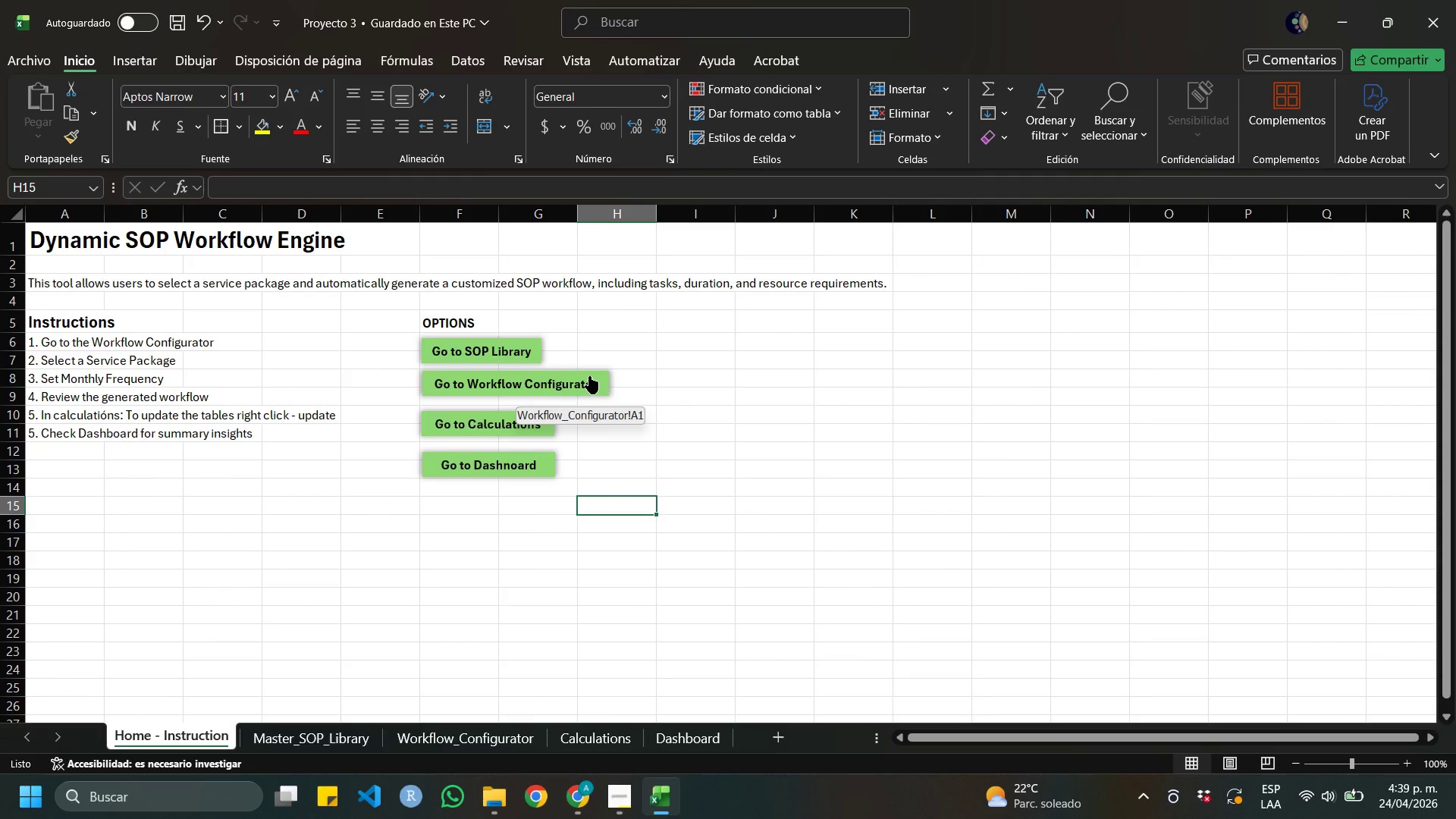 
left_click([589, 376])
 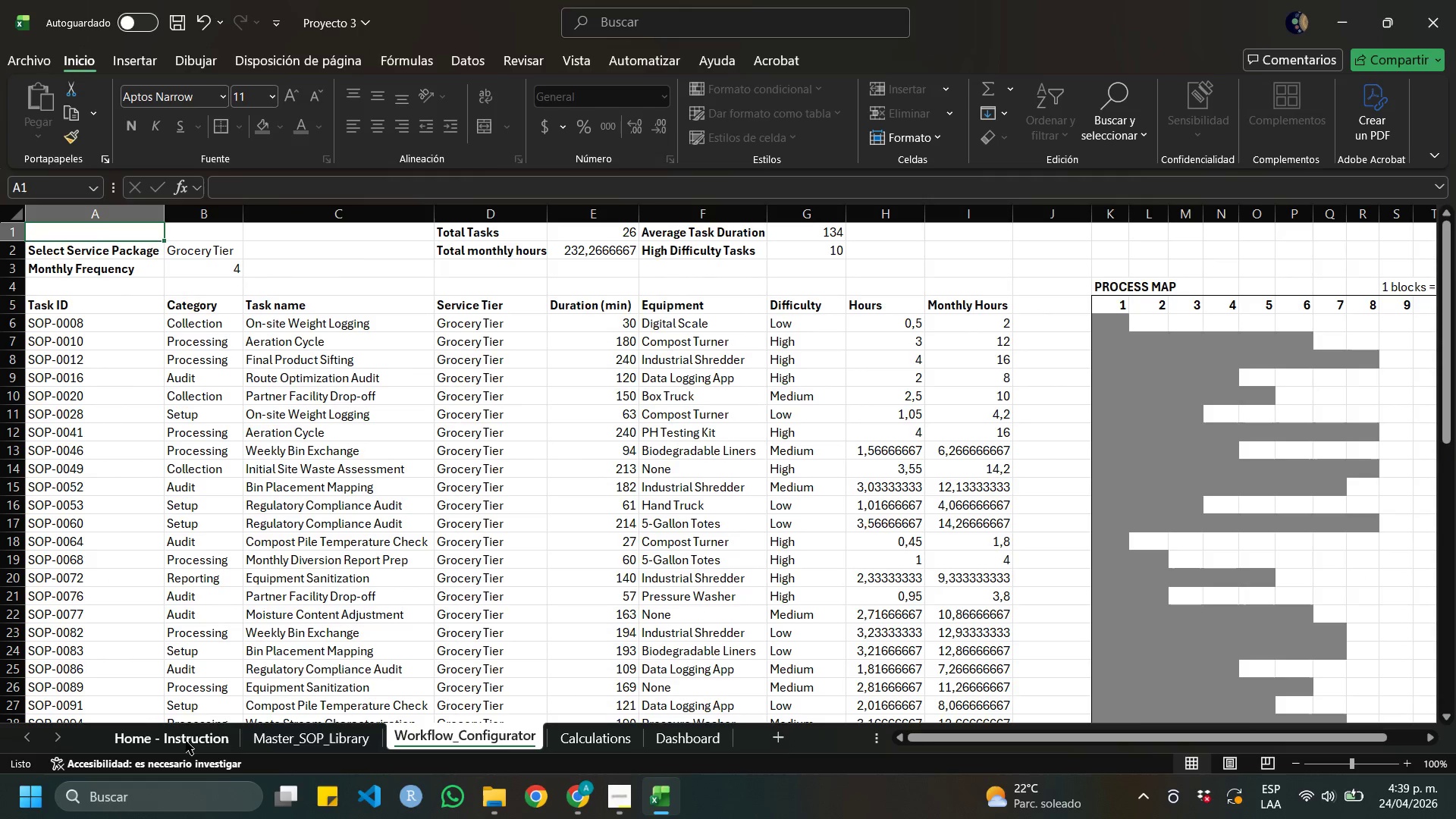 
left_click([177, 733])
 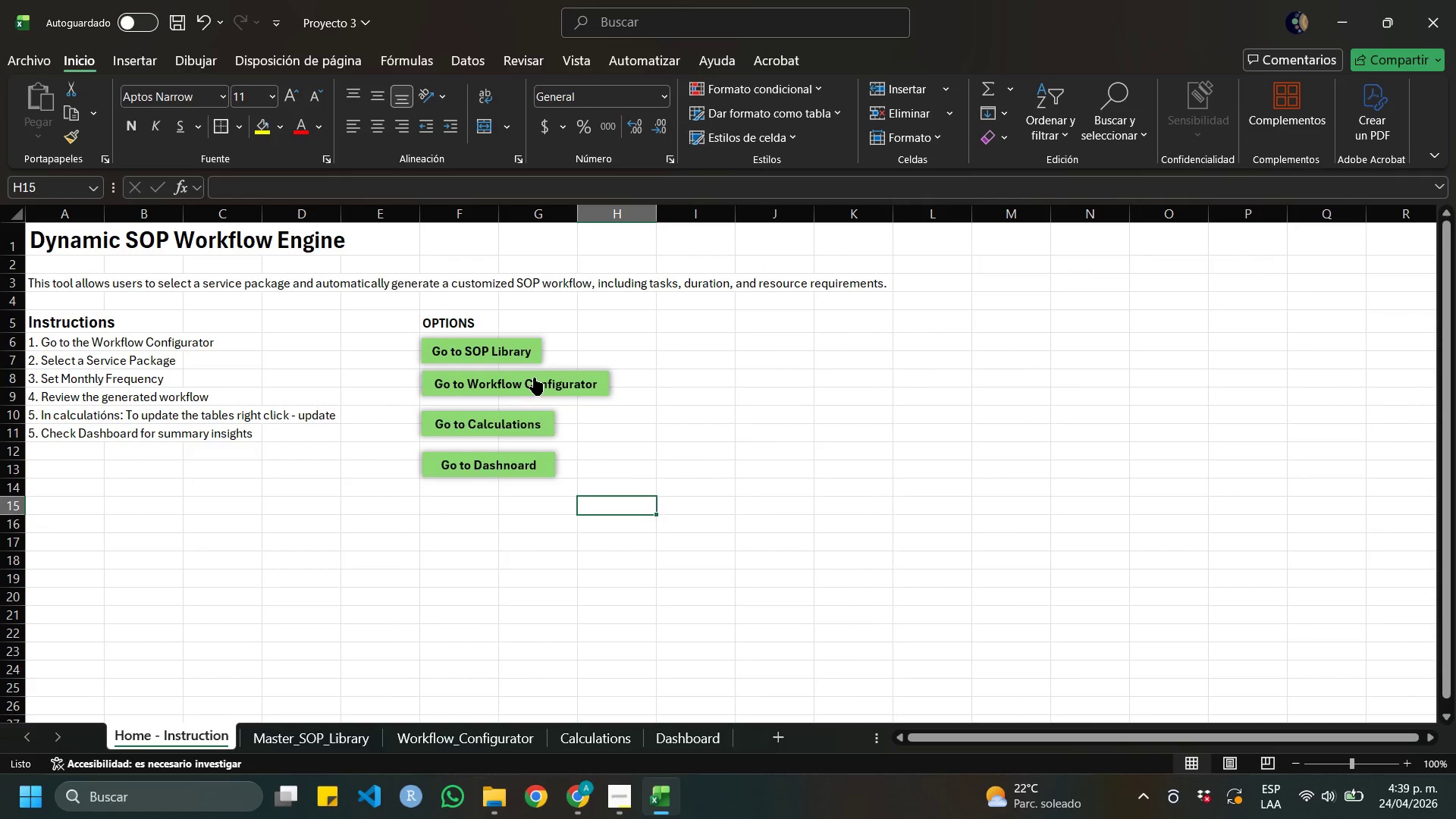 
right_click([534, 378])
 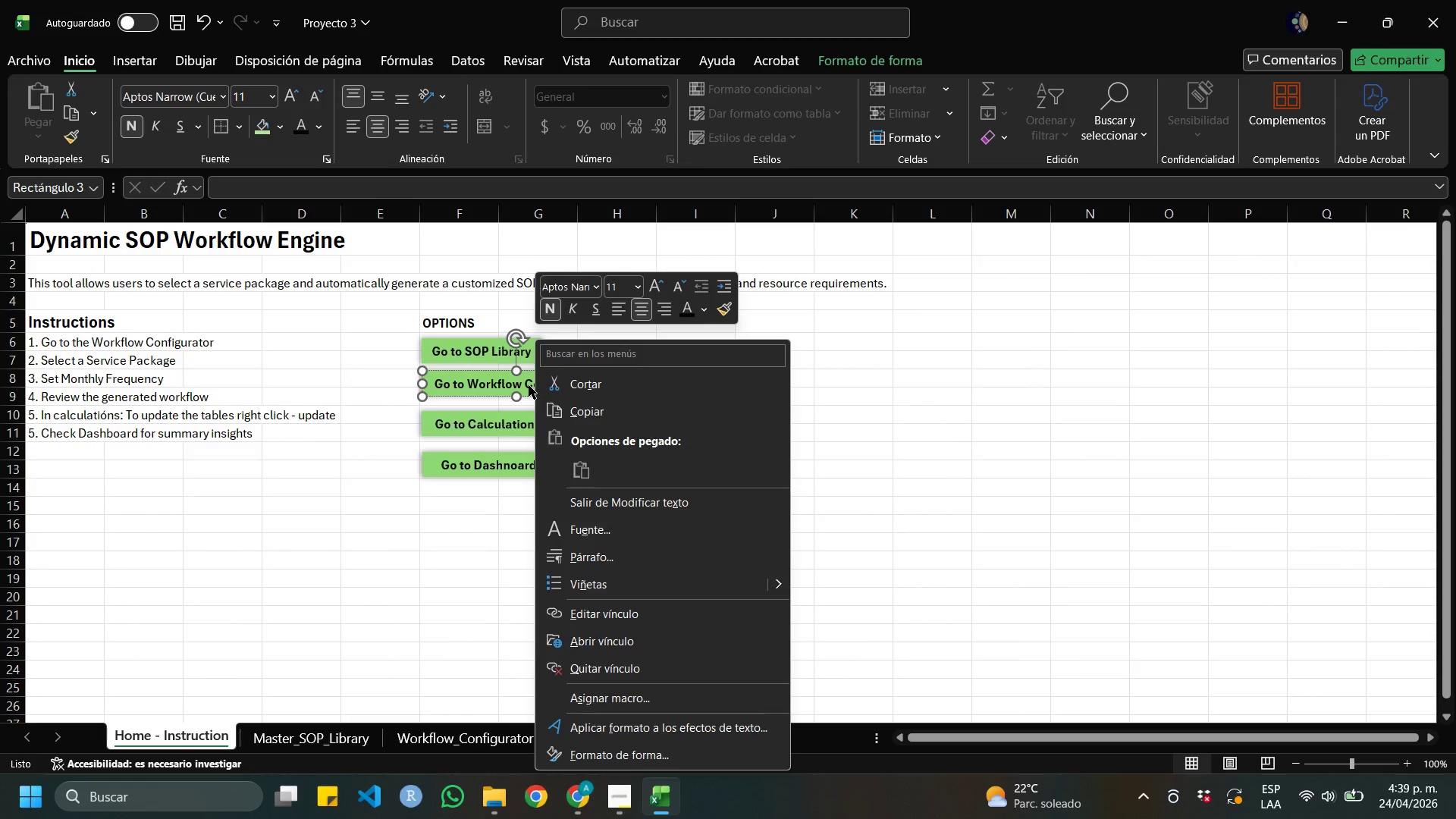 
left_click([528, 385])
 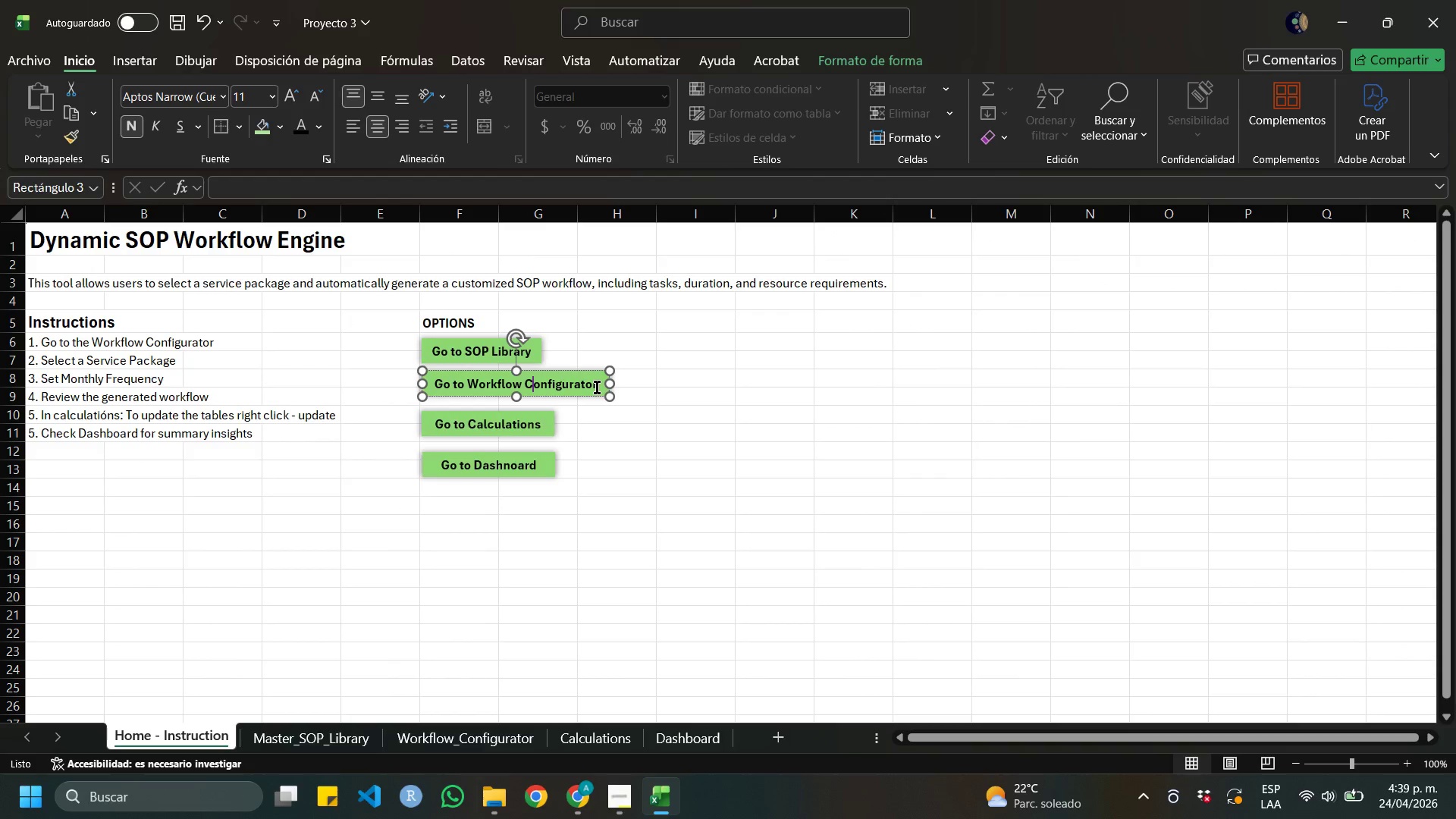 
left_click([597, 388])
 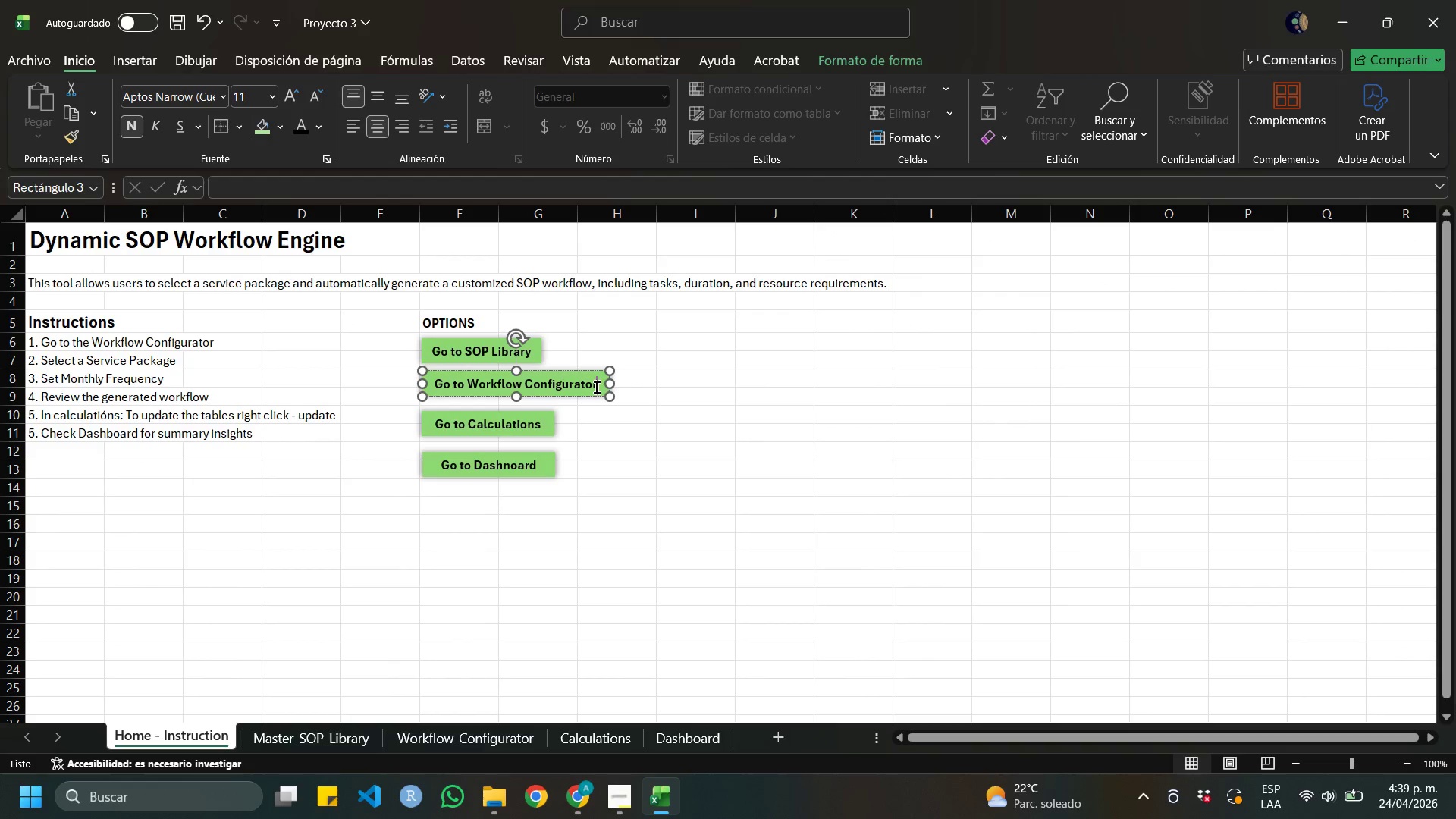 
type( AND)
key(Backspace)
key(Backspace)
key(Backspace)
type(and Process Map)
 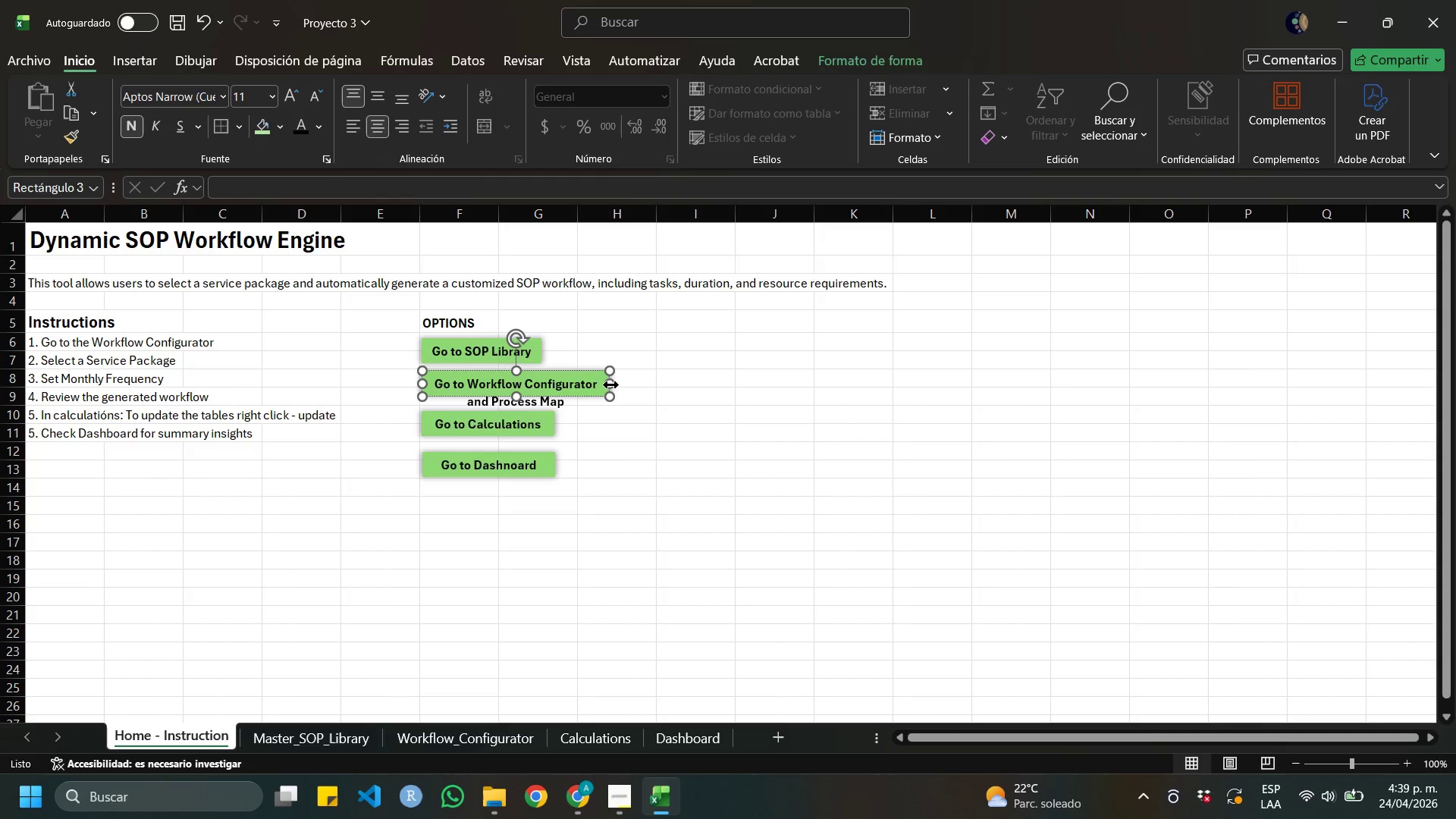 
left_click_drag(start_coordinate=[610, 384], to_coordinate=[705, 379])
 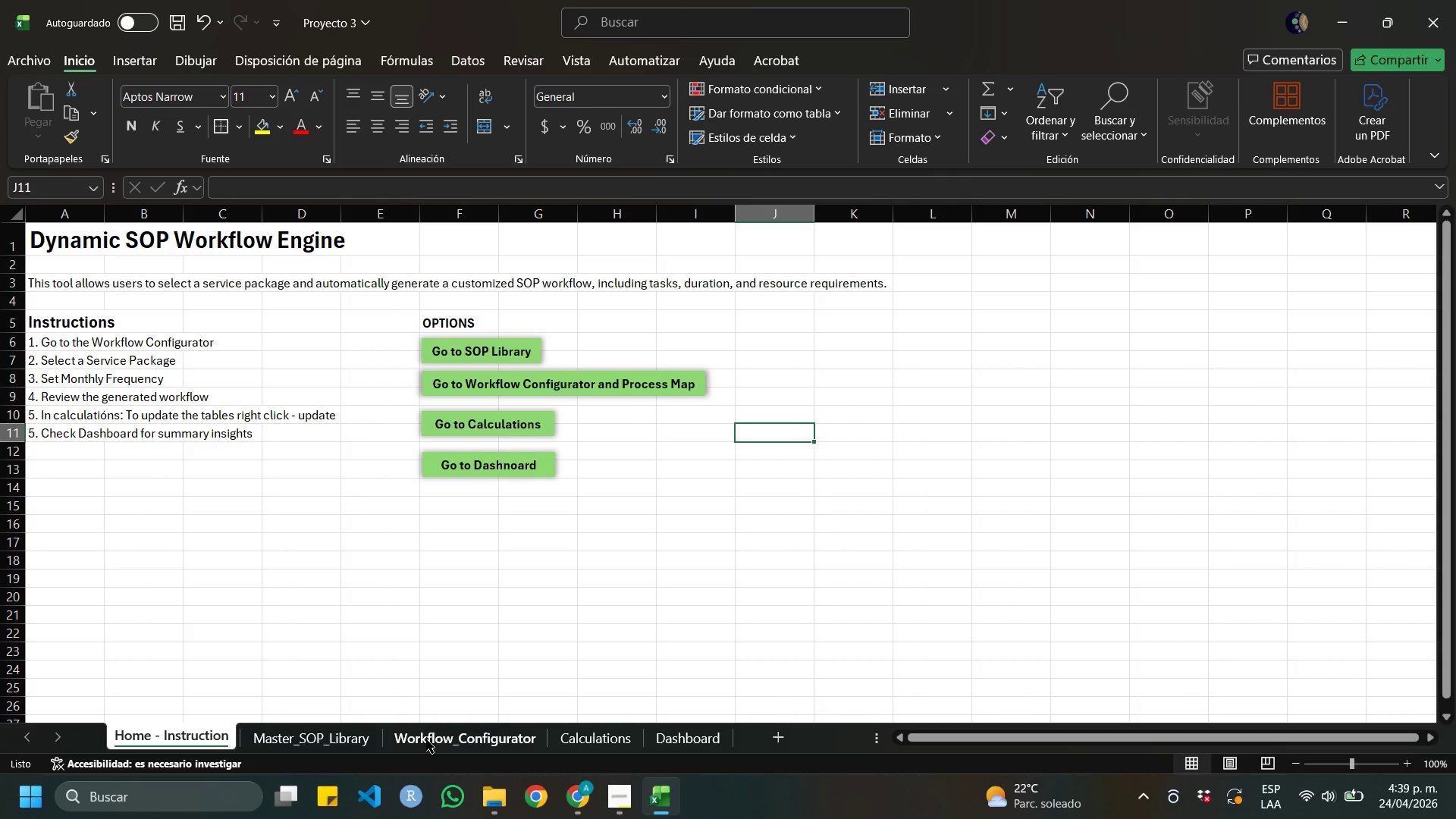 
left_click([426, 739])
 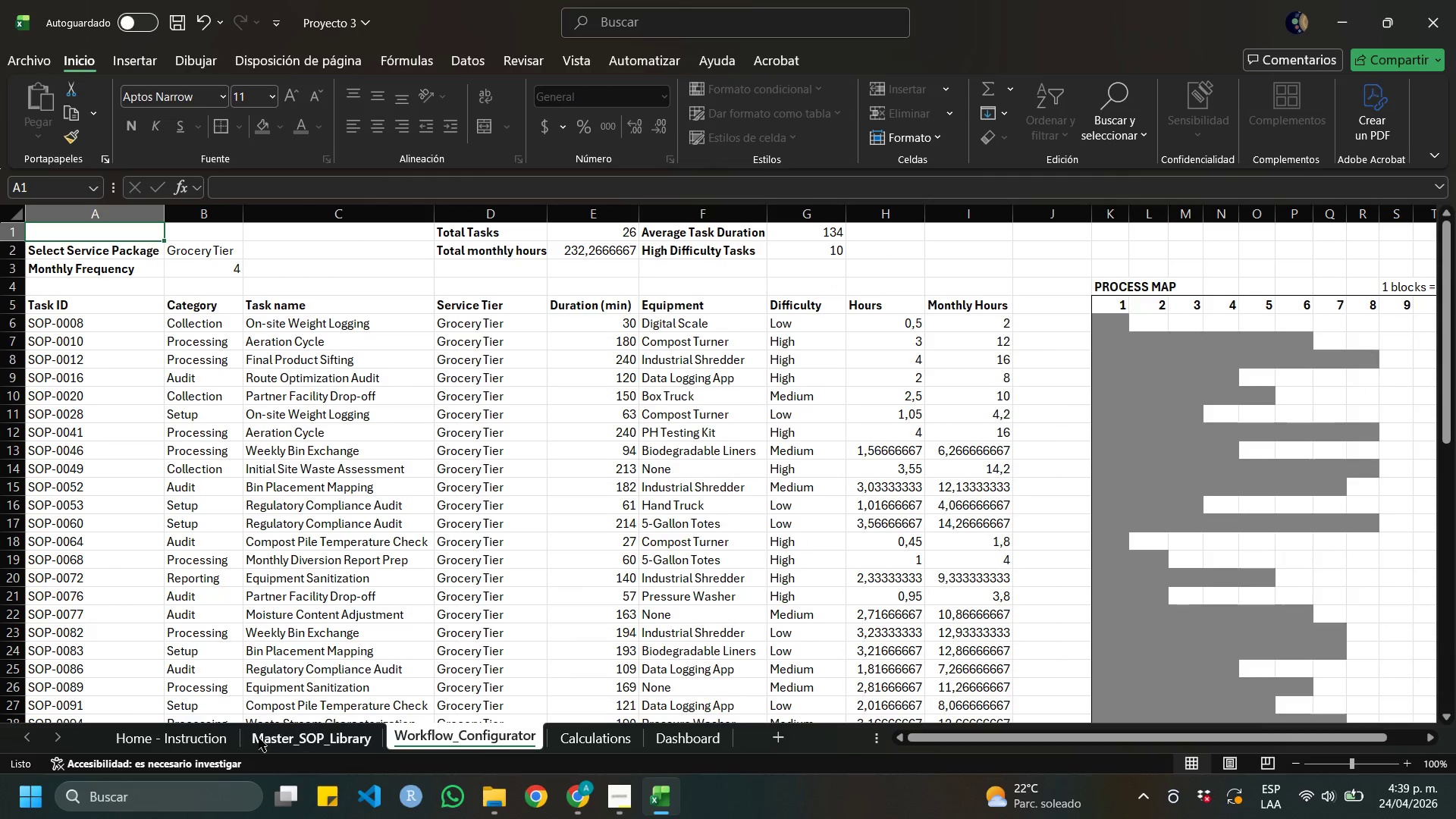 
left_click([194, 727])
 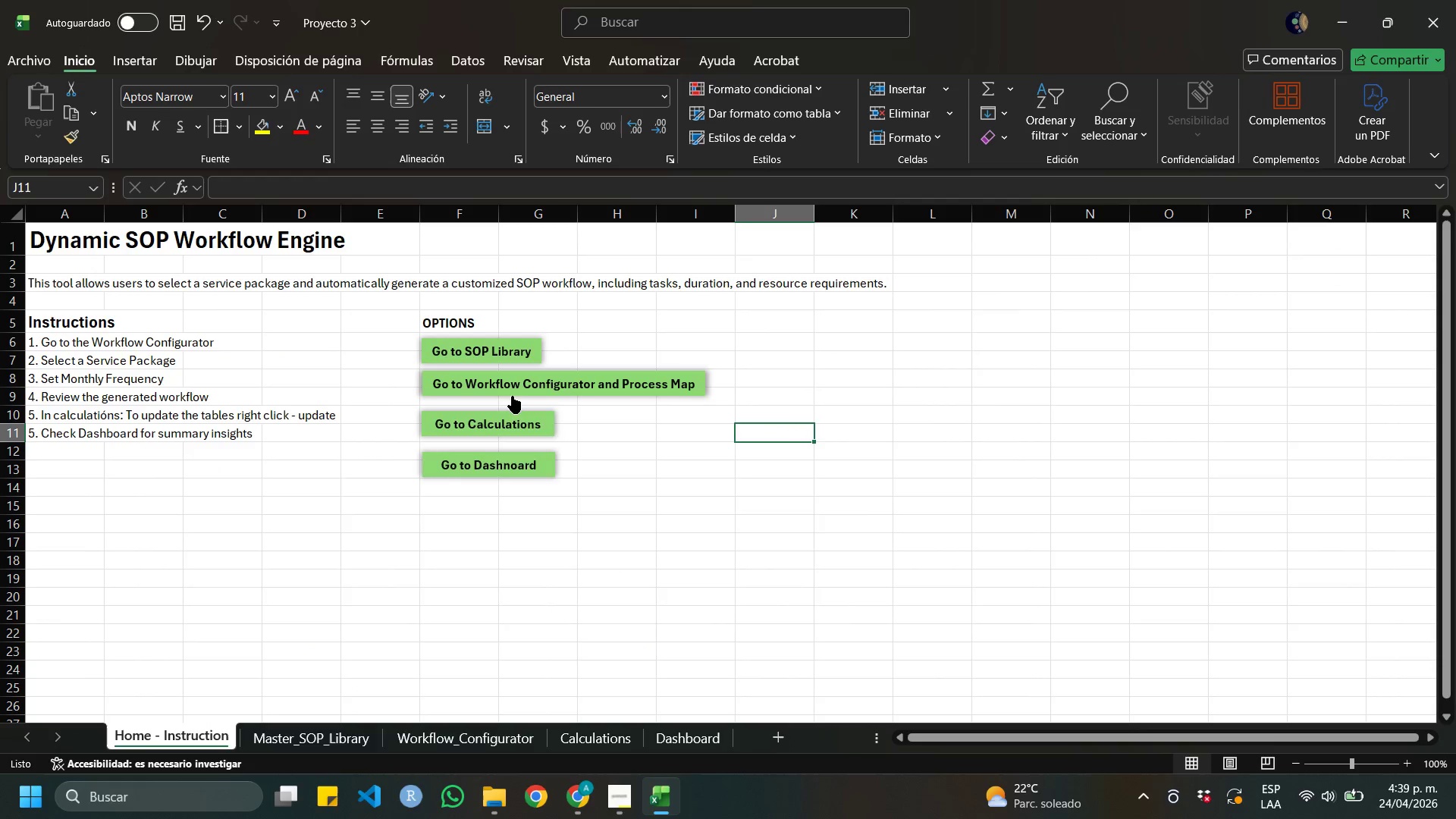 
left_click([507, 387])
 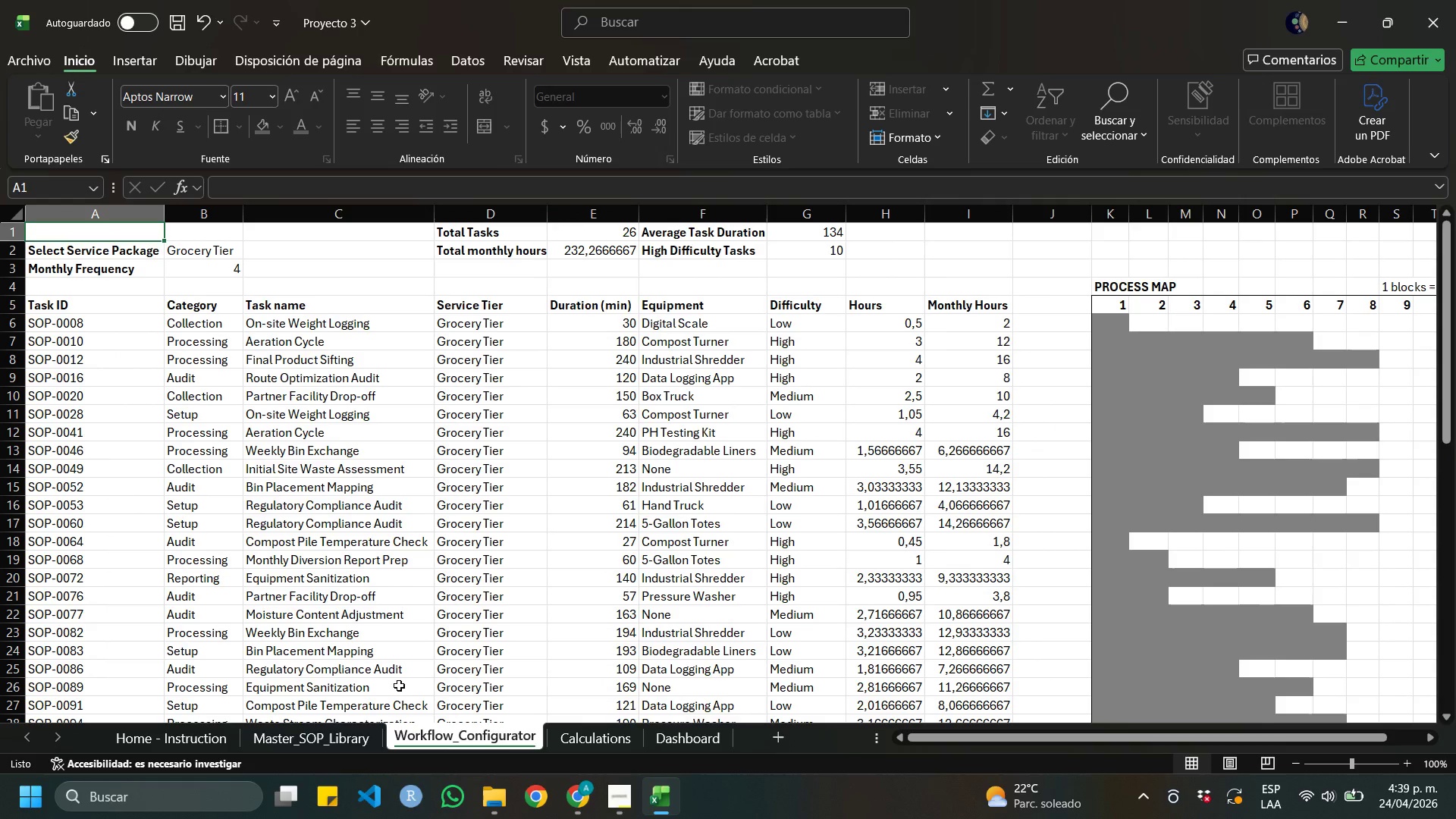 
left_click([194, 739])
 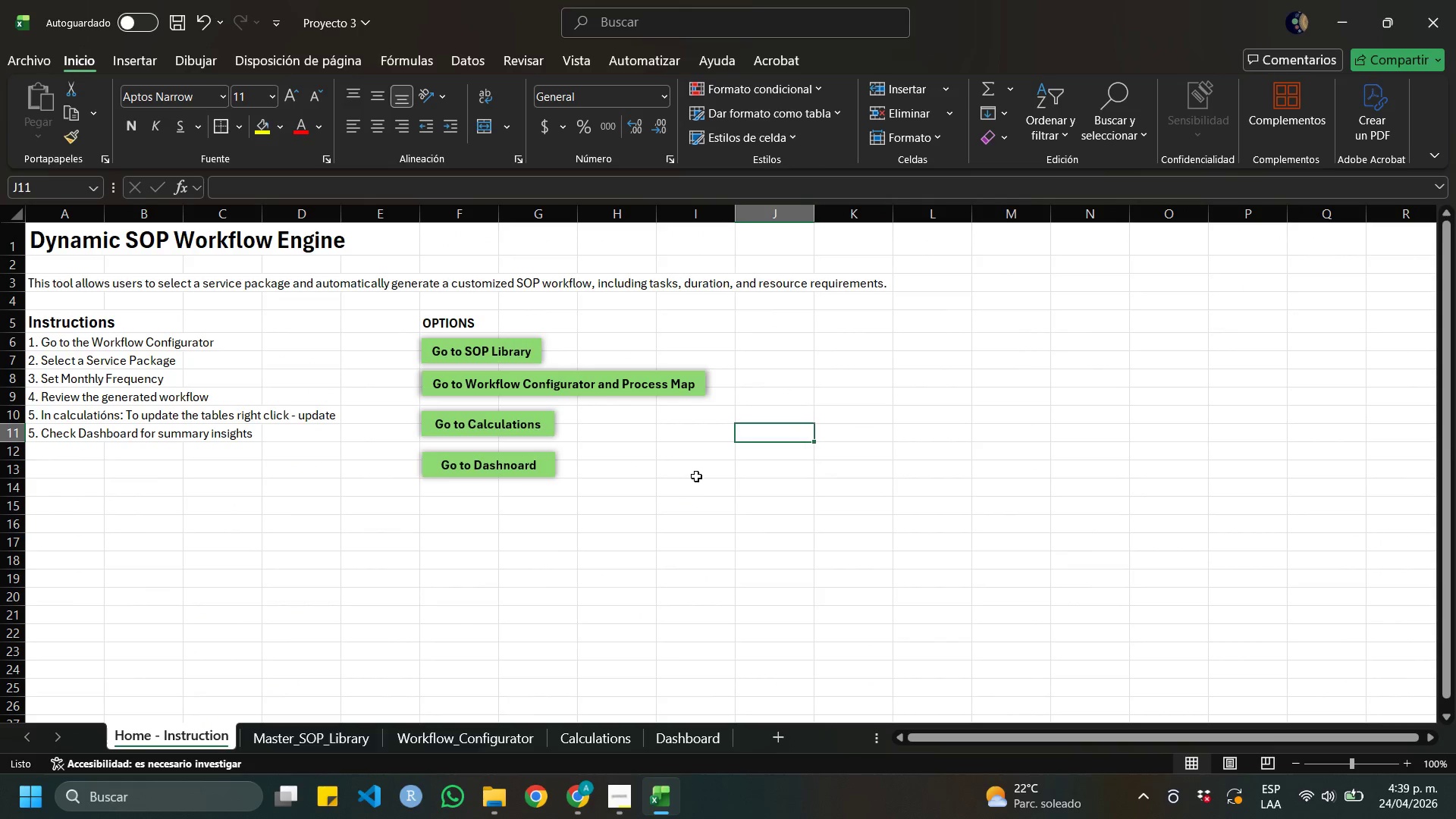 
left_click([696, 476])
 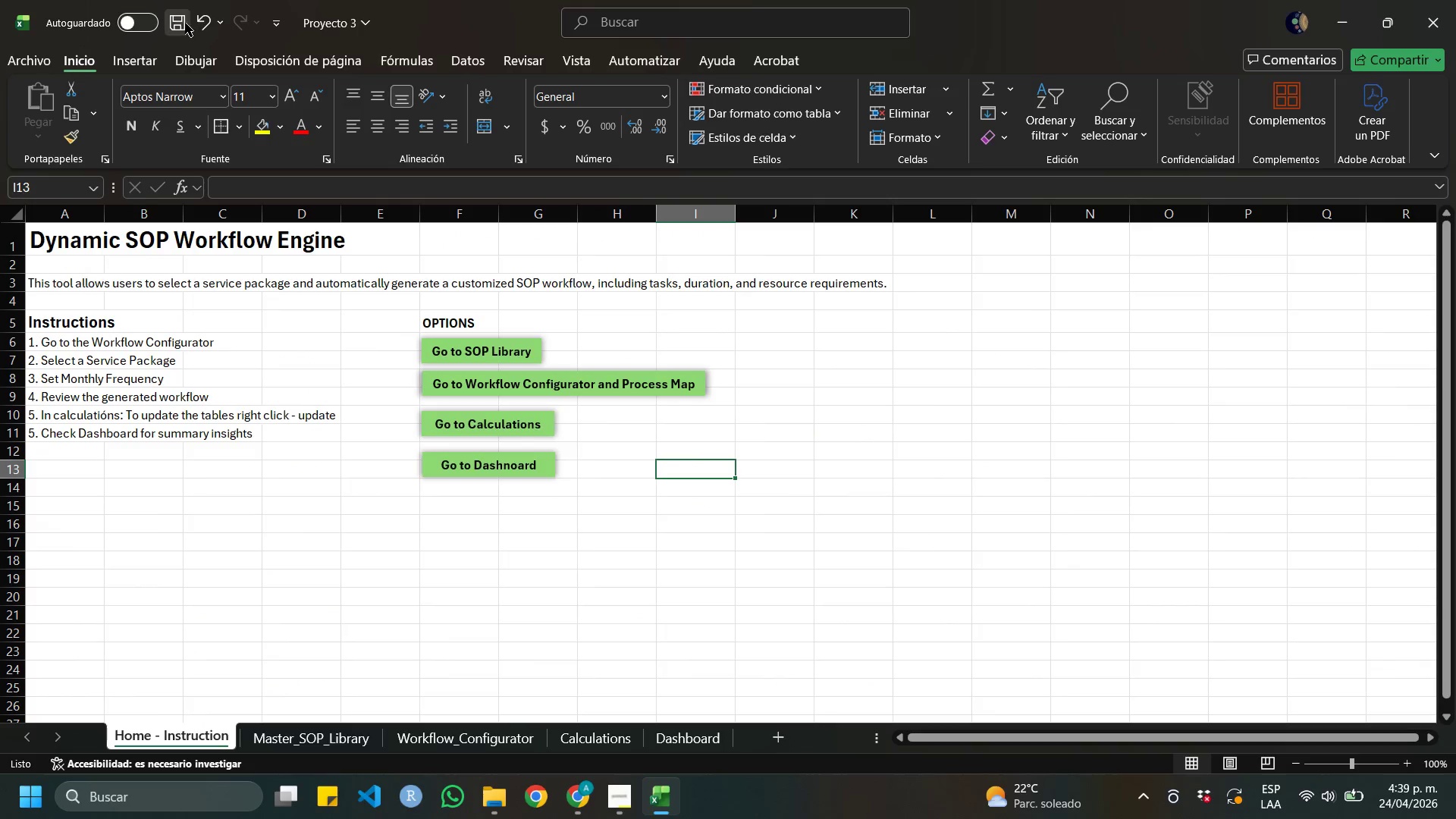 
left_click([175, 20])
 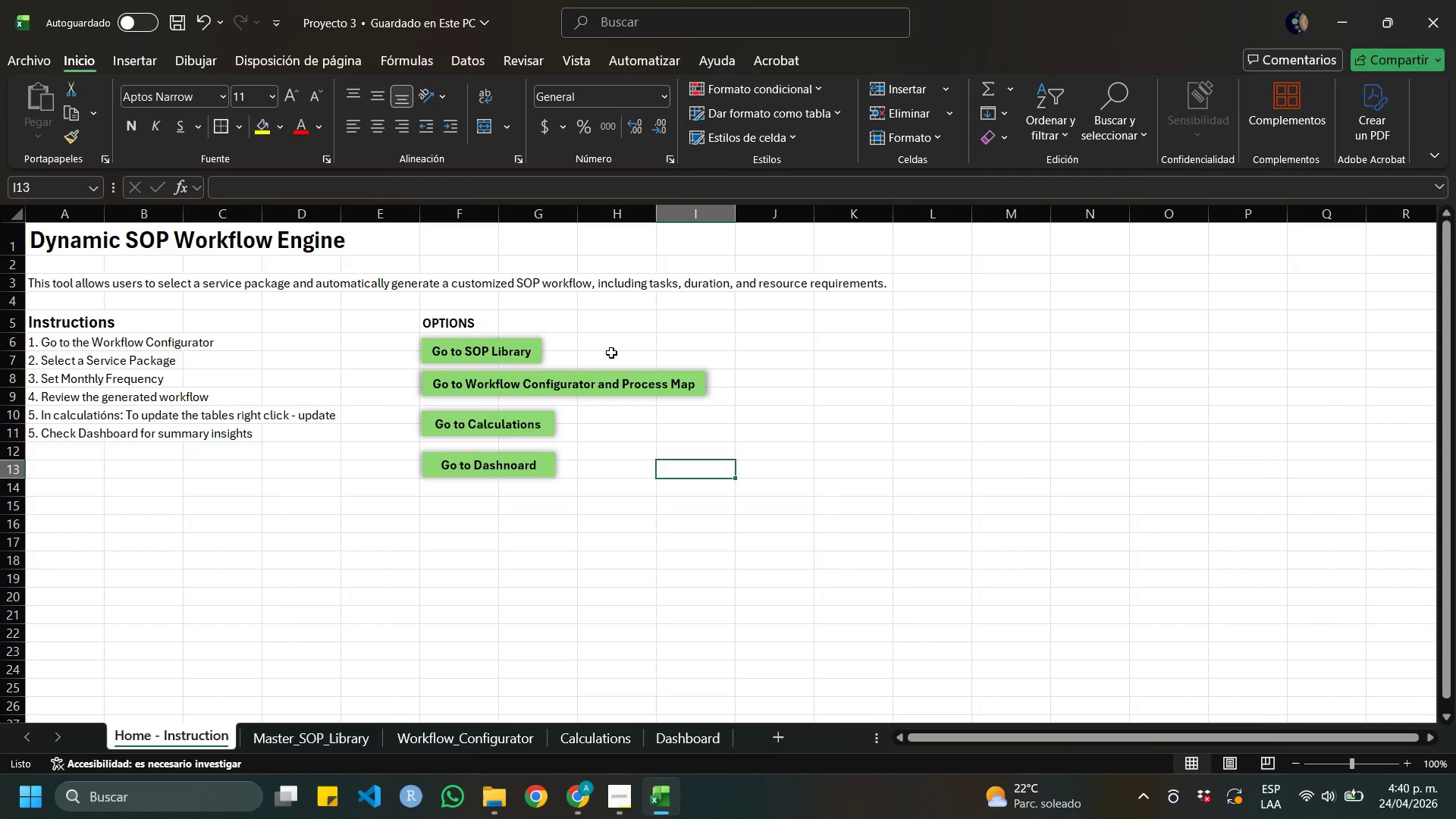 
wait(17.17)
 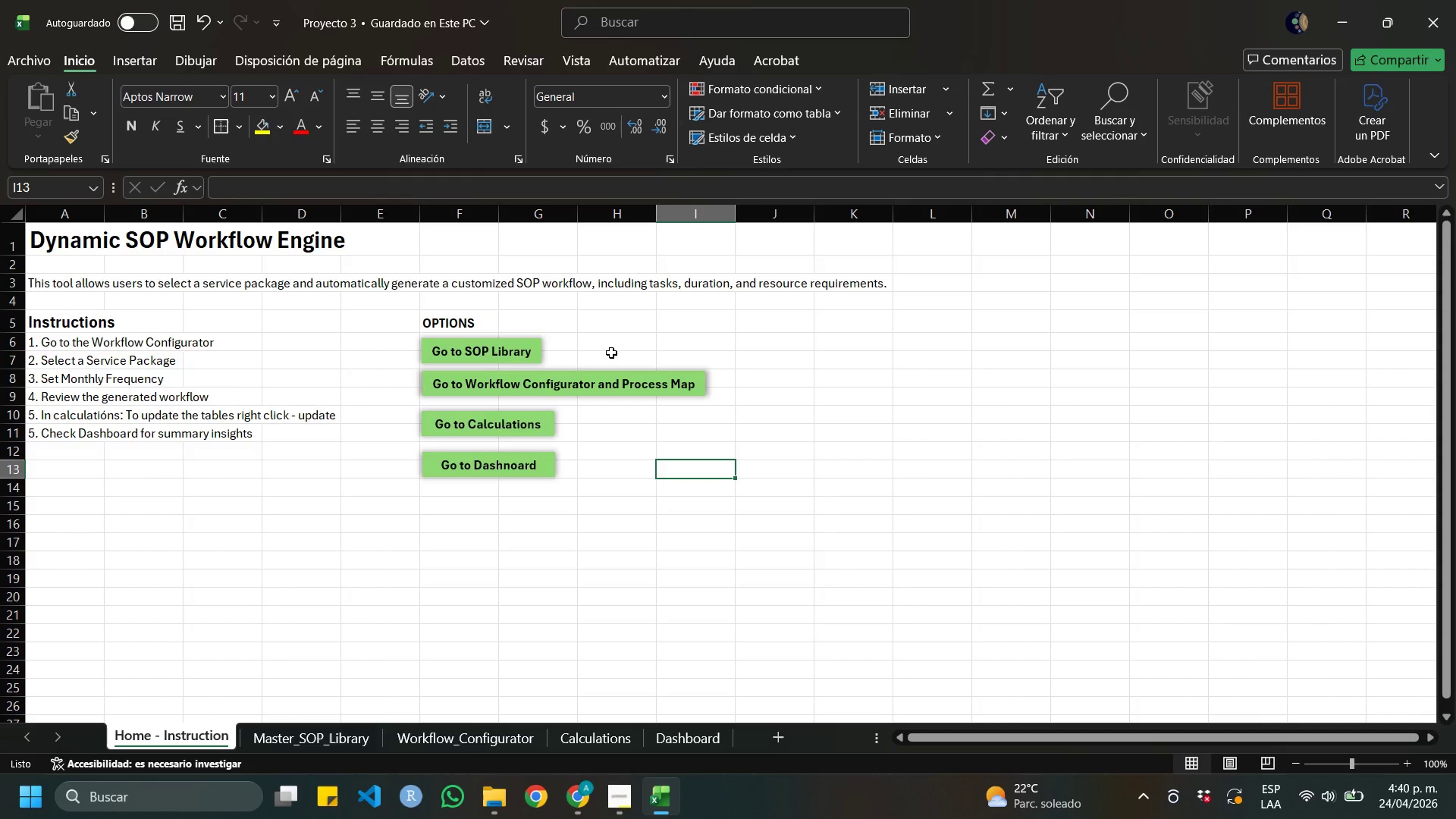 
left_click([689, 729])
 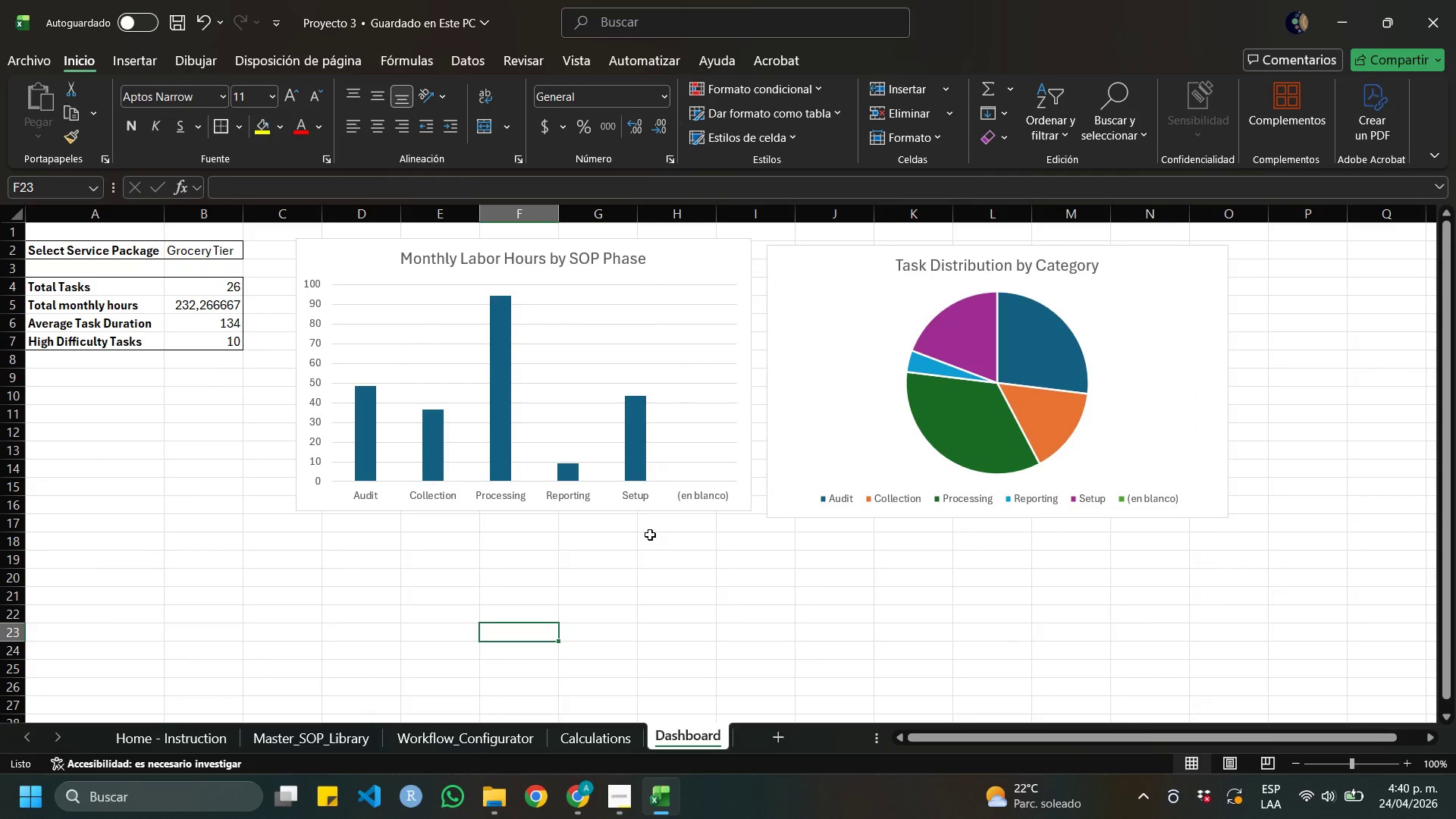 
scroll: coordinate [650, 535], scroll_direction: up, amount: 1.0
 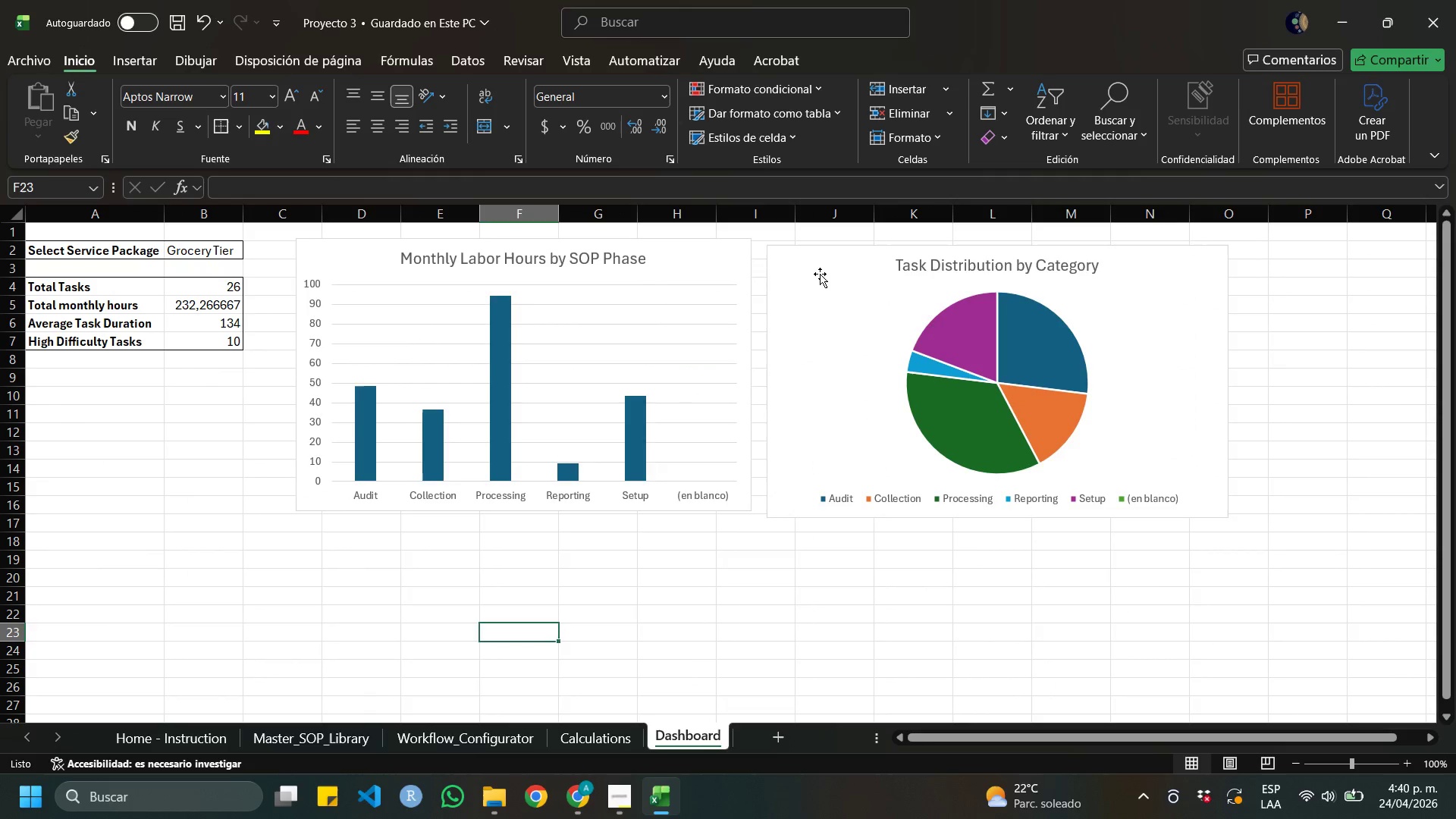 
left_click([821, 273])
 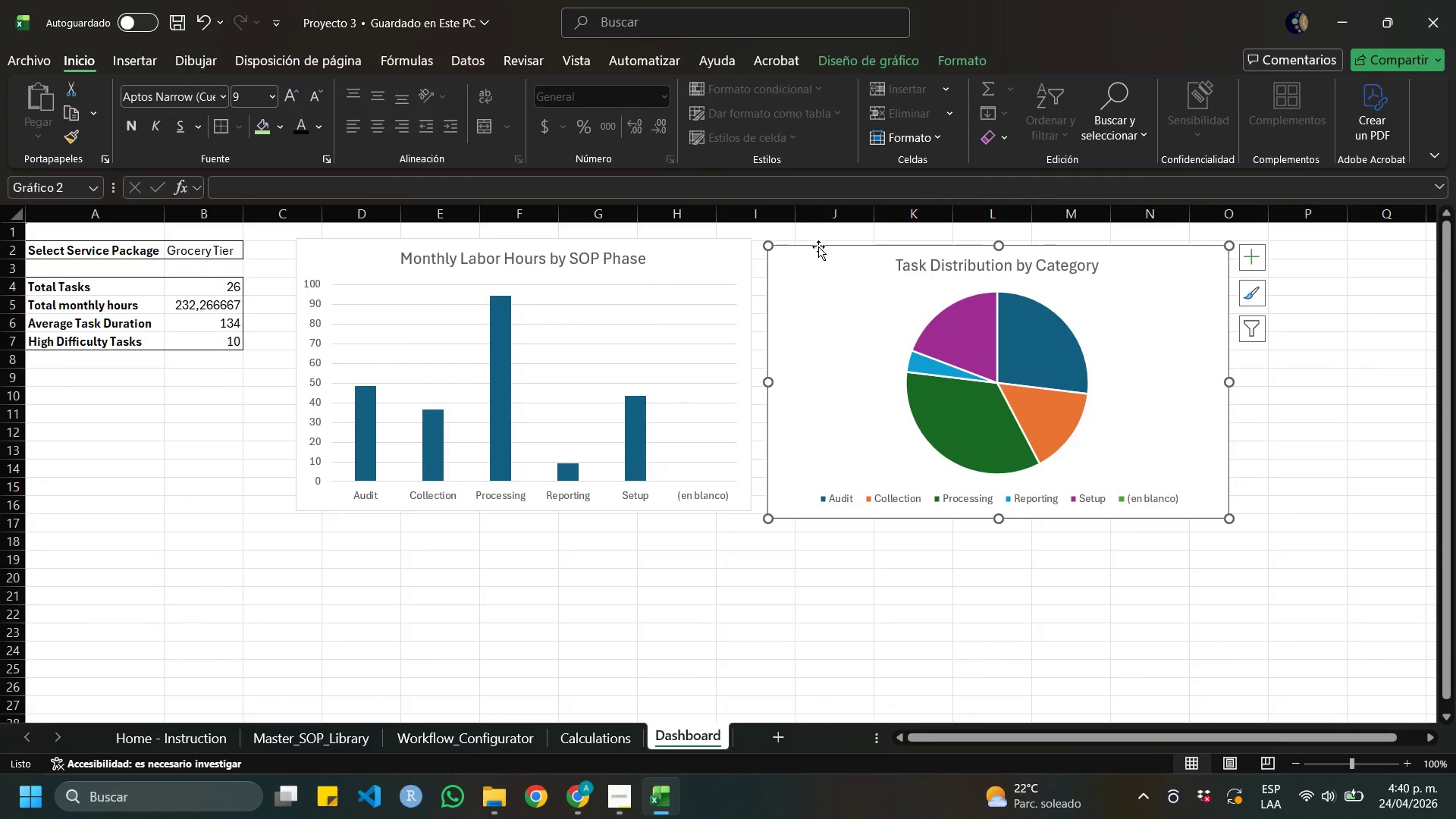 
left_click_drag(start_coordinate=[818, 246], to_coordinate=[812, 237])
 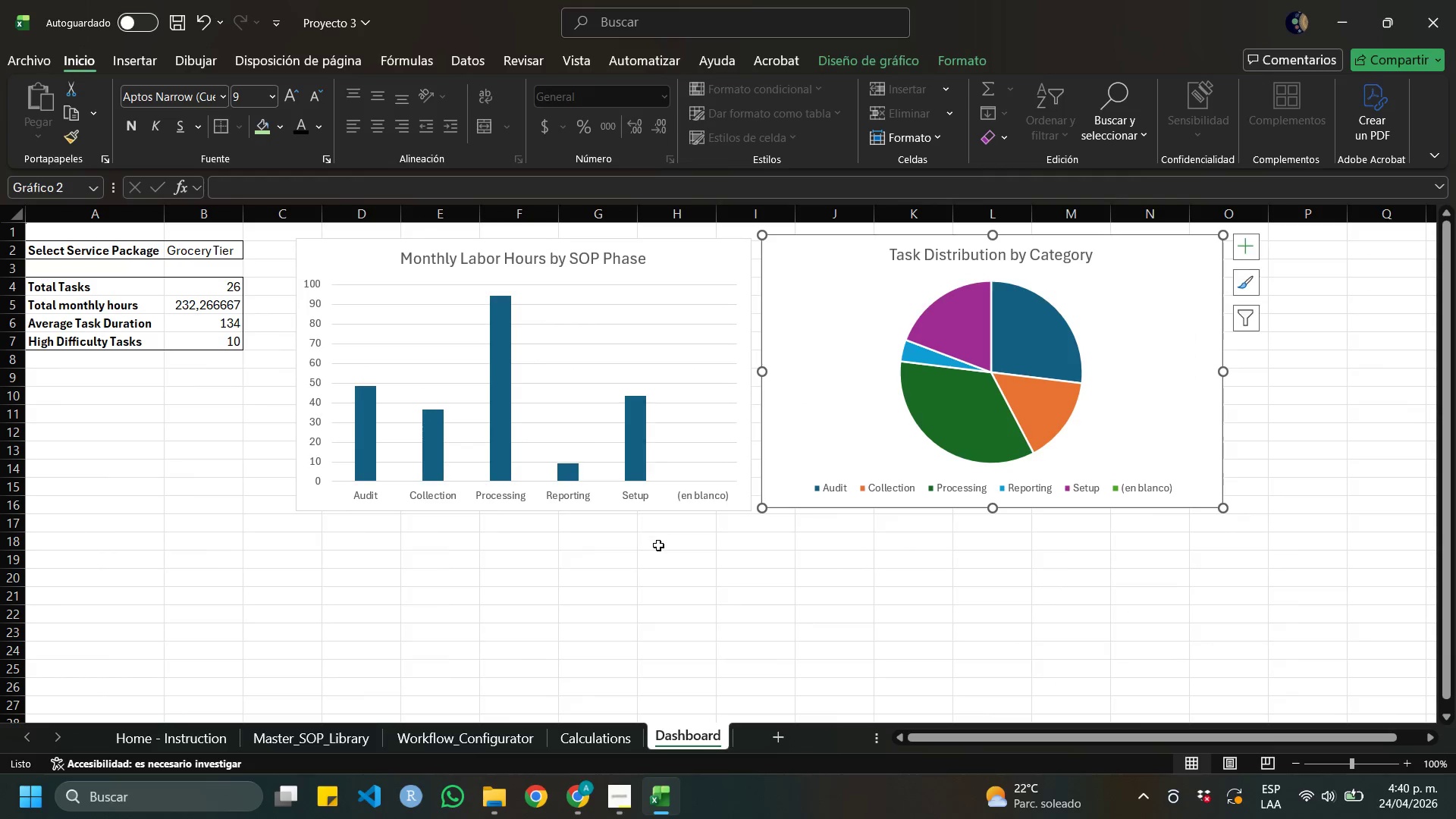 
left_click([658, 545])
 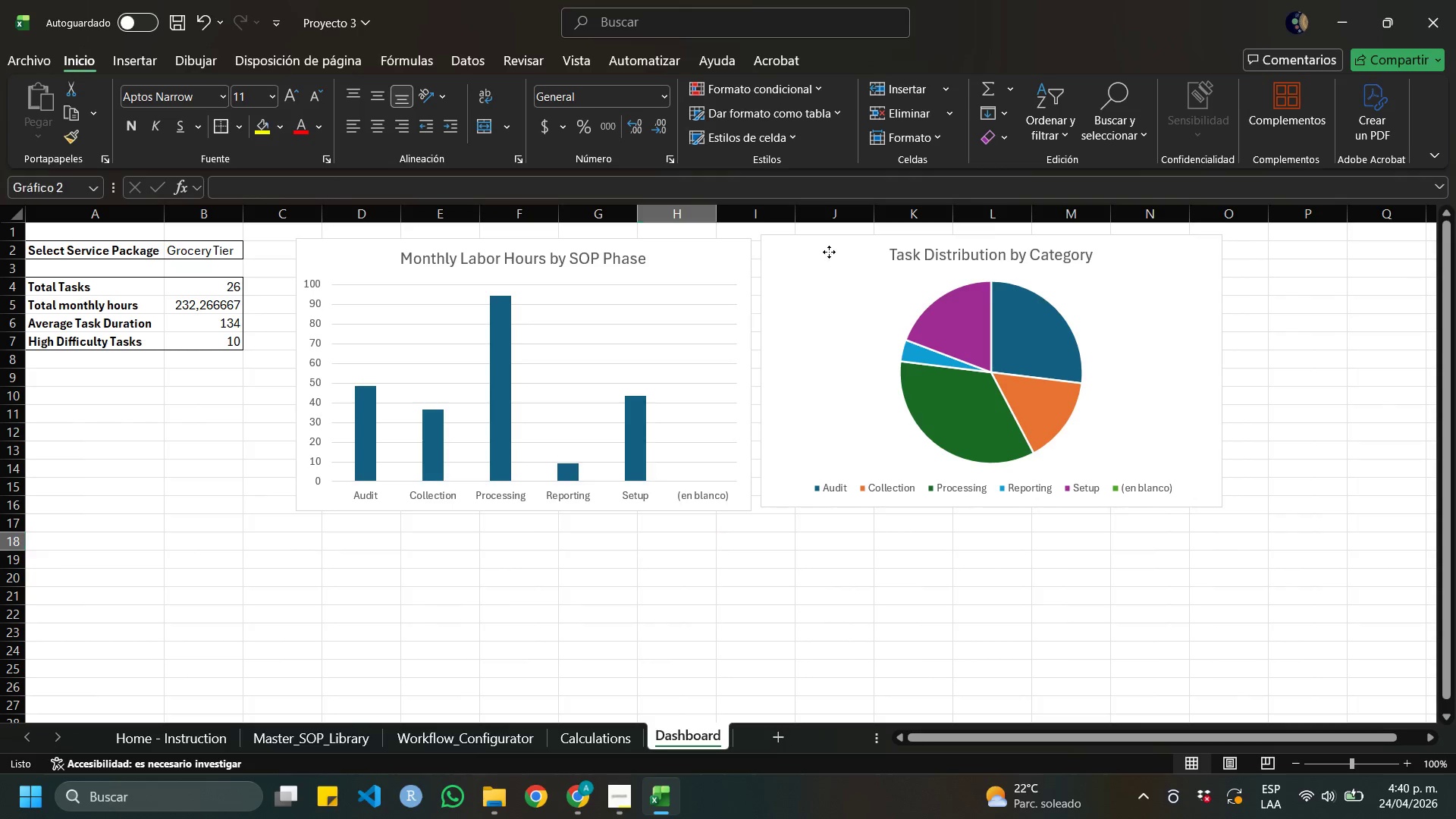 
left_click([829, 252])
 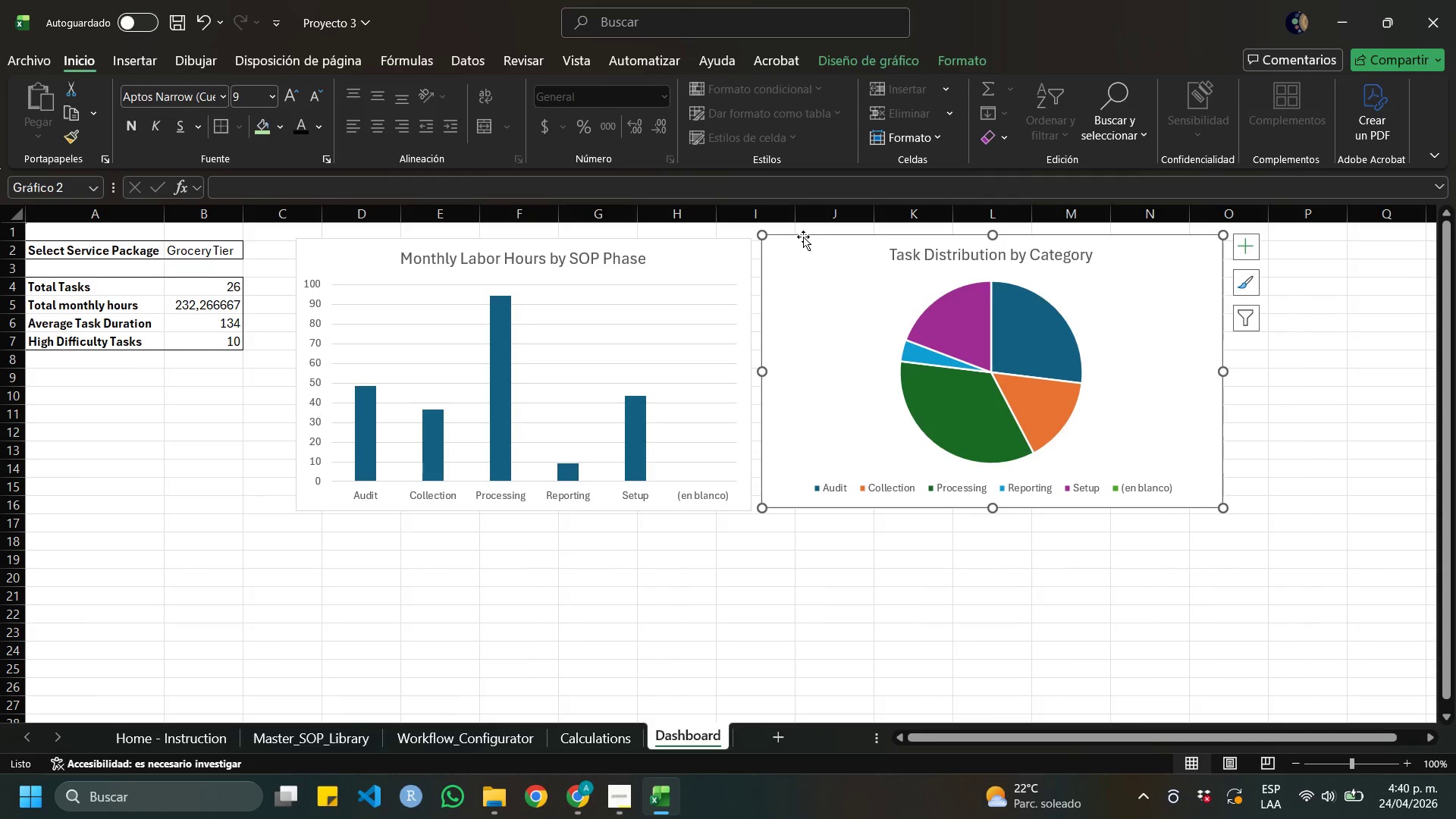 
left_click_drag(start_coordinate=[803, 237], to_coordinate=[803, 240])
 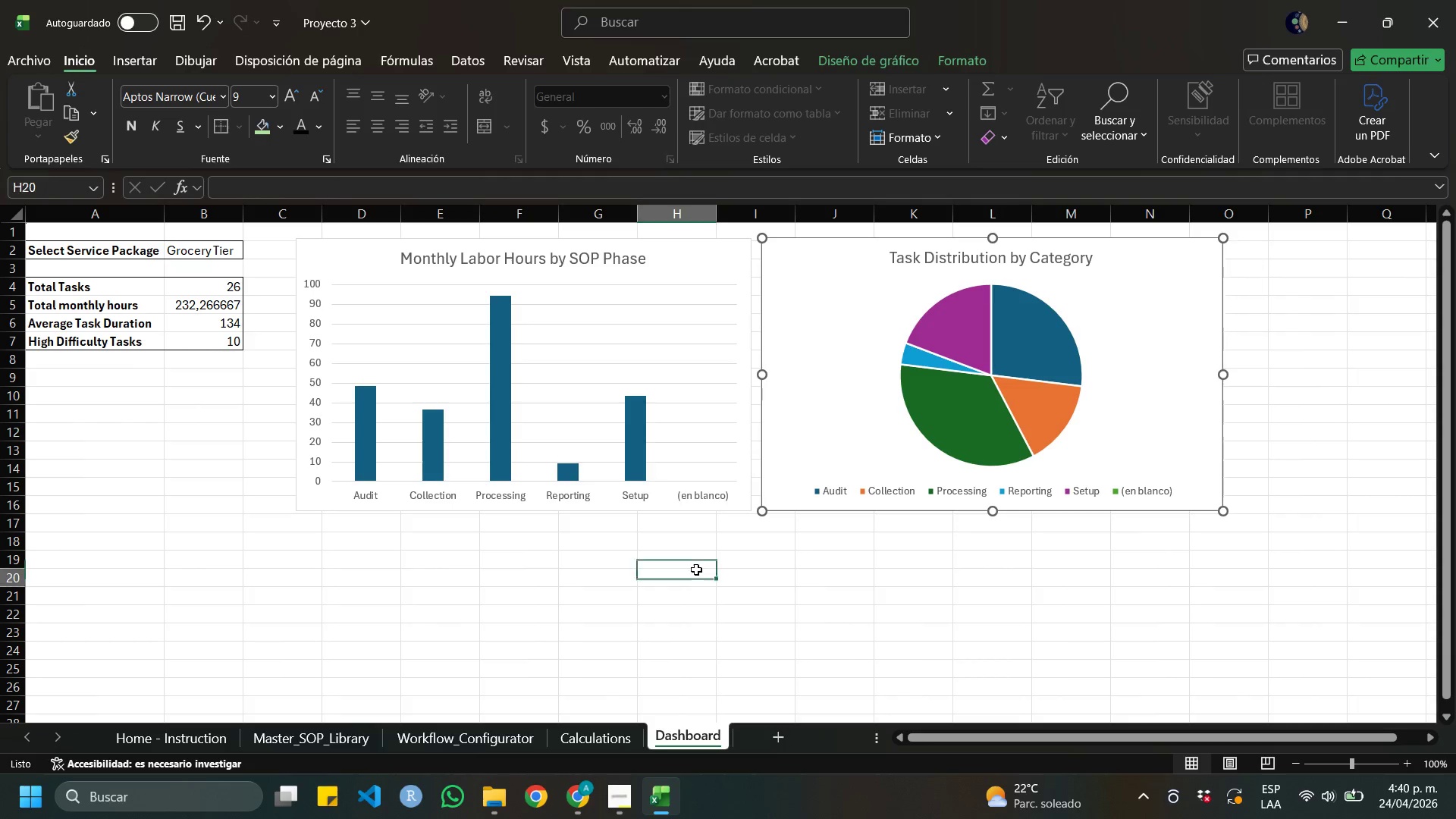 
left_click([696, 570])
 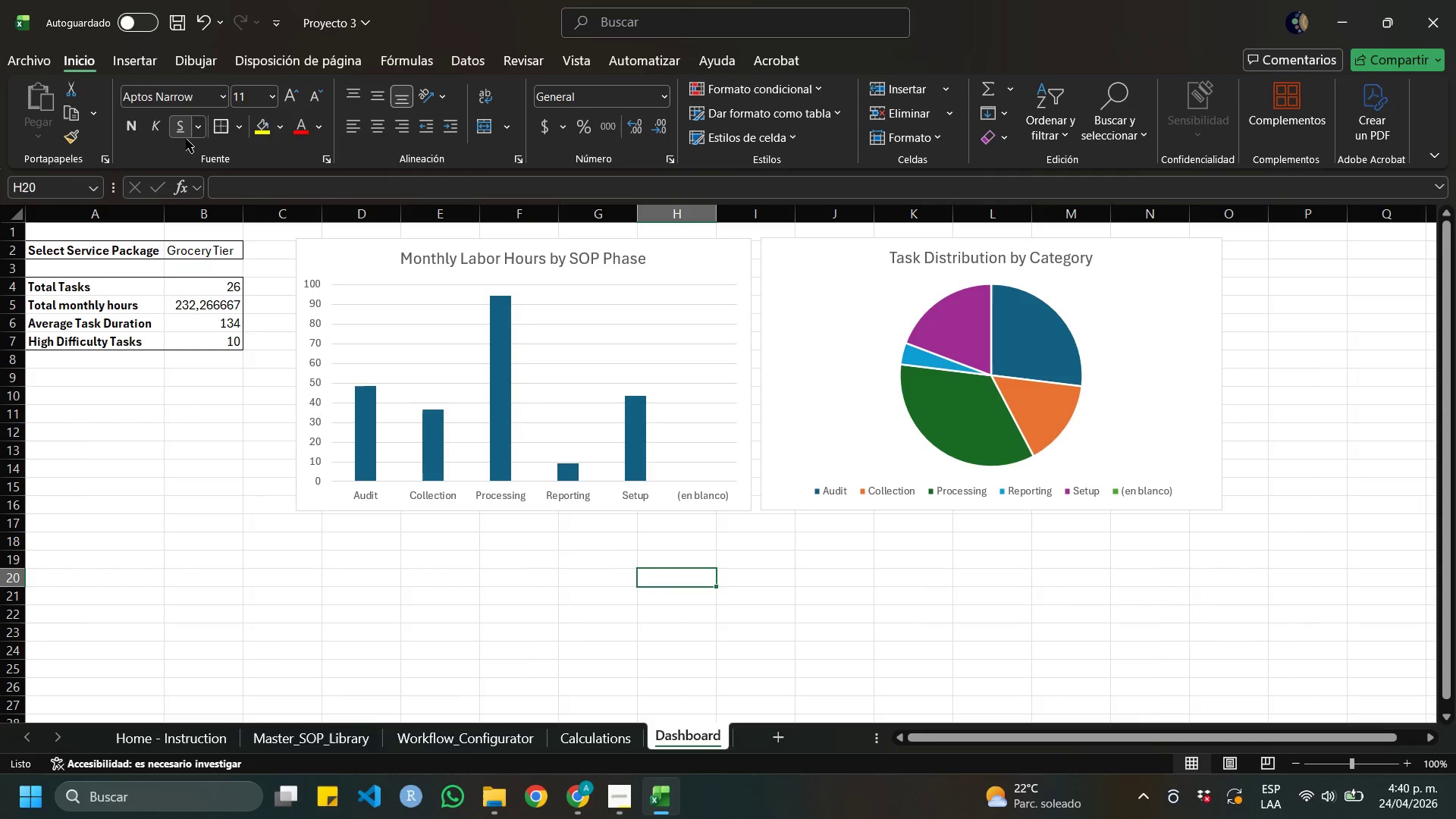 
left_click([27, 53])
 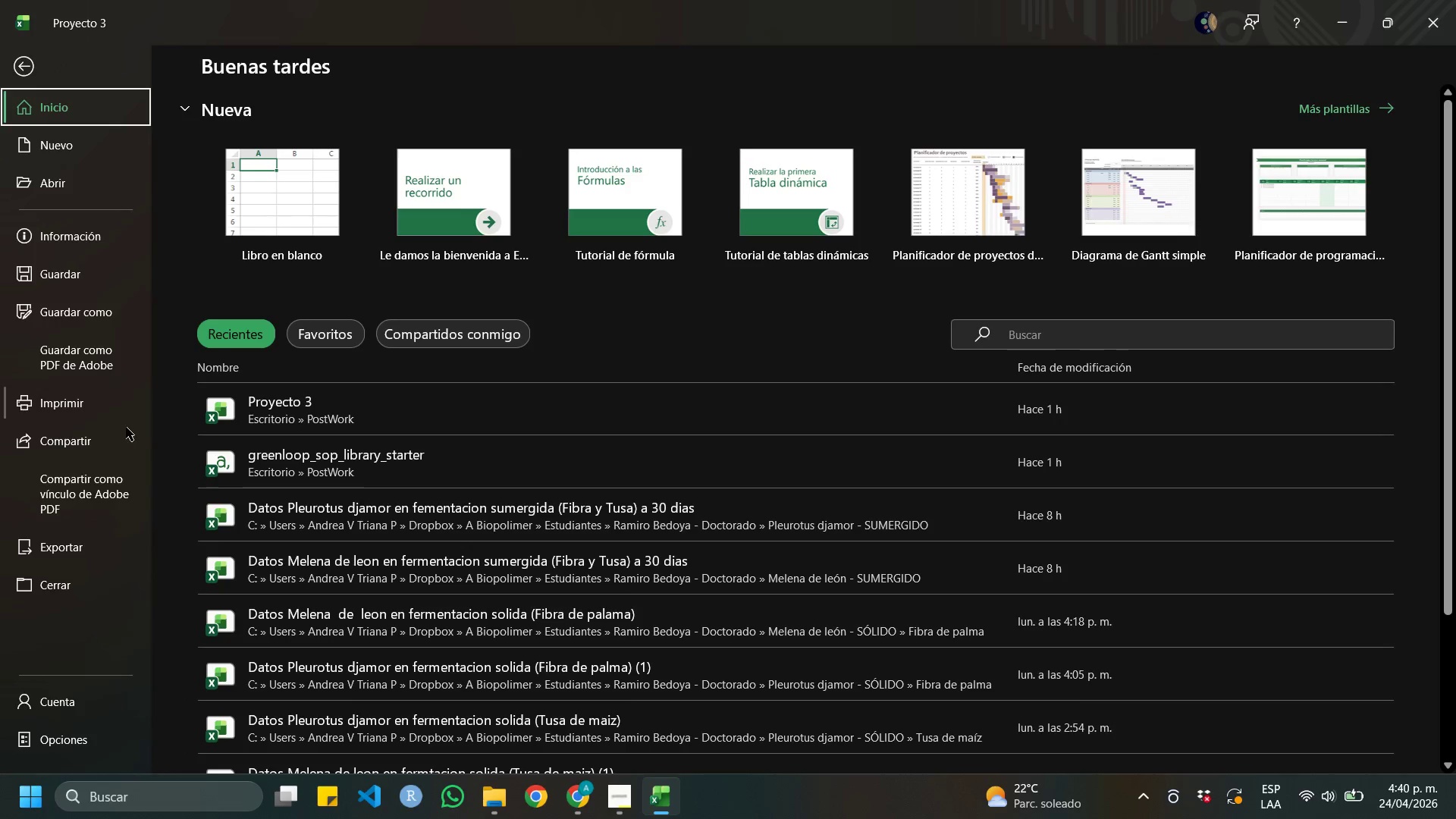 
left_click([75, 411])
 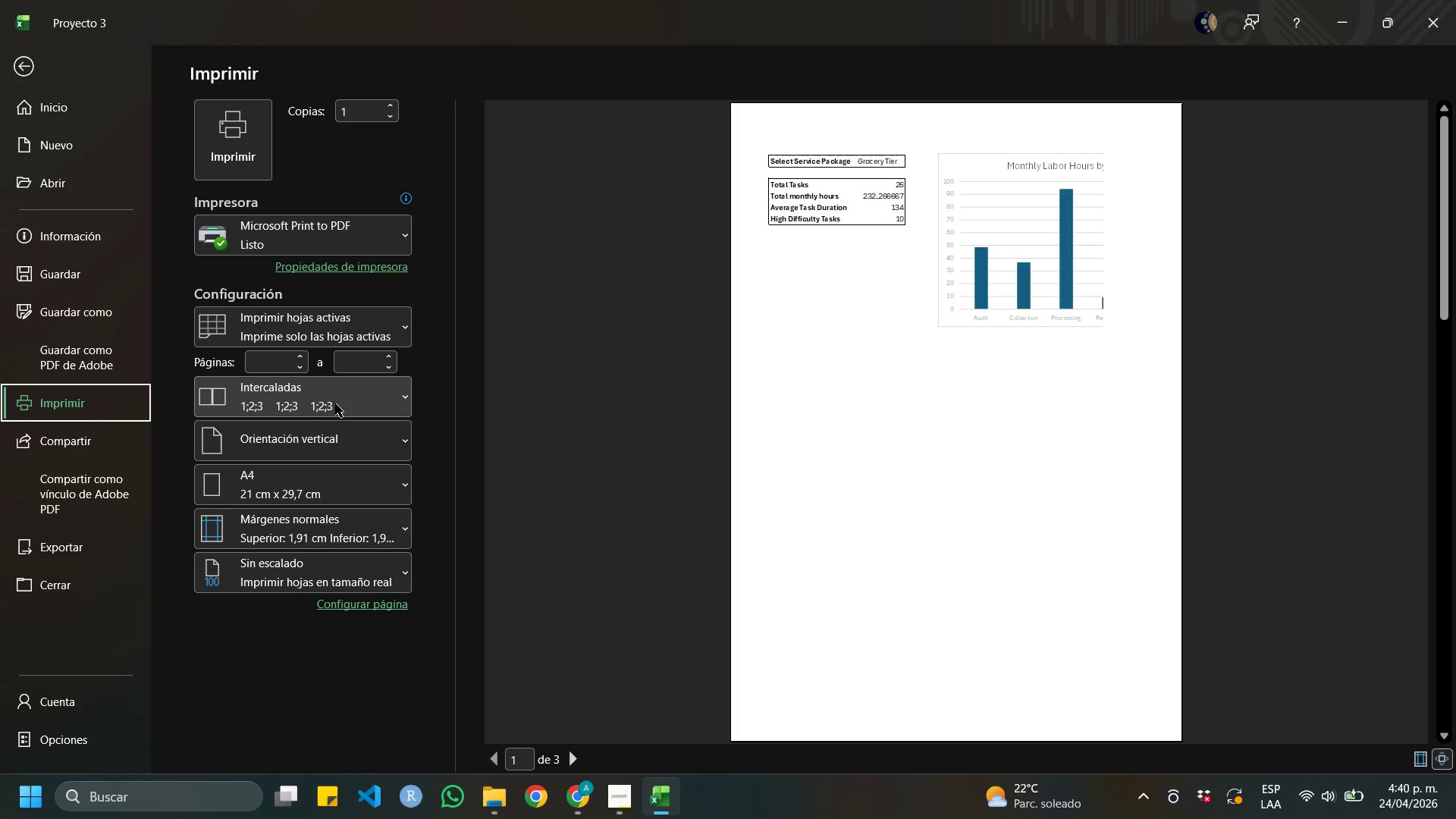 
left_click([336, 438])
 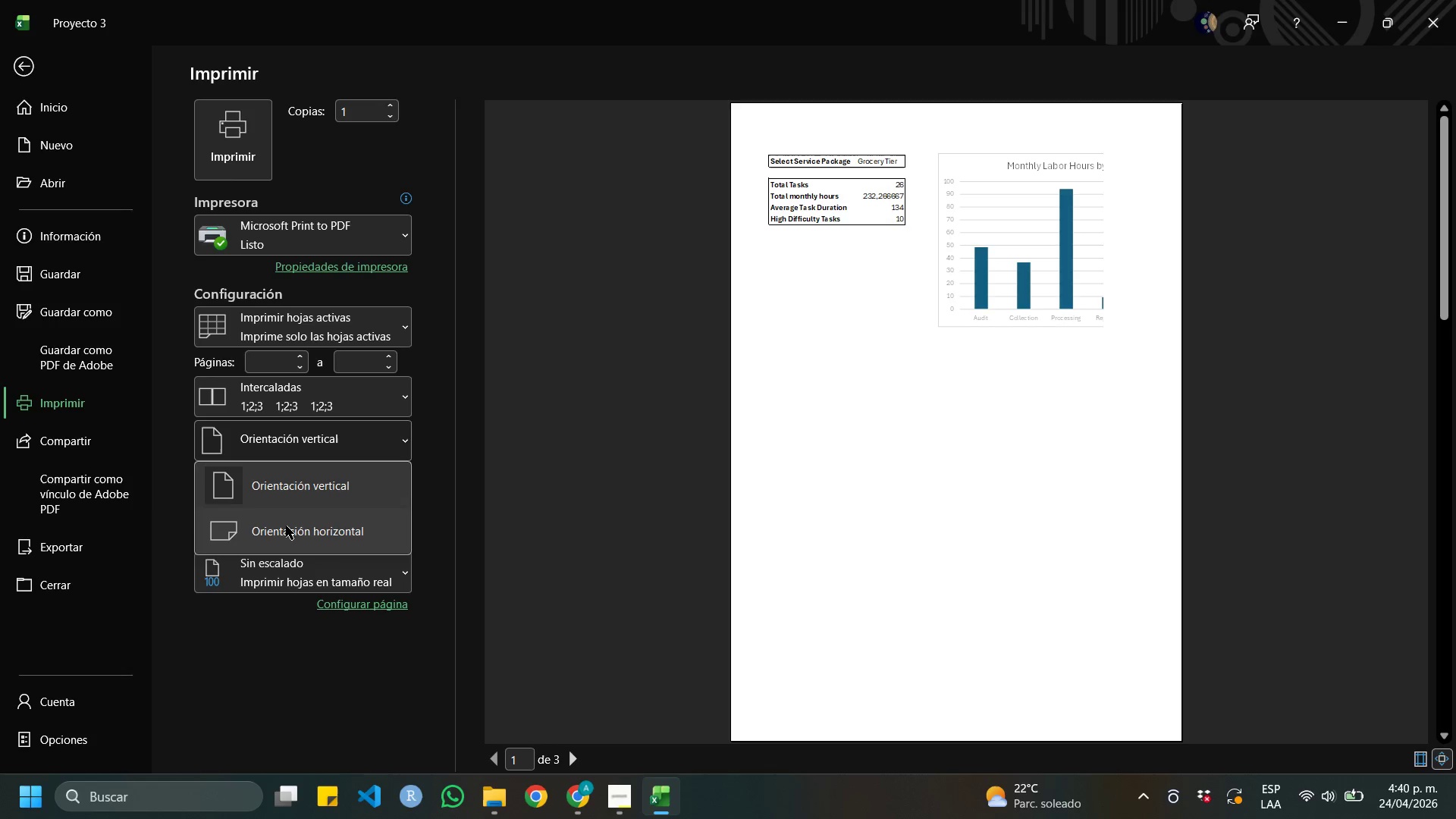 
left_click([286, 526])
 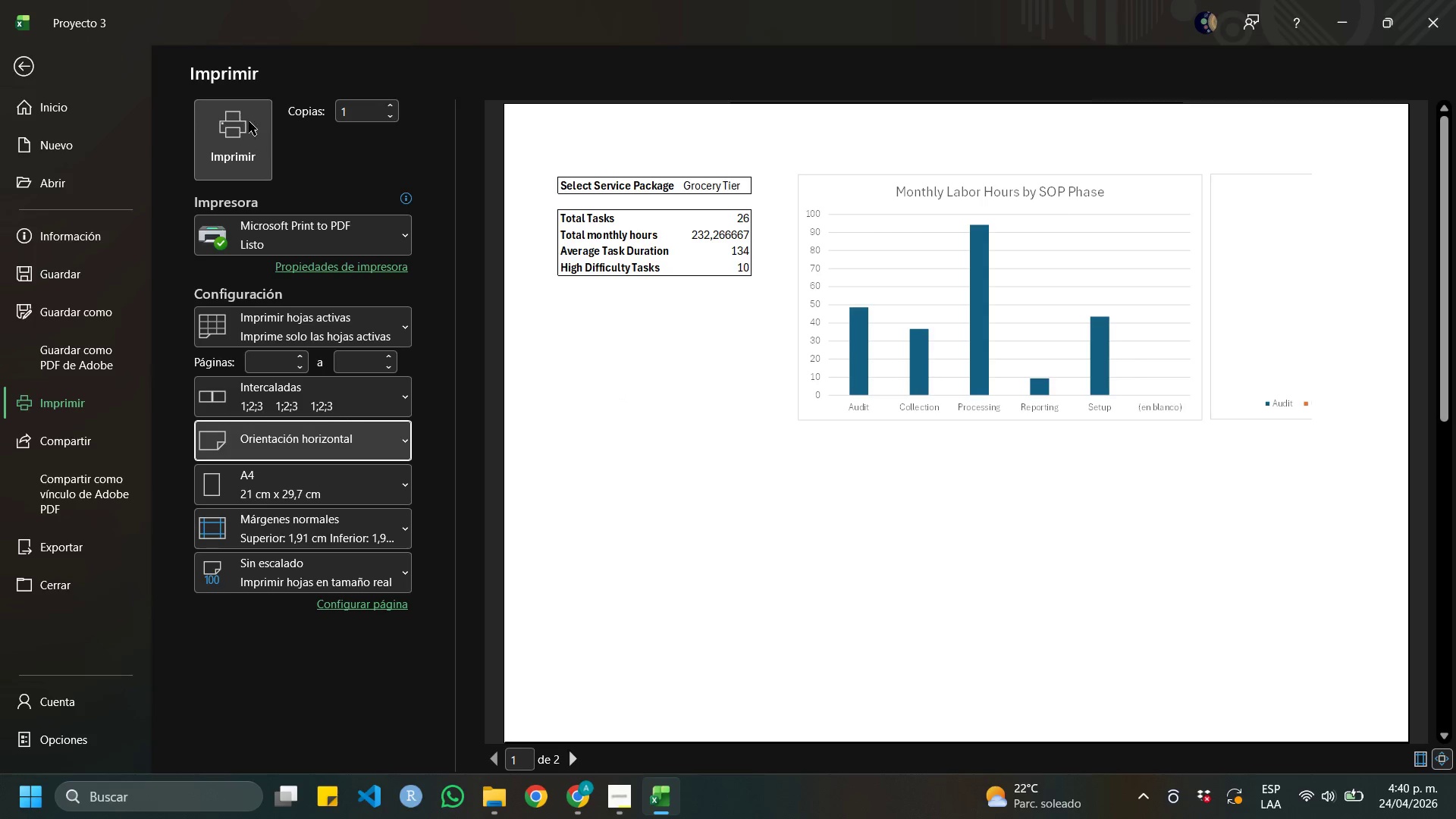 
left_click([24, 61])
 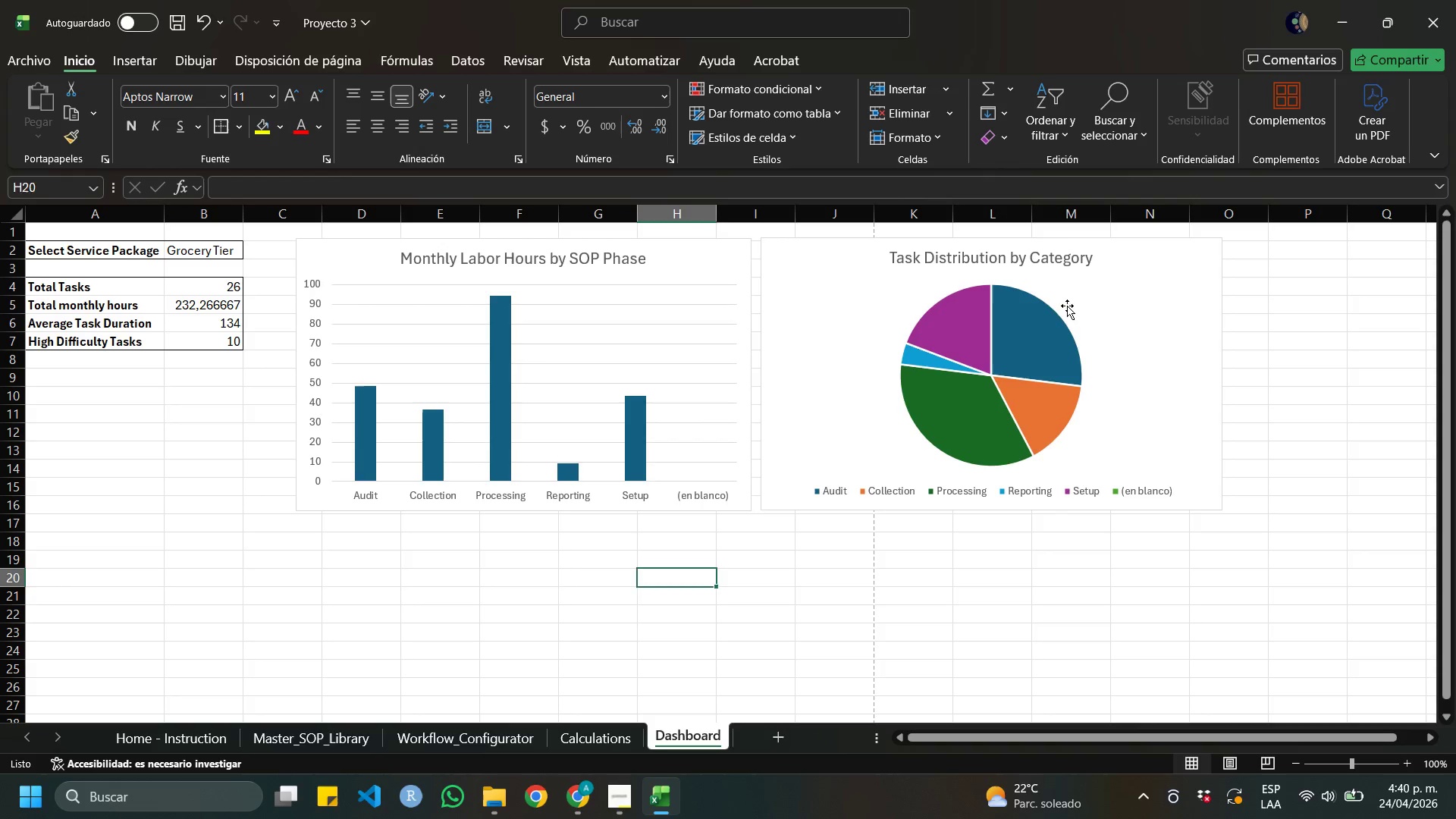 
left_click([1067, 306])
 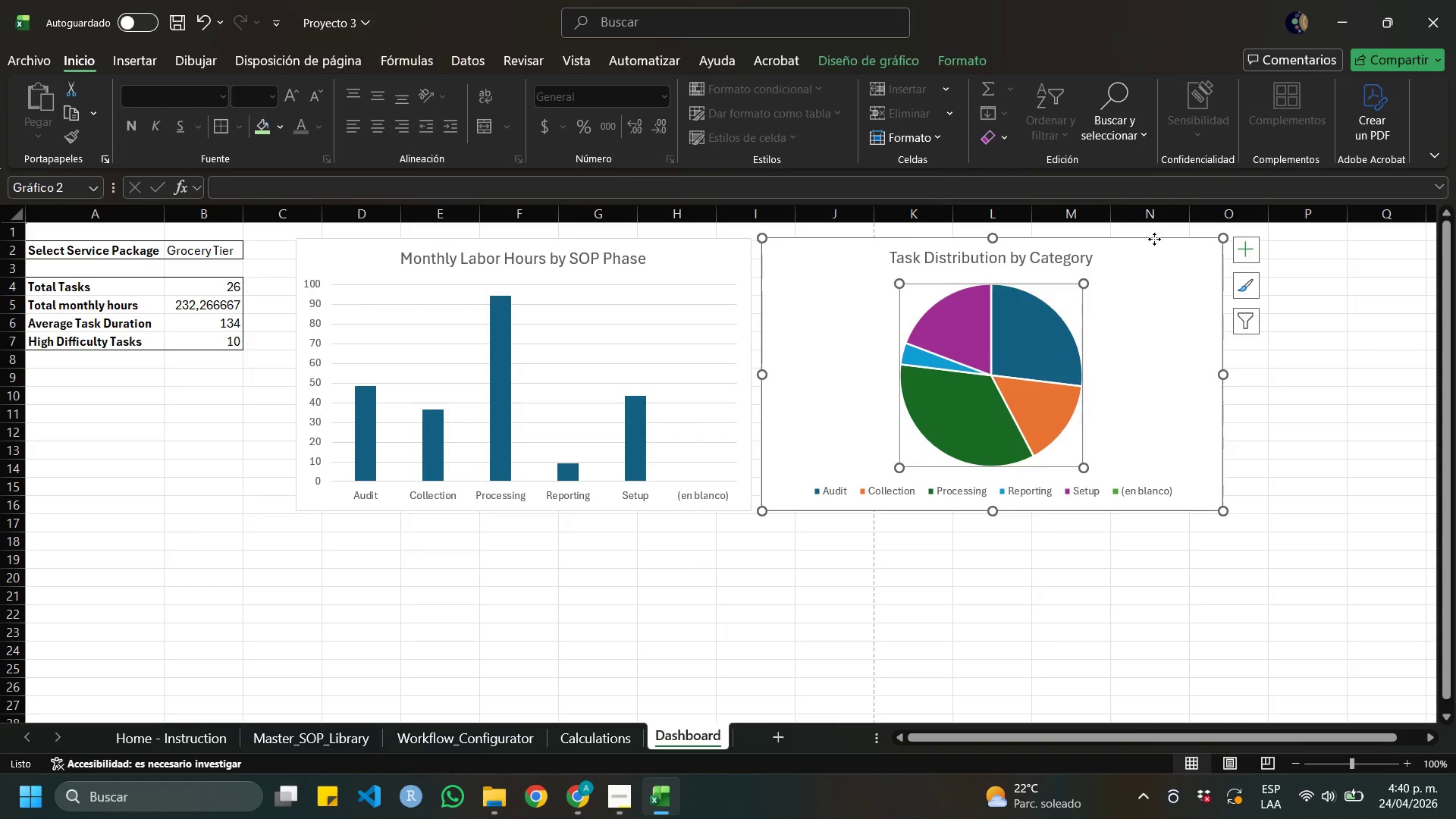 
left_click_drag(start_coordinate=[1154, 239], to_coordinate=[687, 519])
 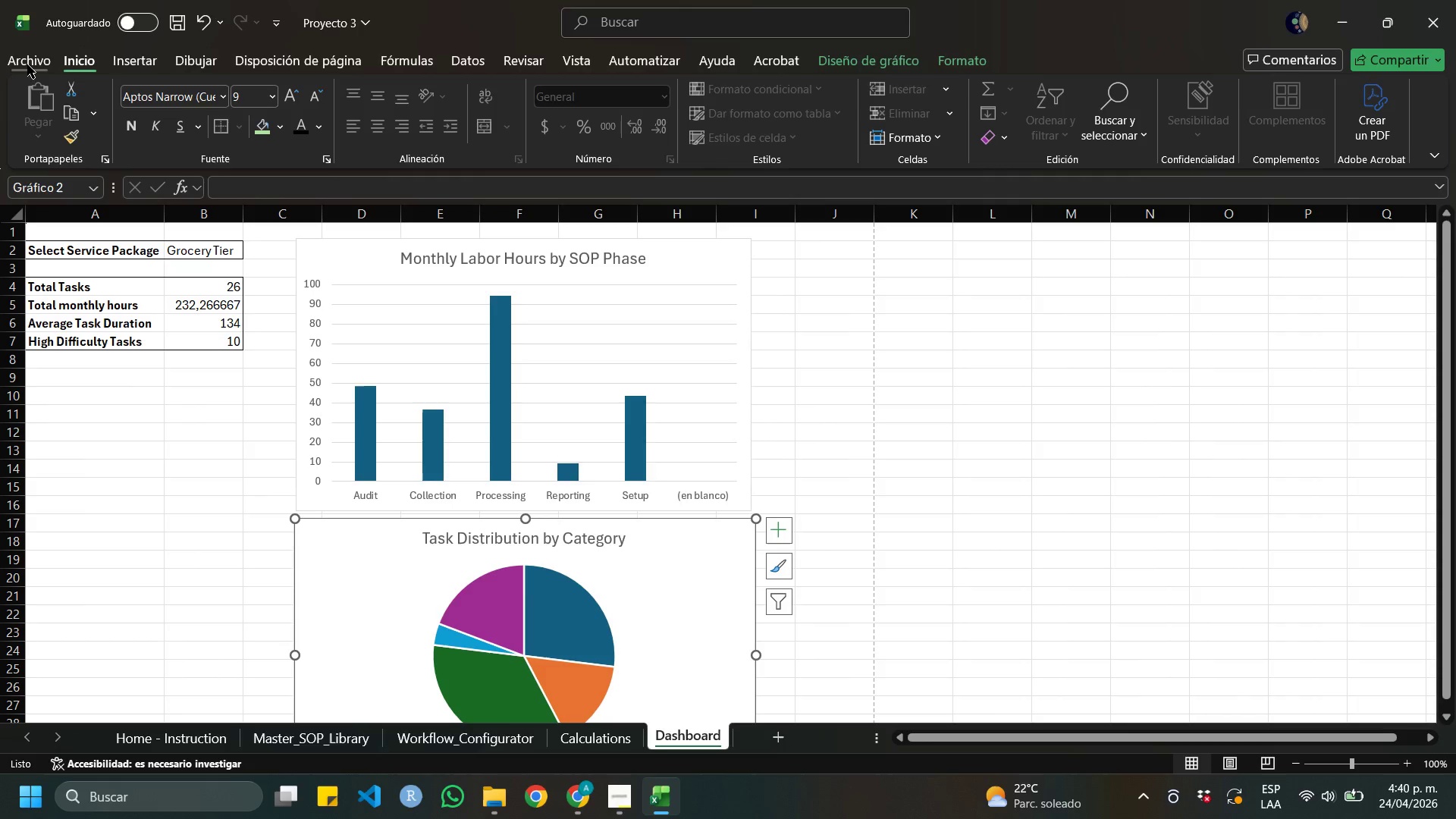 
left_click([29, 63])
 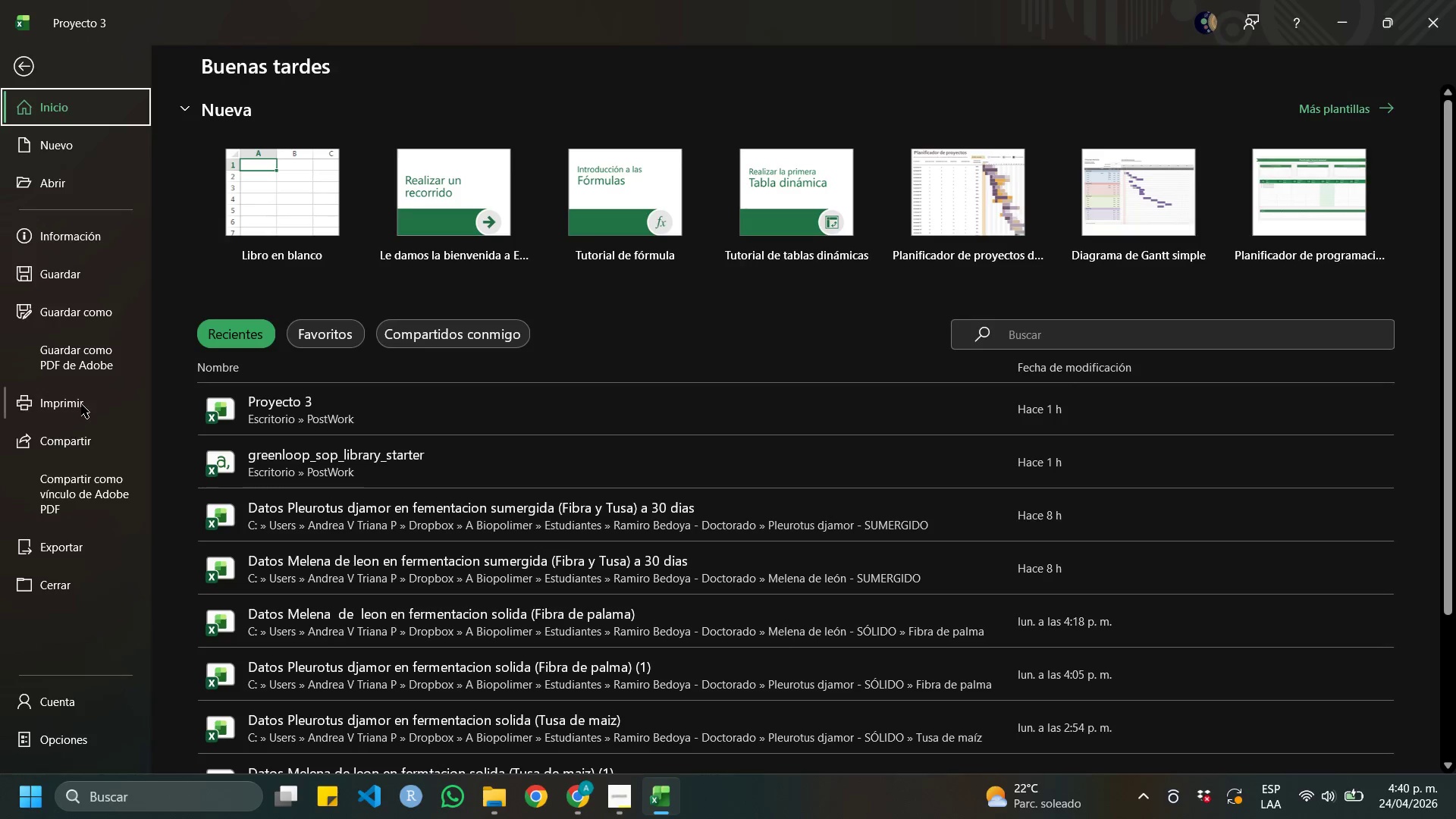 
left_click([81, 404])
 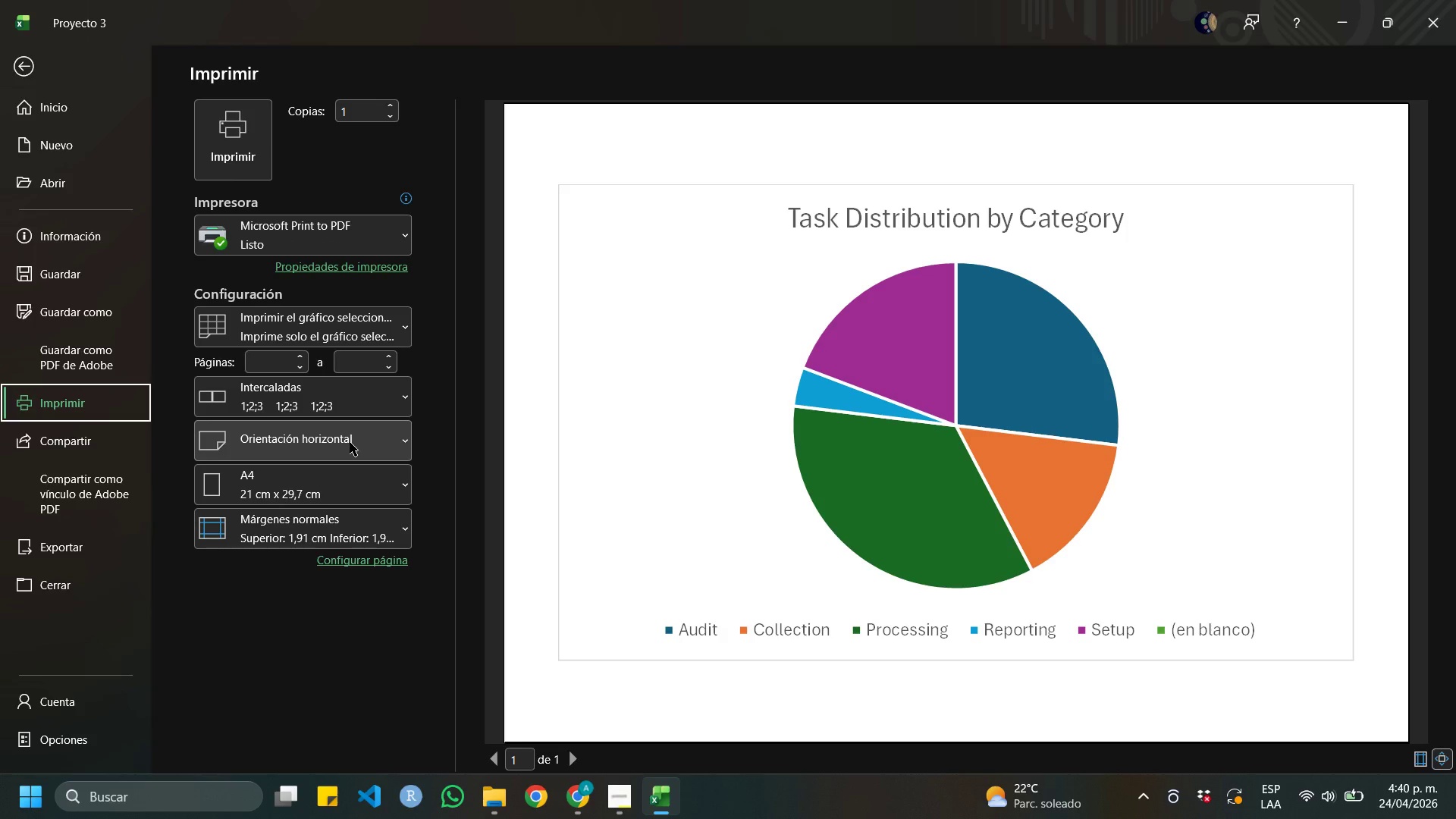 
left_click([26, 62])
 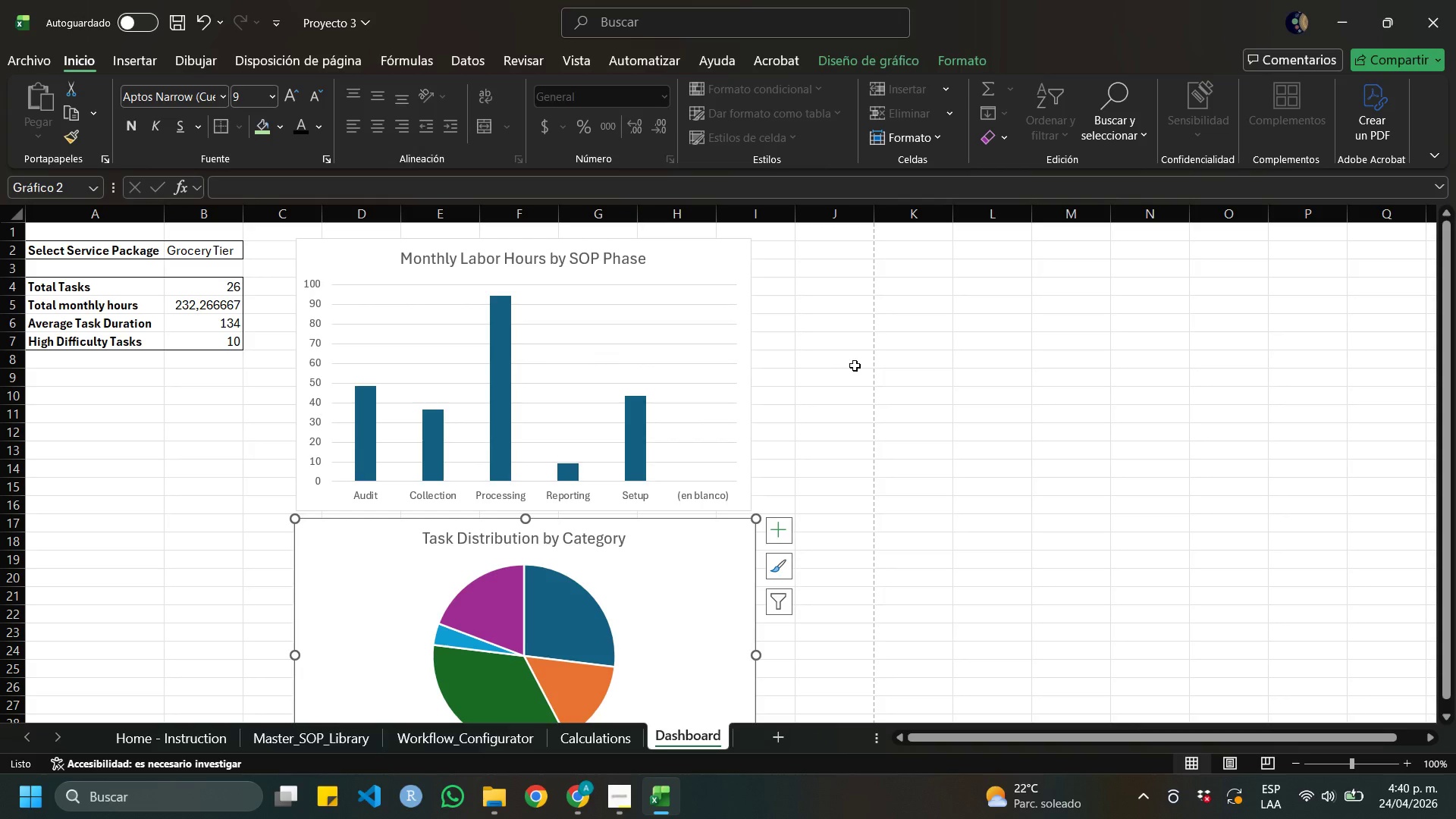 
left_click([859, 362])
 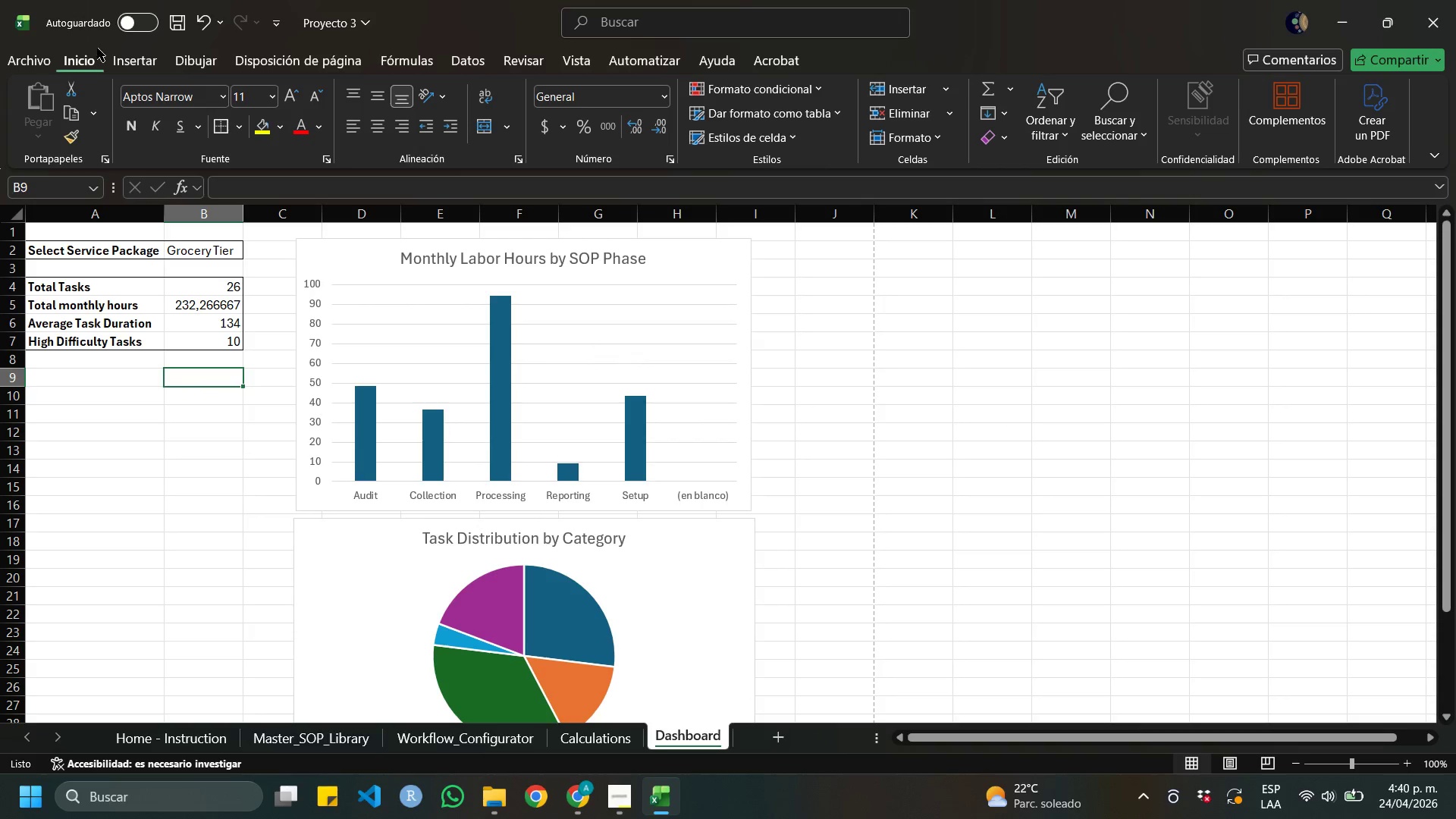 
left_click([23, 58])
 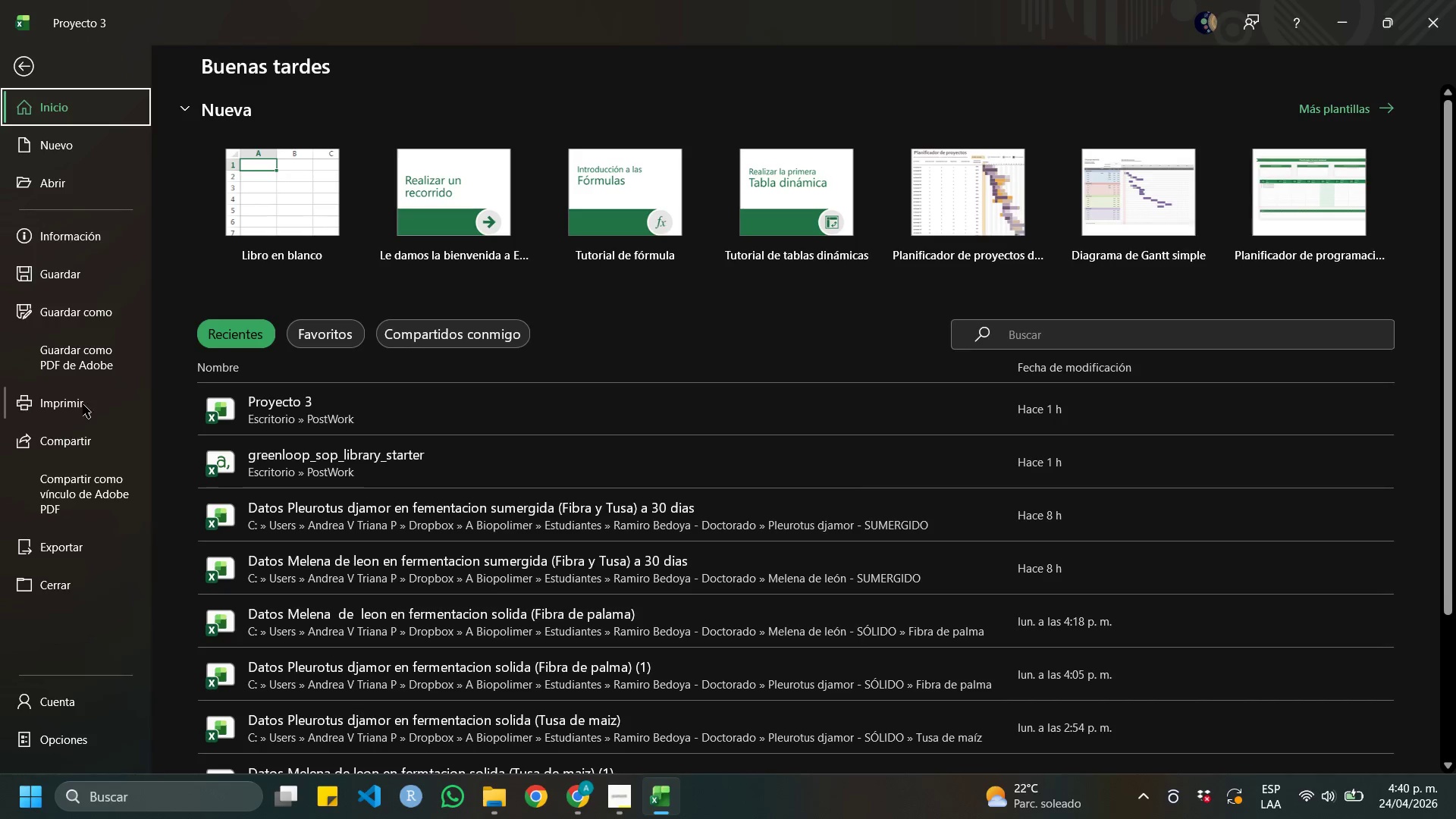 
left_click([80, 414])
 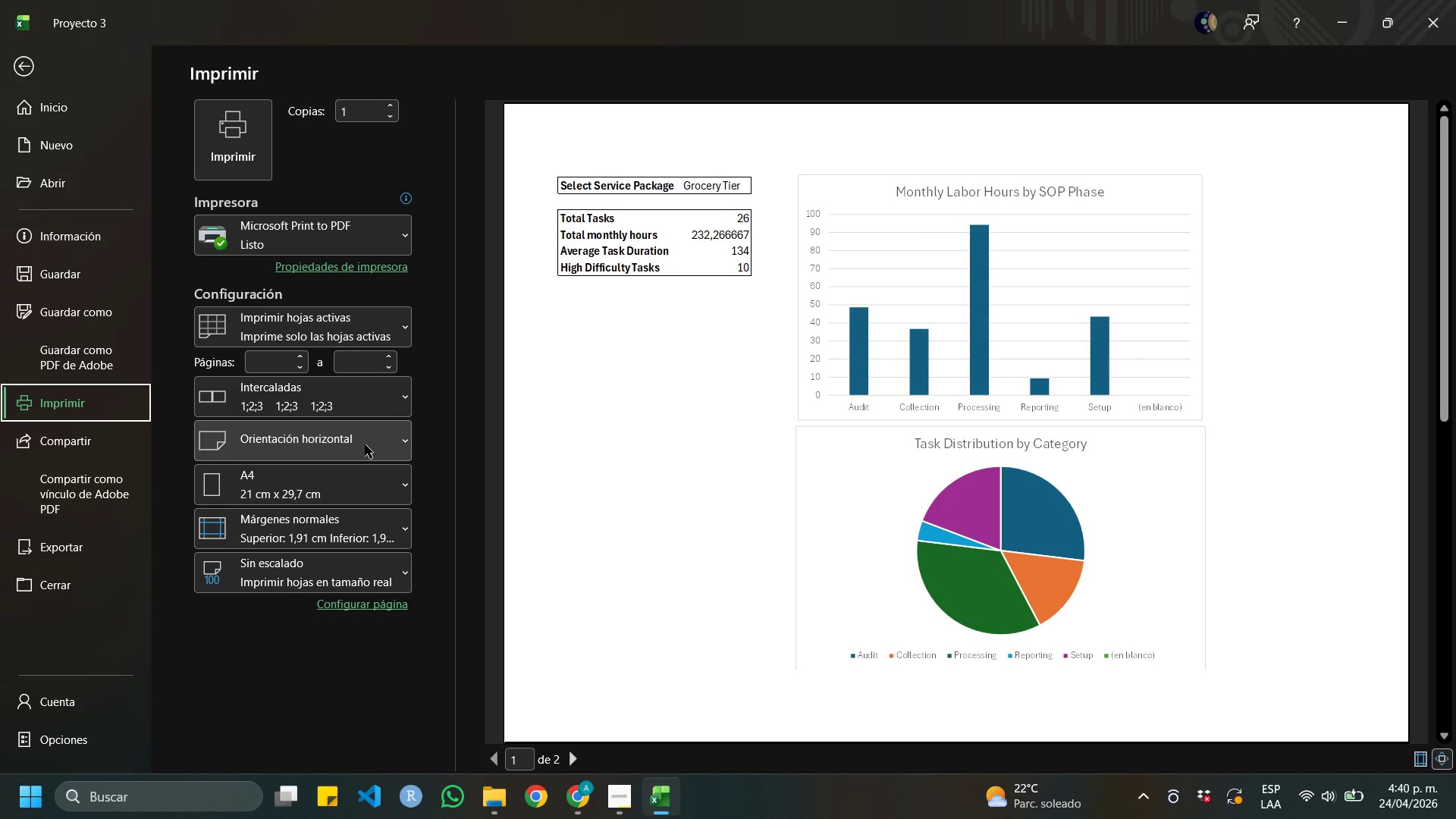 
left_click([365, 444])
 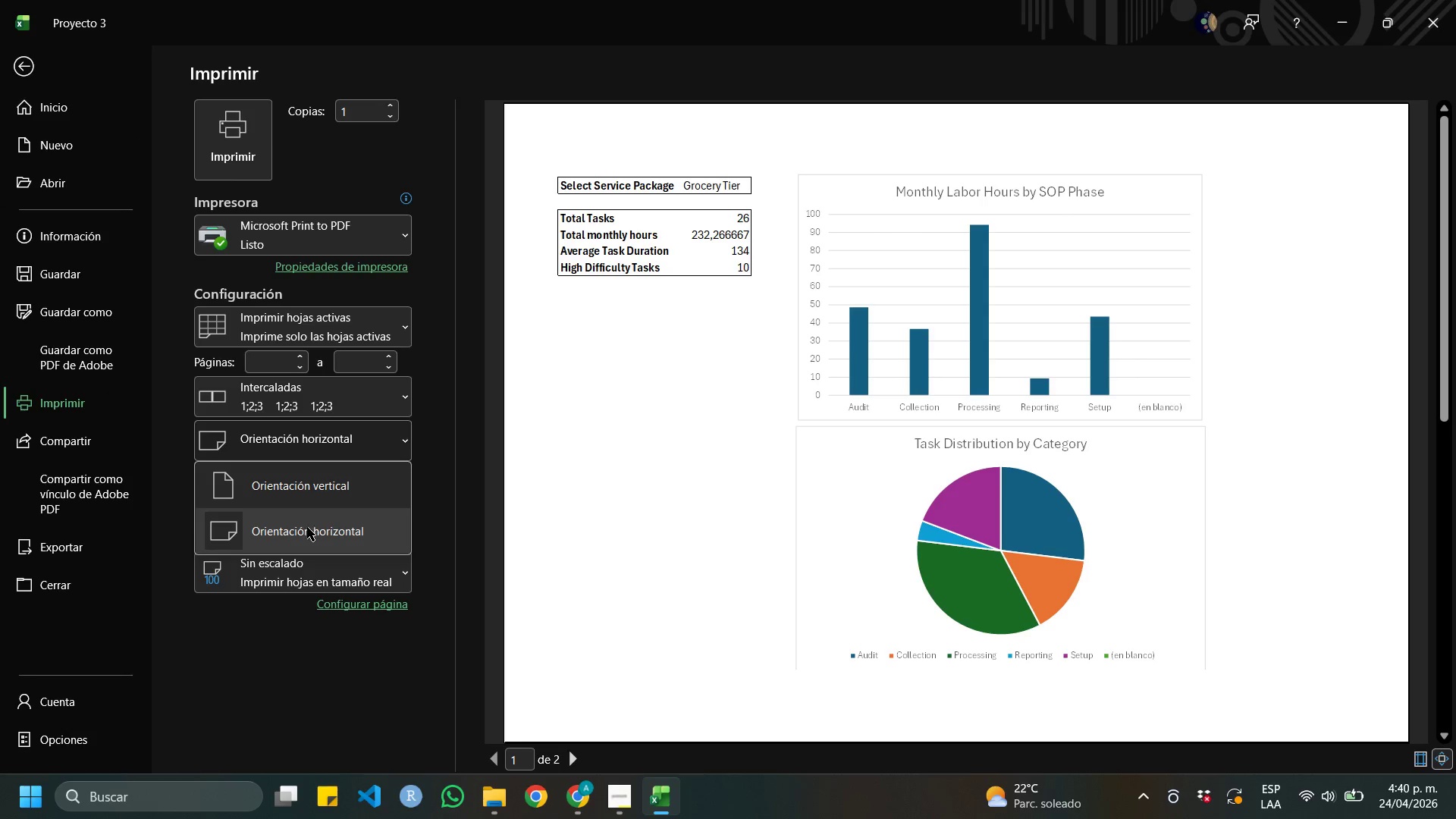 
left_click([306, 528])
 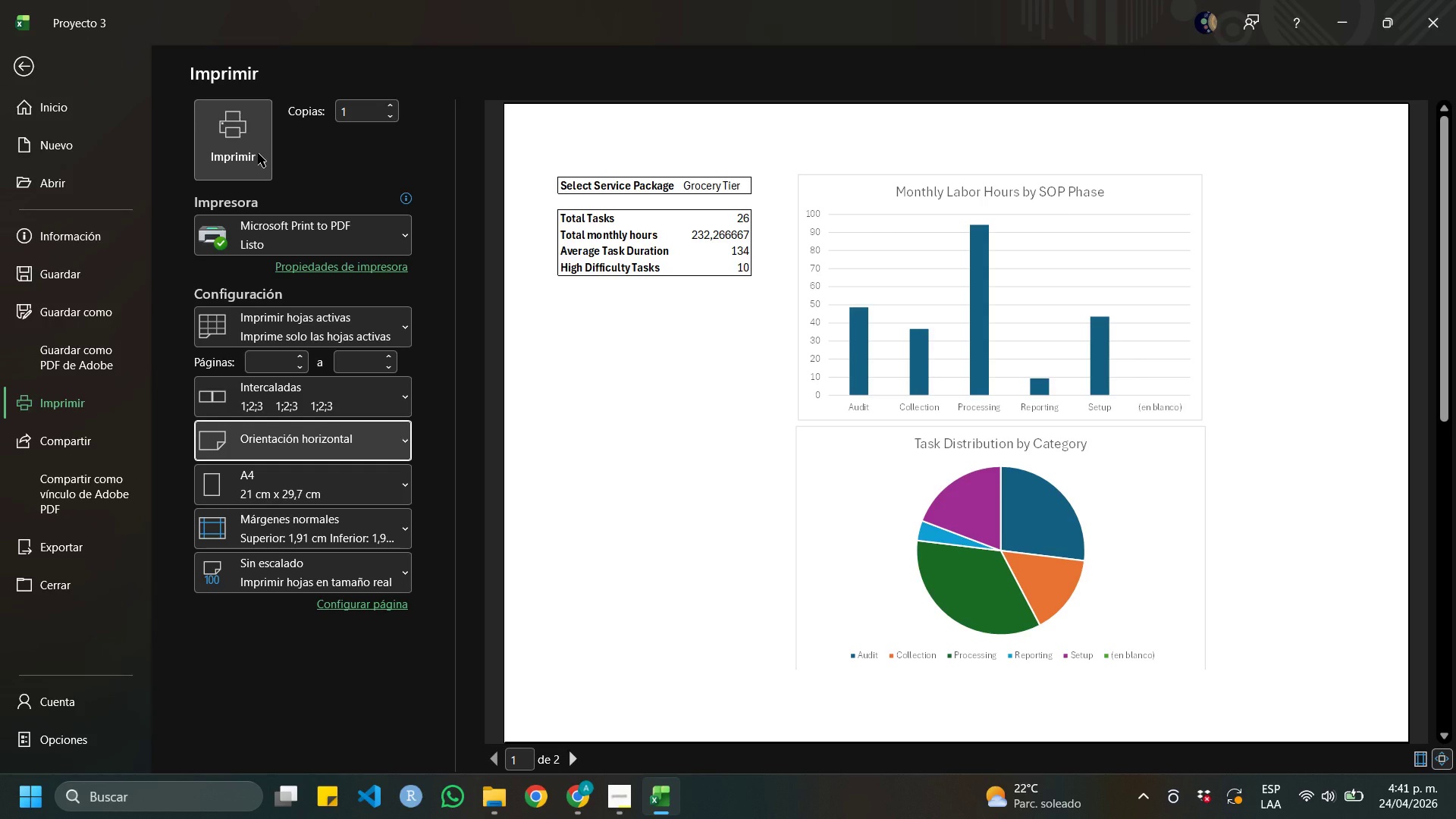 
left_click([258, 153])
 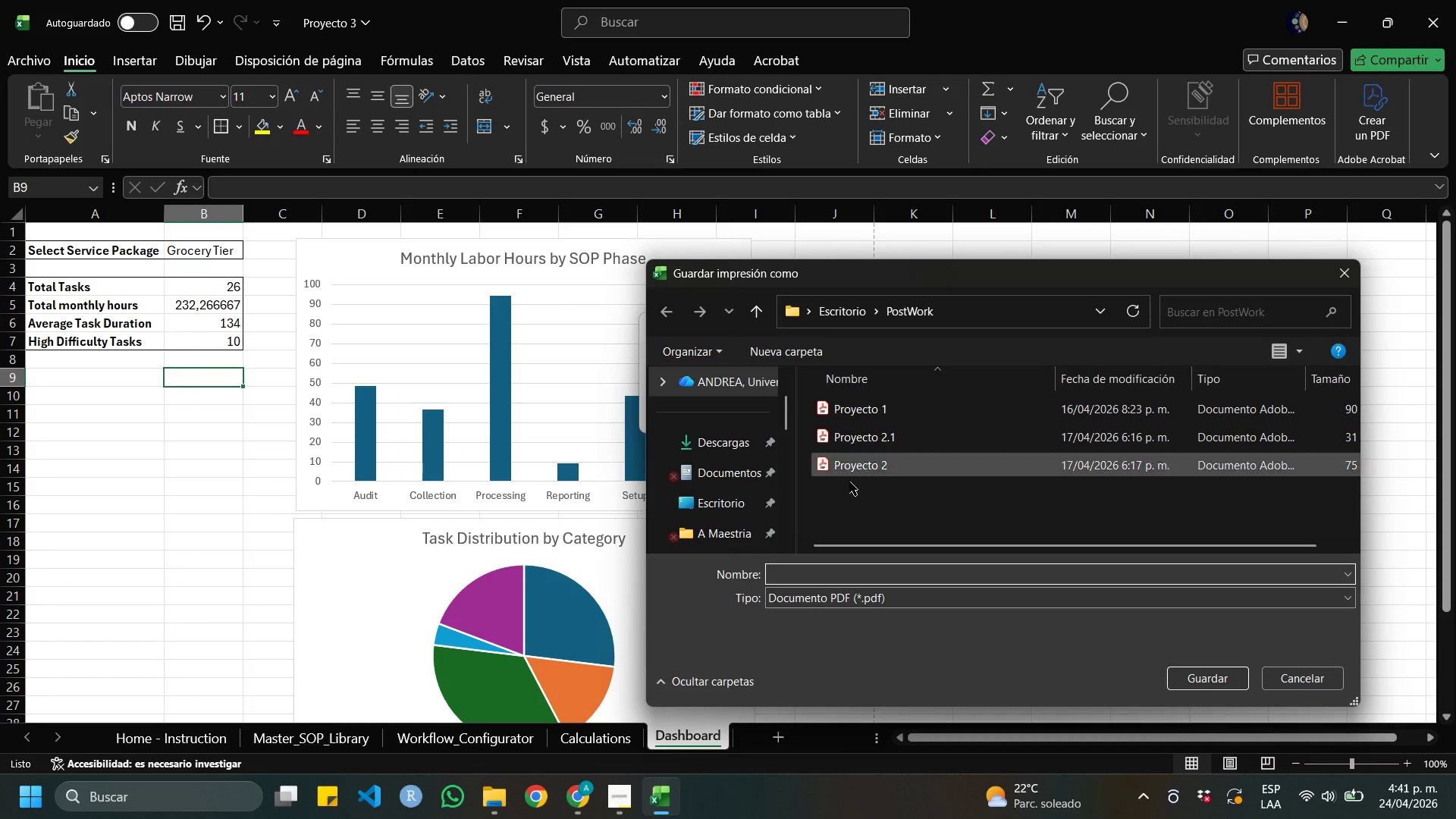 
left_click([814, 574])
 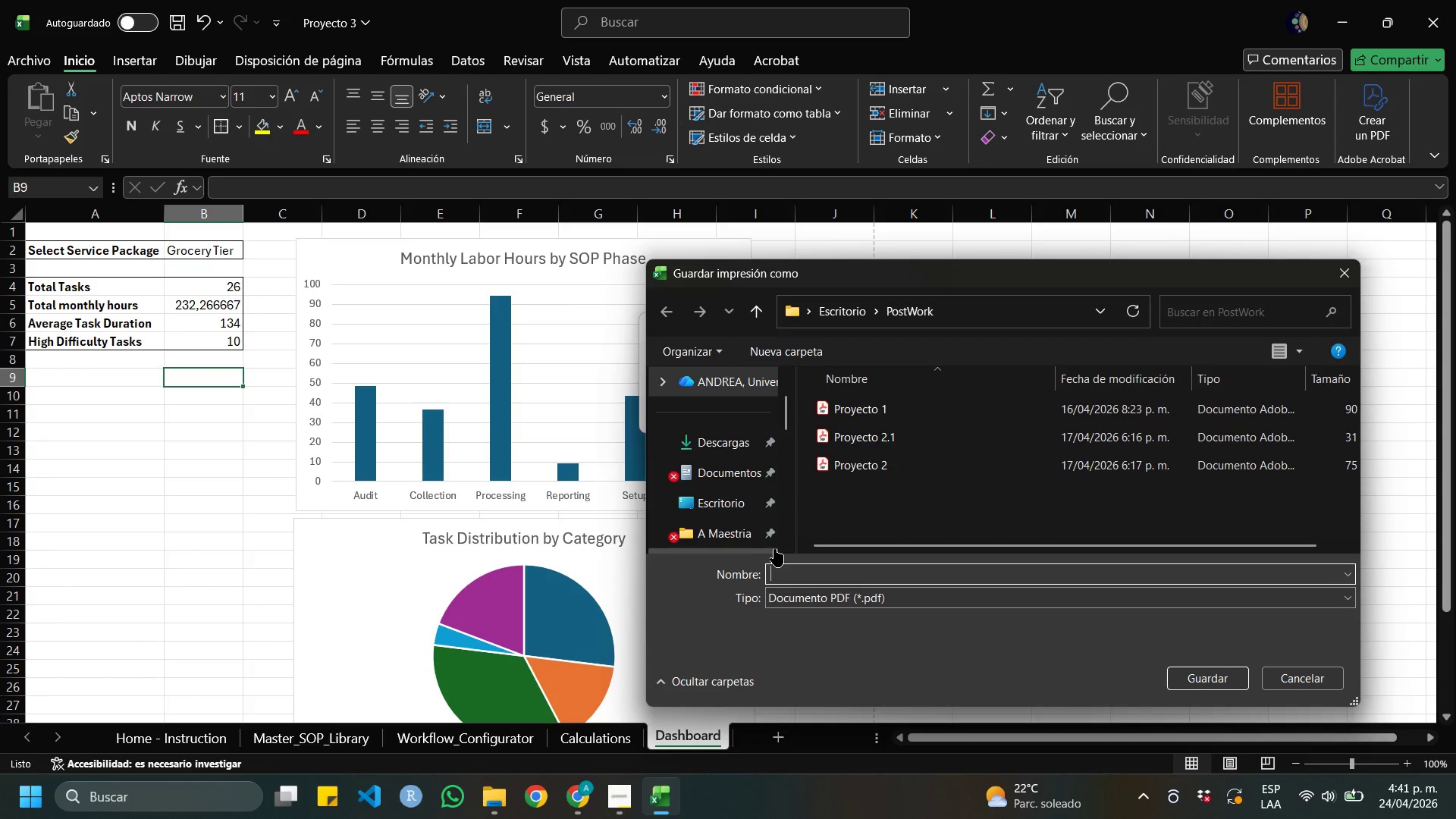 
type(D)
key(Backspace)
type(pROYECTO Proyecto 3 - Dashboar)
 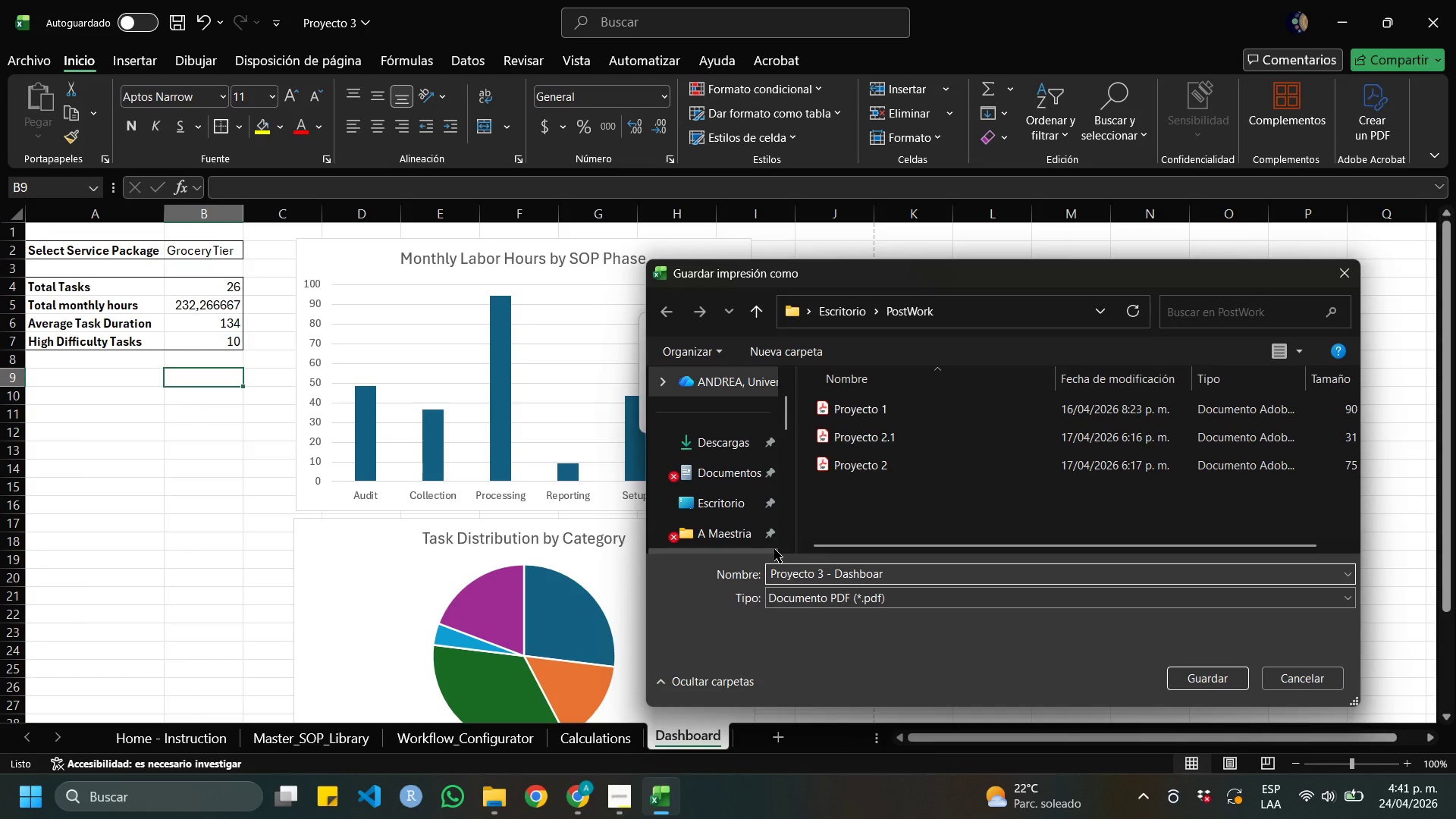 
key(Enter)
 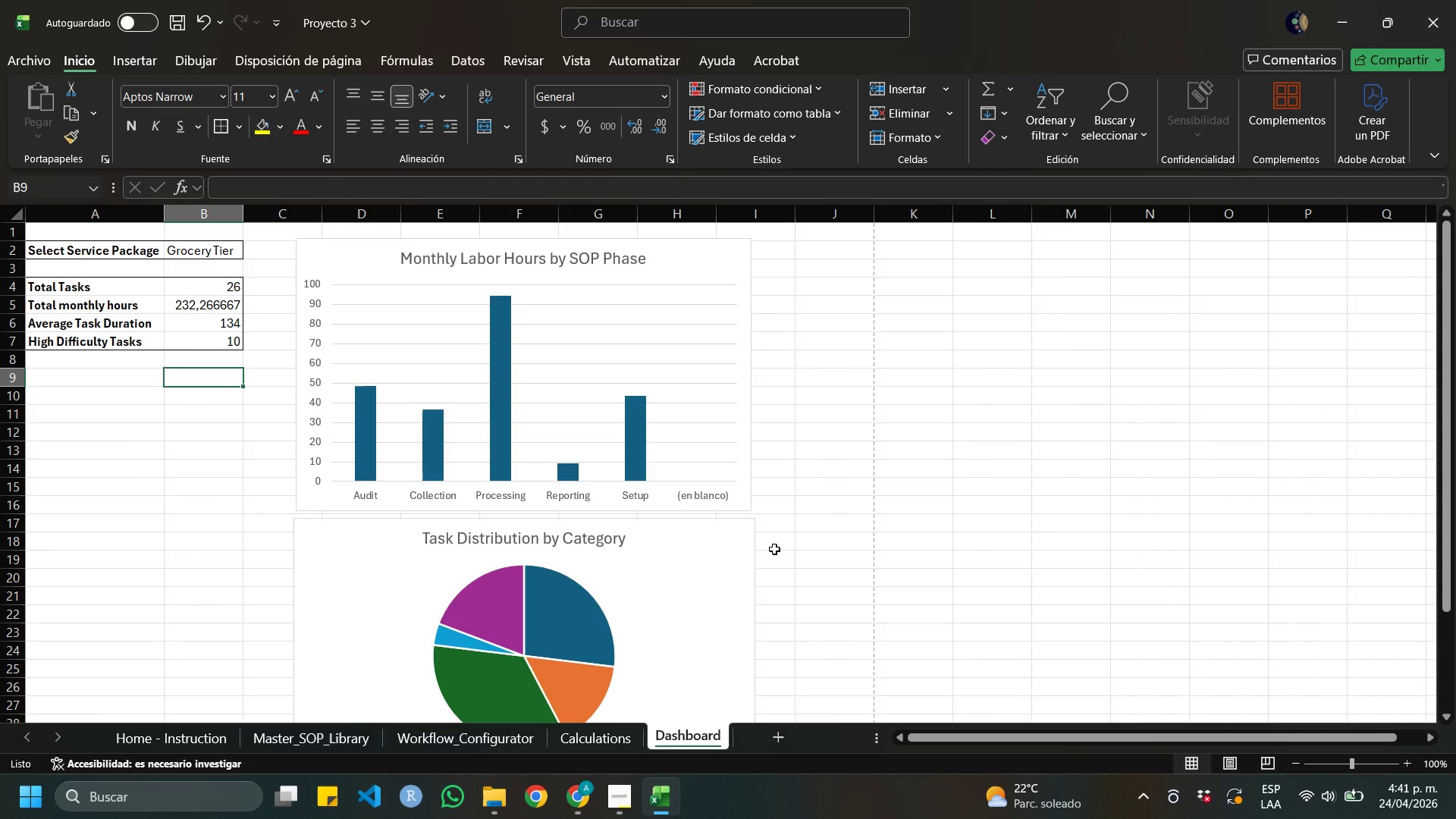 
wait(31.33)
 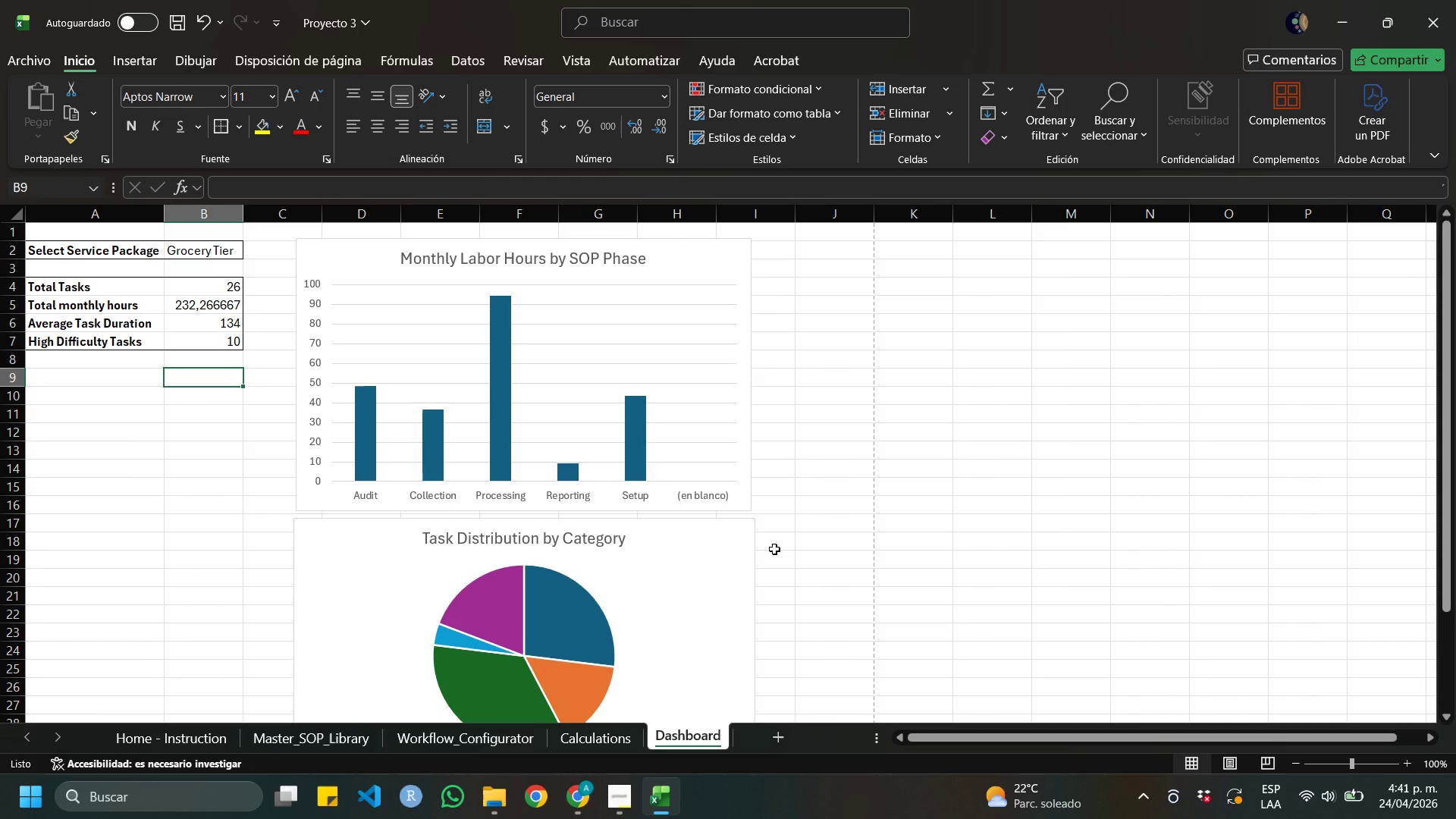 
mouse_move([622, 679])
 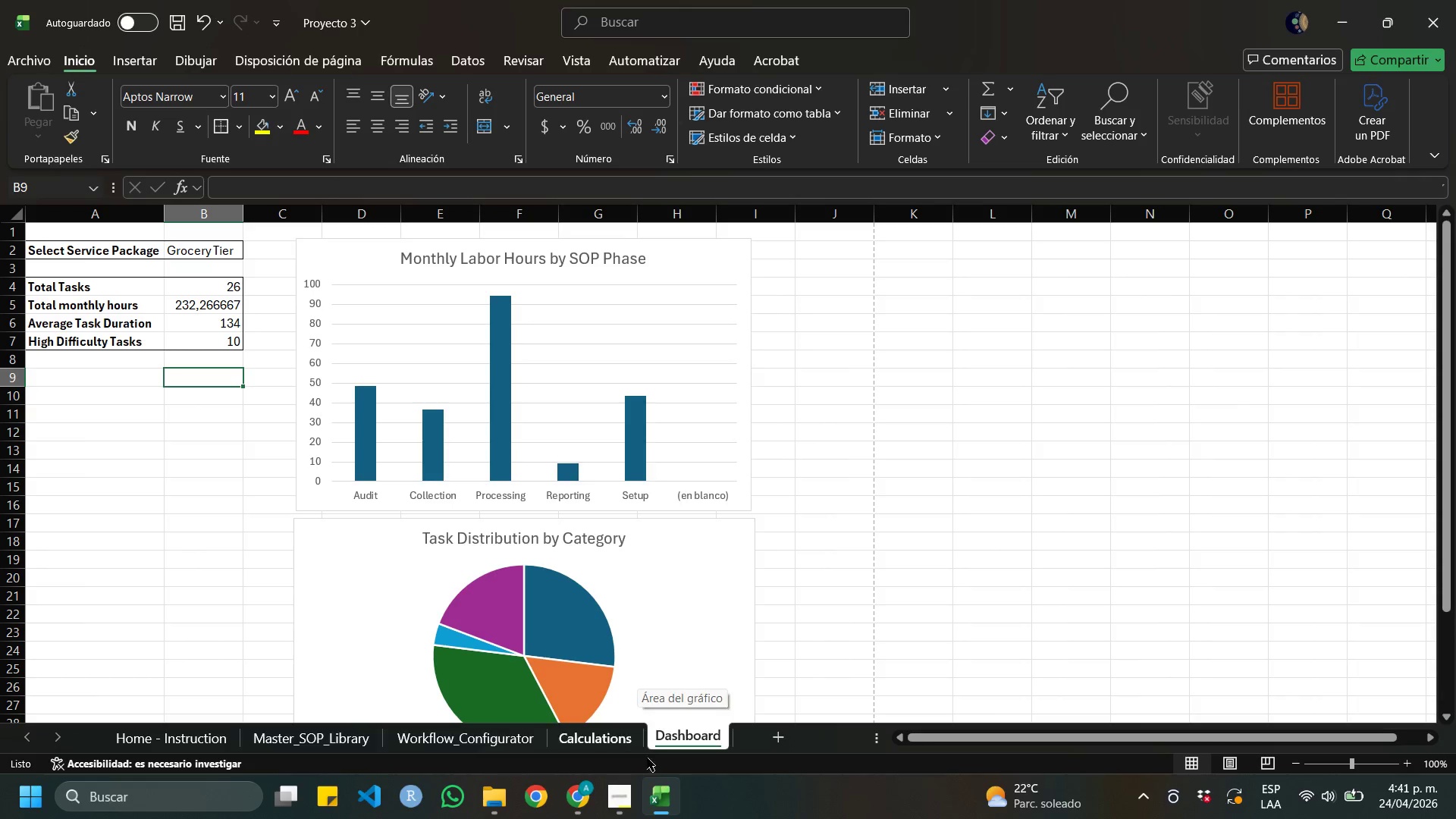 
left_click([492, 736])
 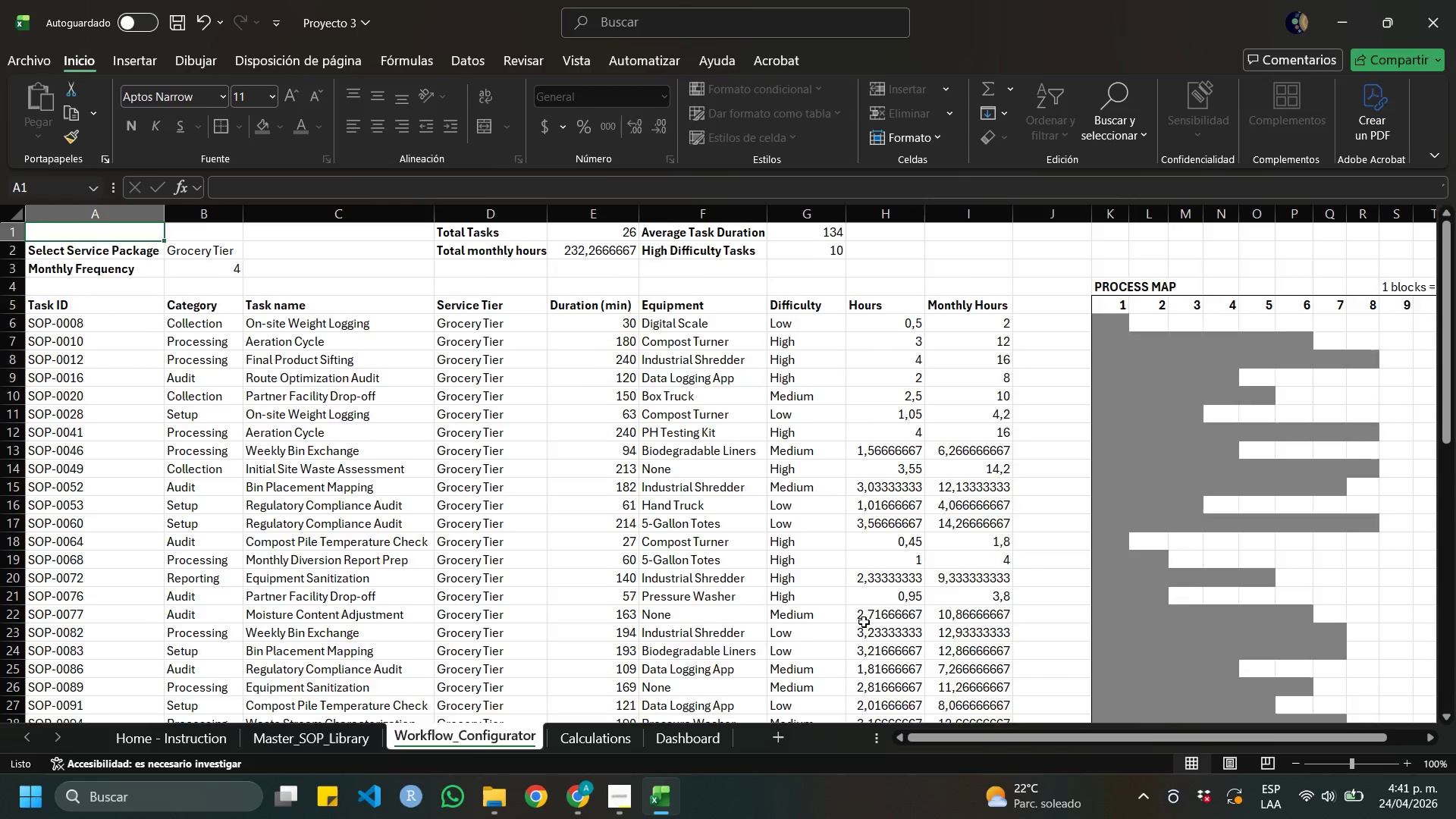 
scroll: coordinate [864, 622], scroll_direction: down, amount: 1.0
 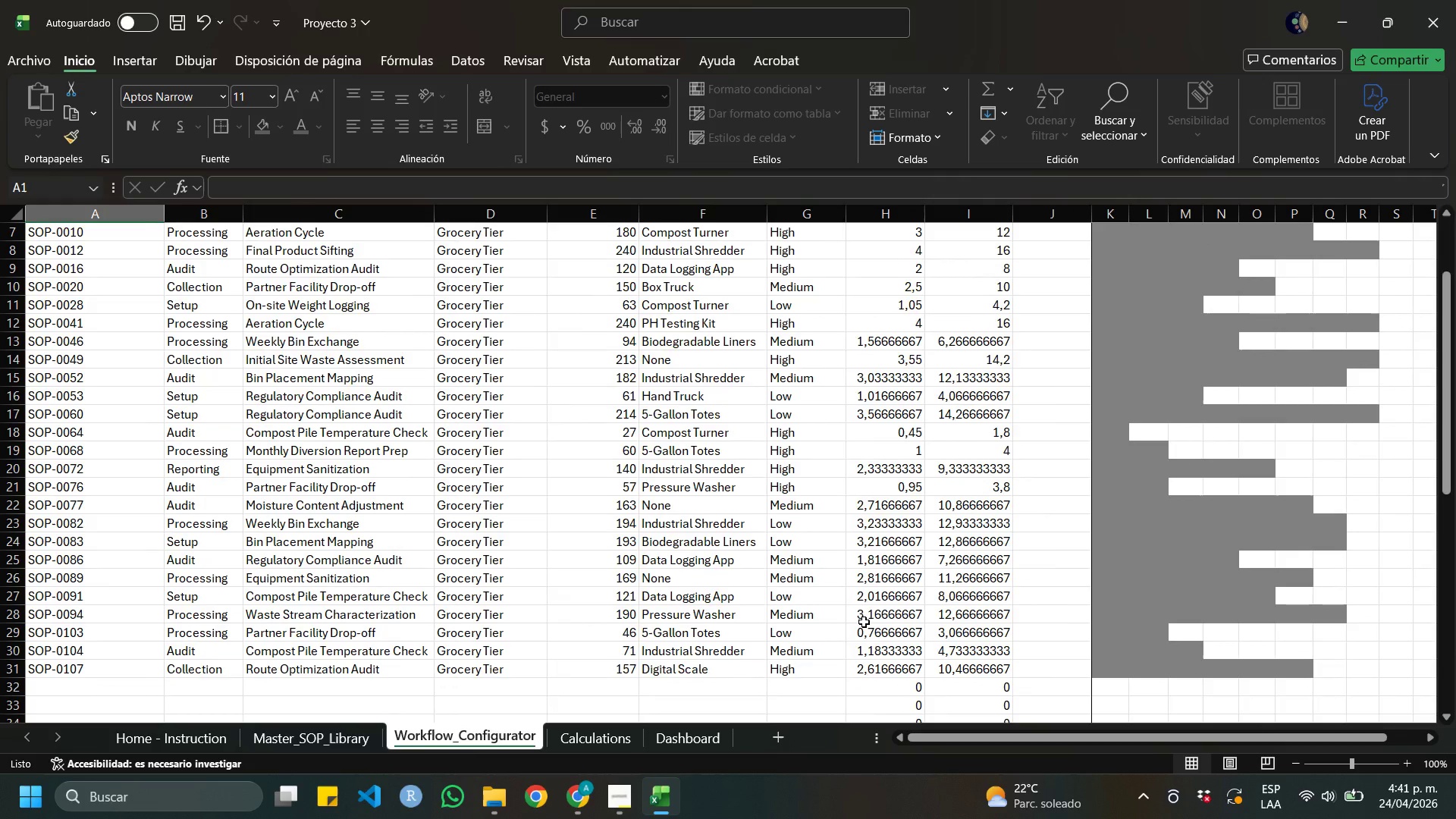 
scroll: coordinate [864, 622], scroll_direction: up, amount: 2.0
 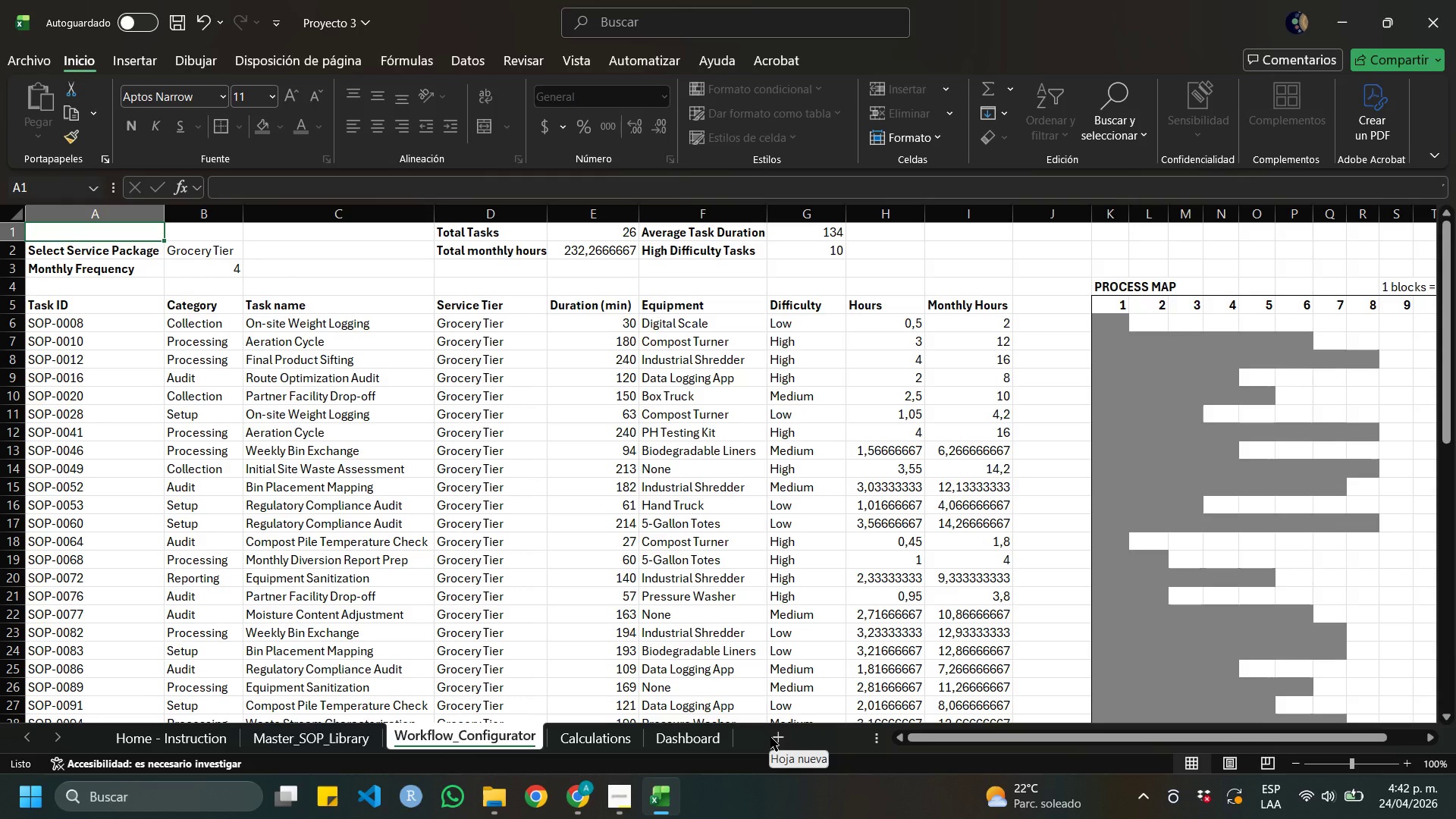 
wait(36.06)
 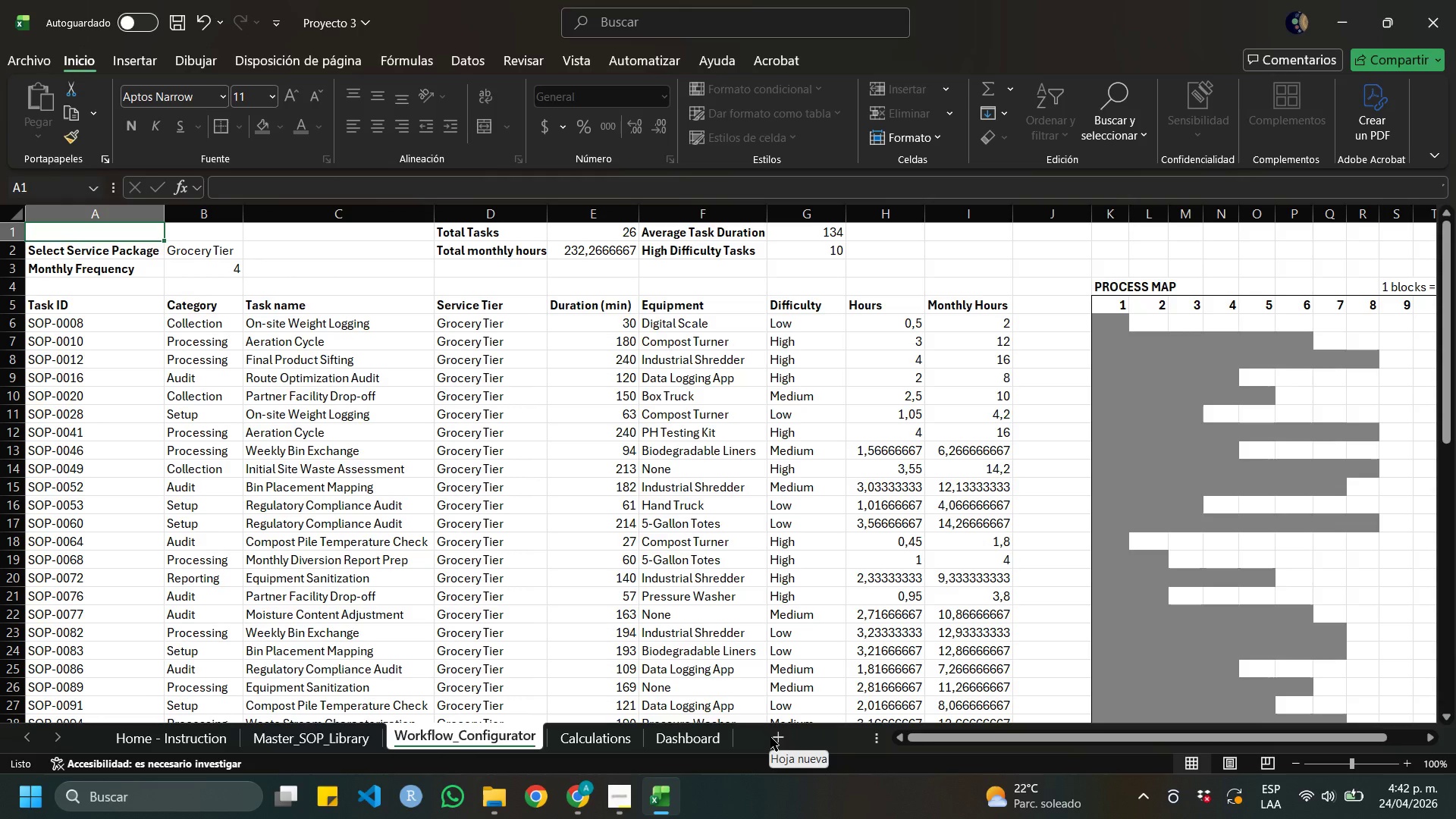 
left_click([32, 67])
 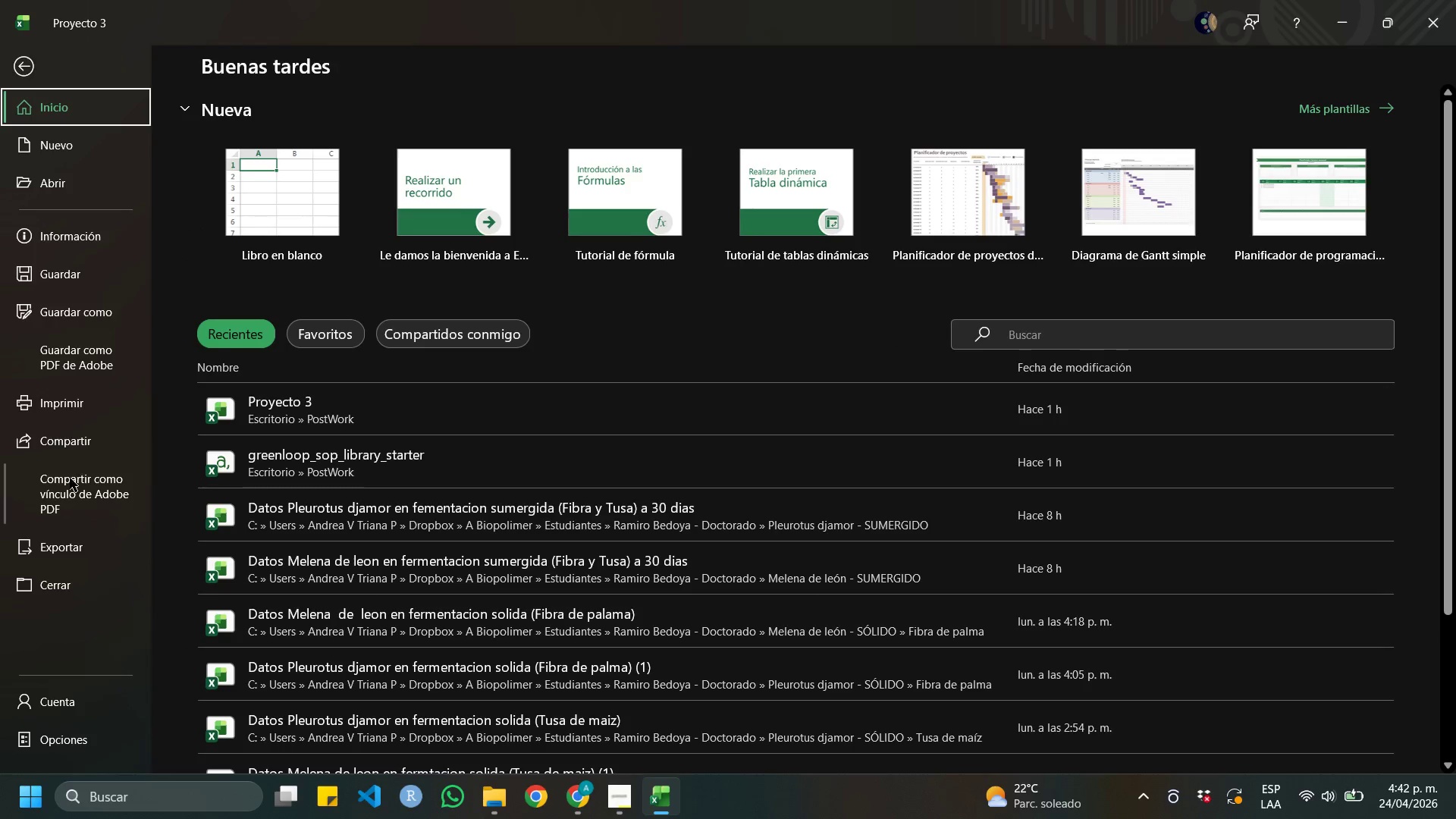 
left_click([82, 408])
 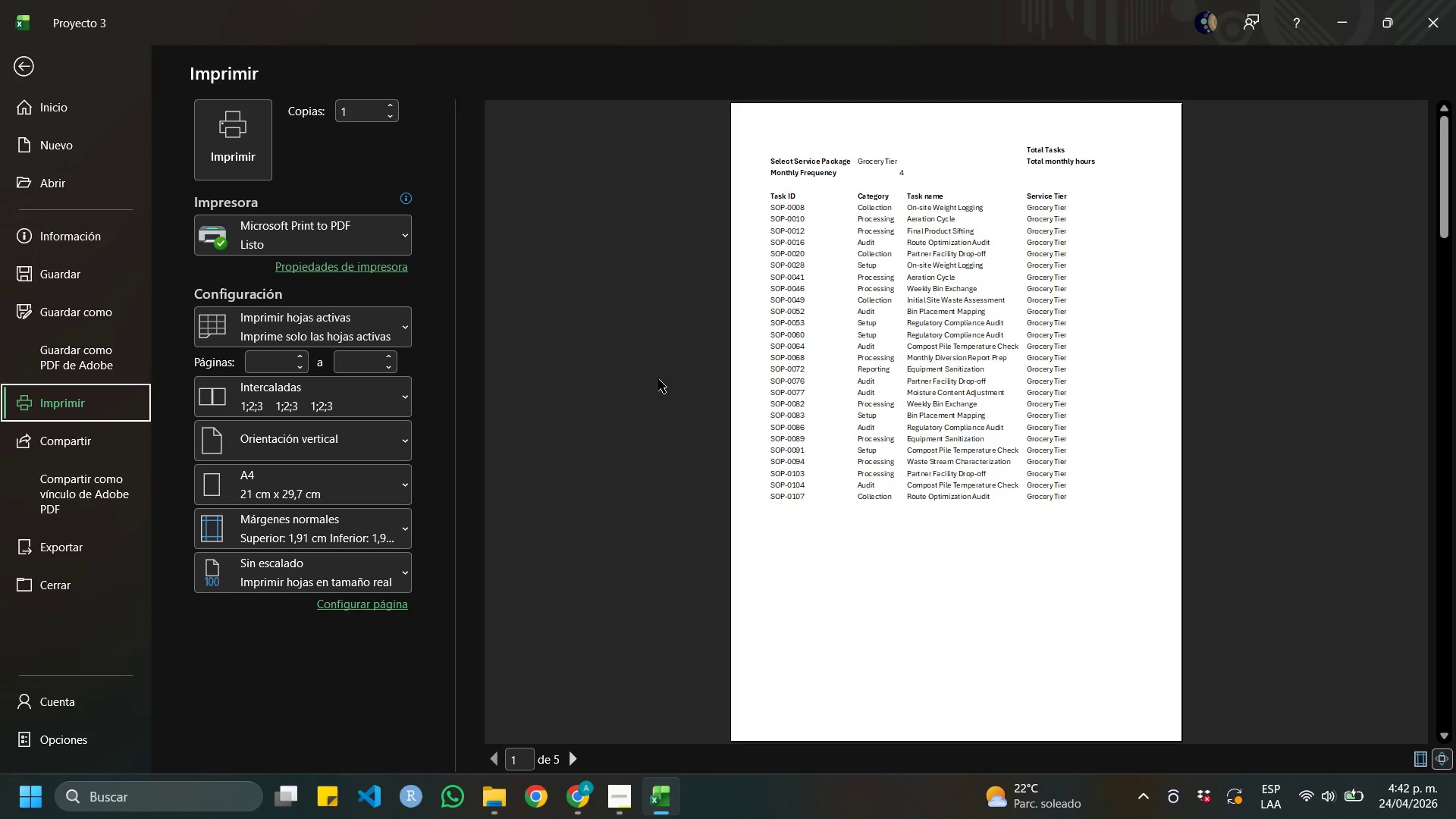 
scroll: coordinate [843, 369], scroll_direction: down, amount: 4.0
 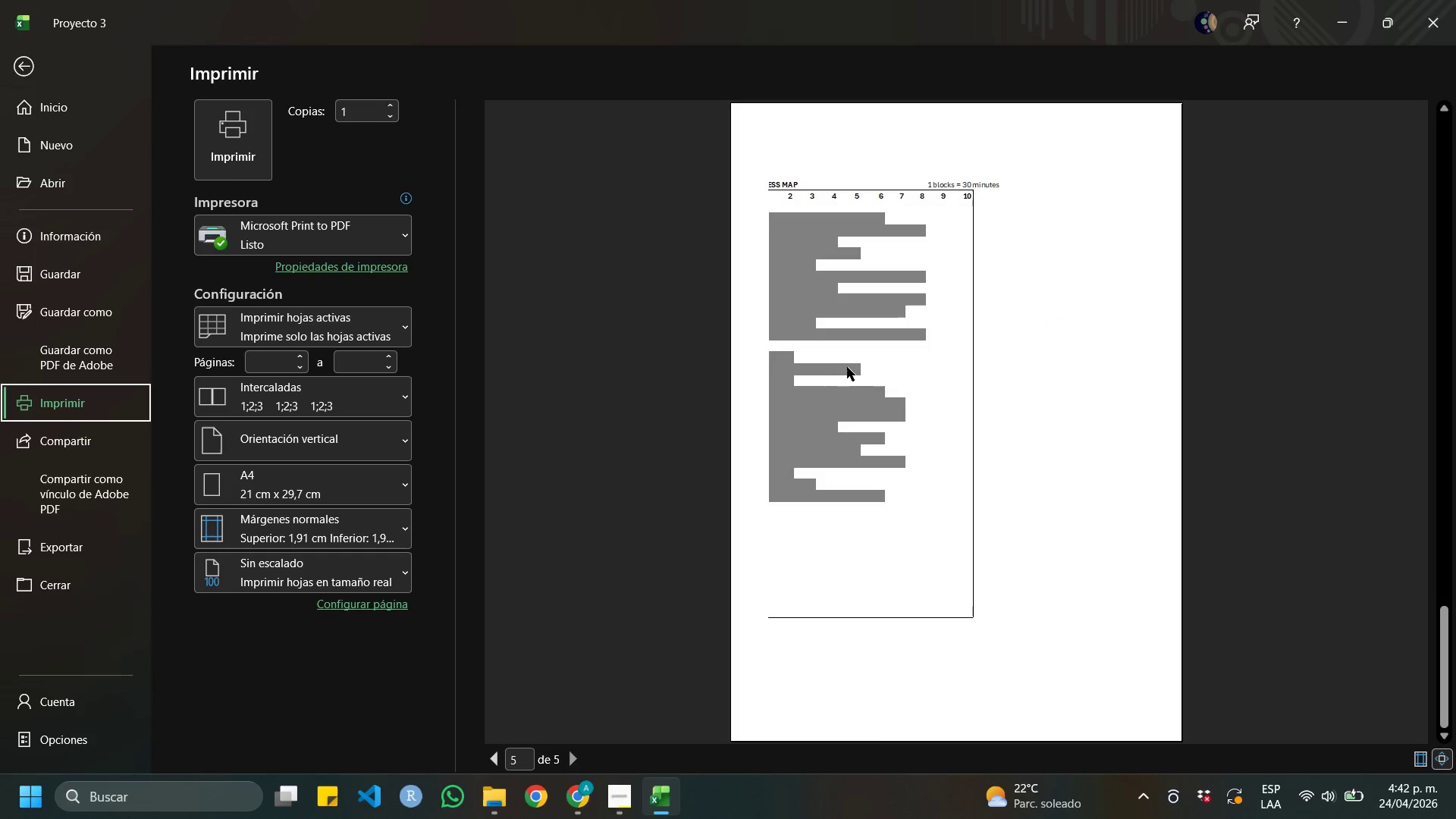 
scroll: coordinate [805, 373], scroll_direction: up, amount: 6.0
 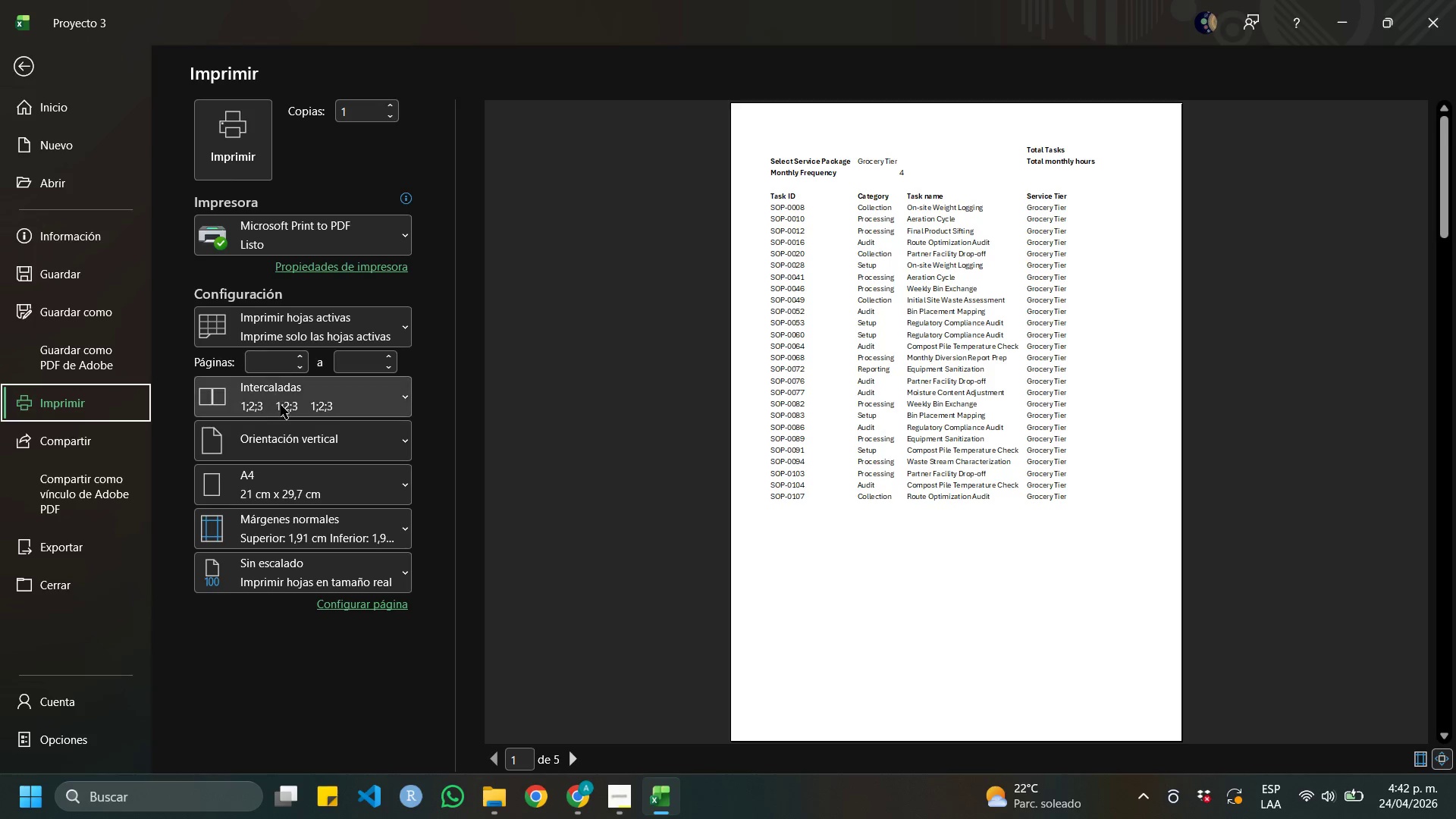 
left_click([306, 437])
 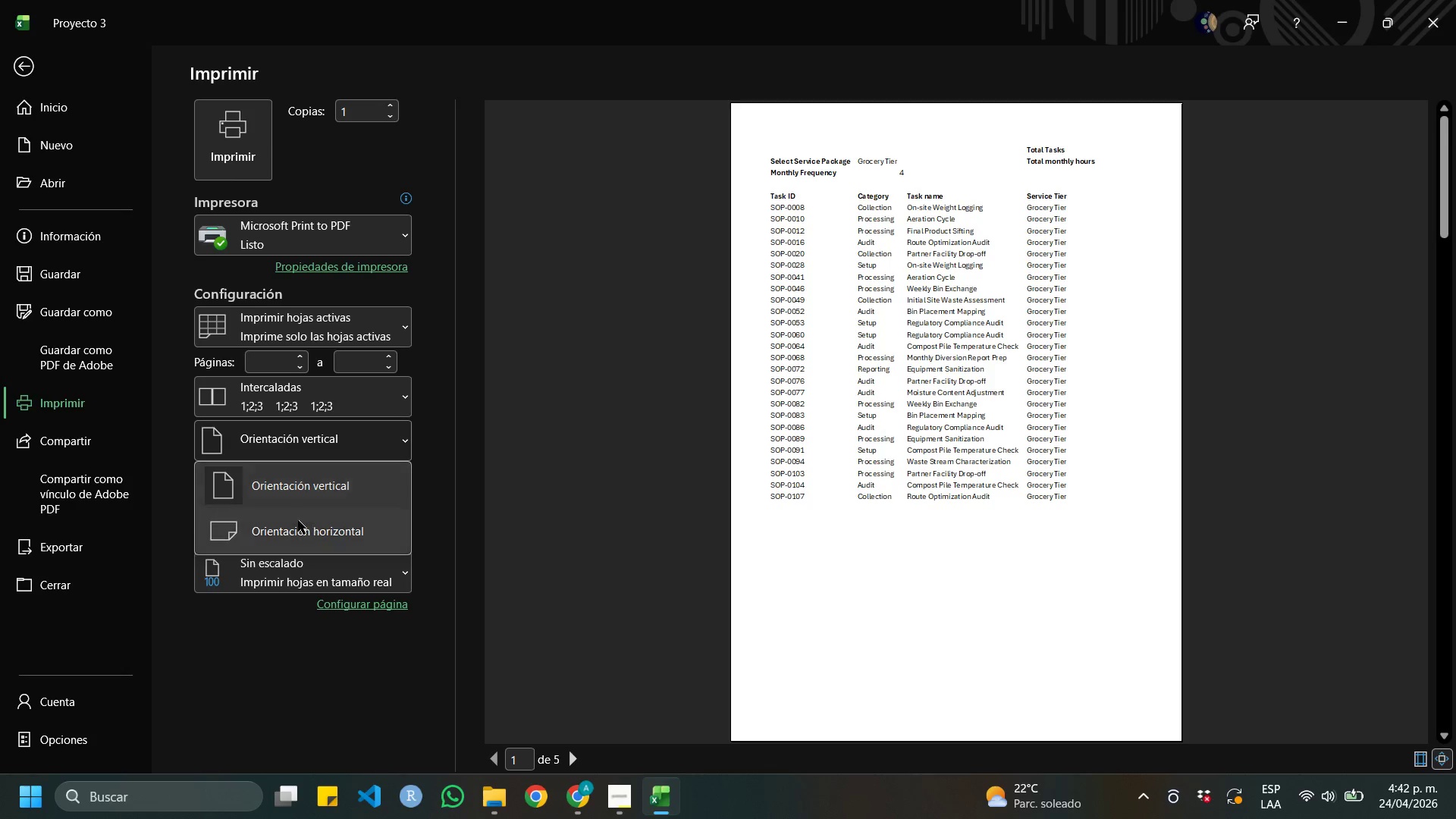 
left_click([290, 530])
 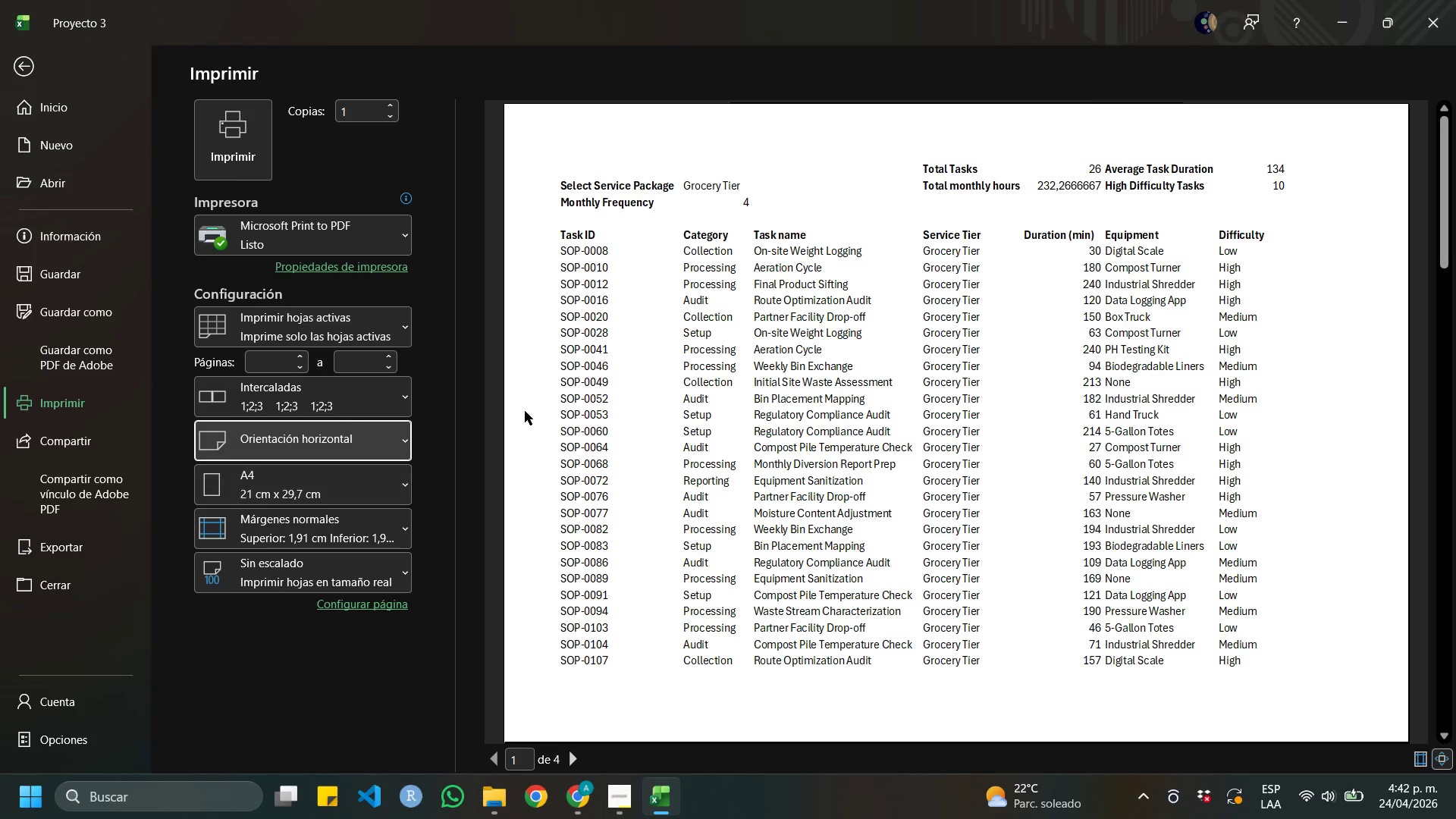 
scroll: coordinate [654, 400], scroll_direction: down, amount: 2.0
 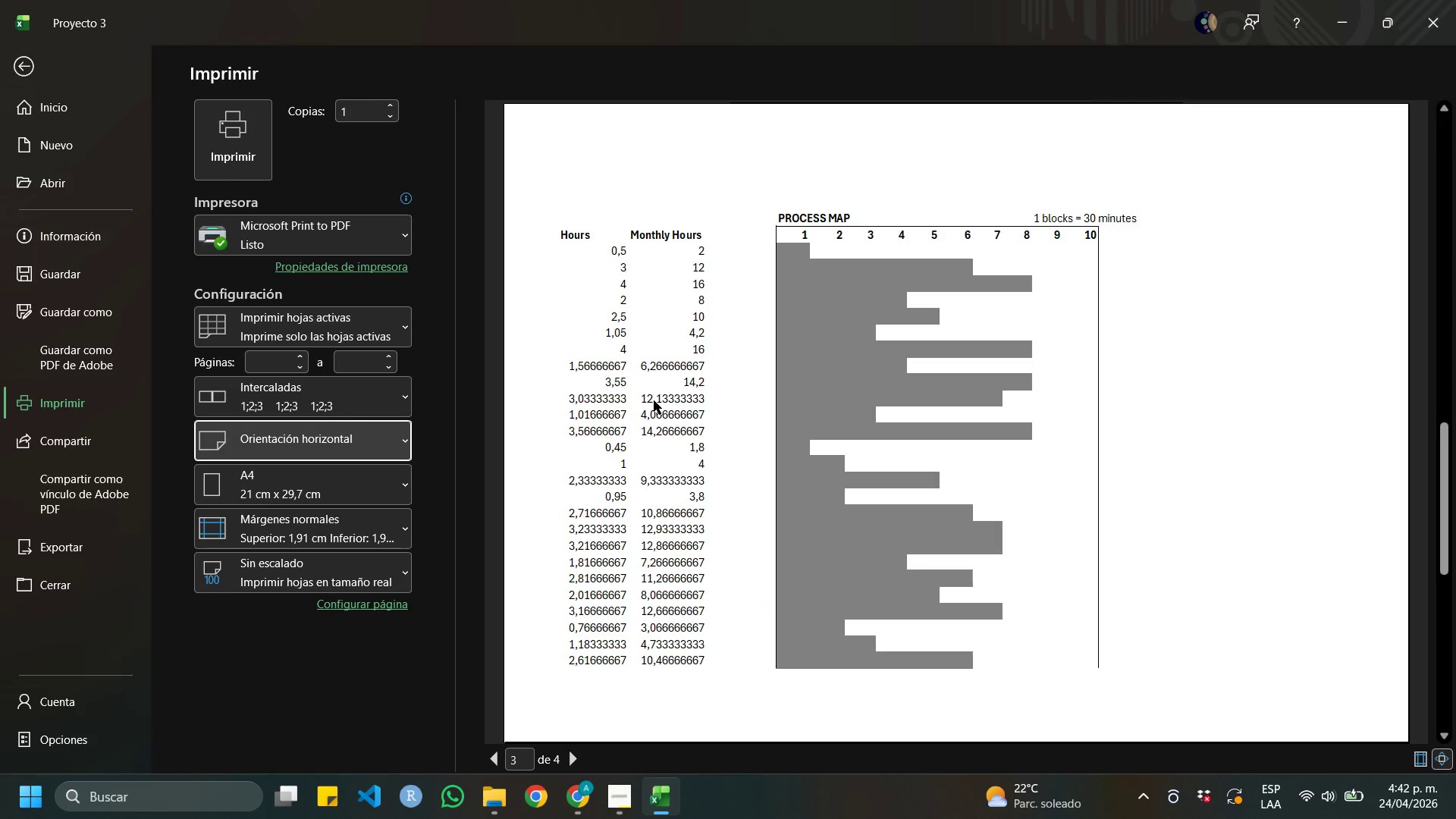 
scroll: coordinate [654, 400], scroll_direction: up, amount: 3.0
 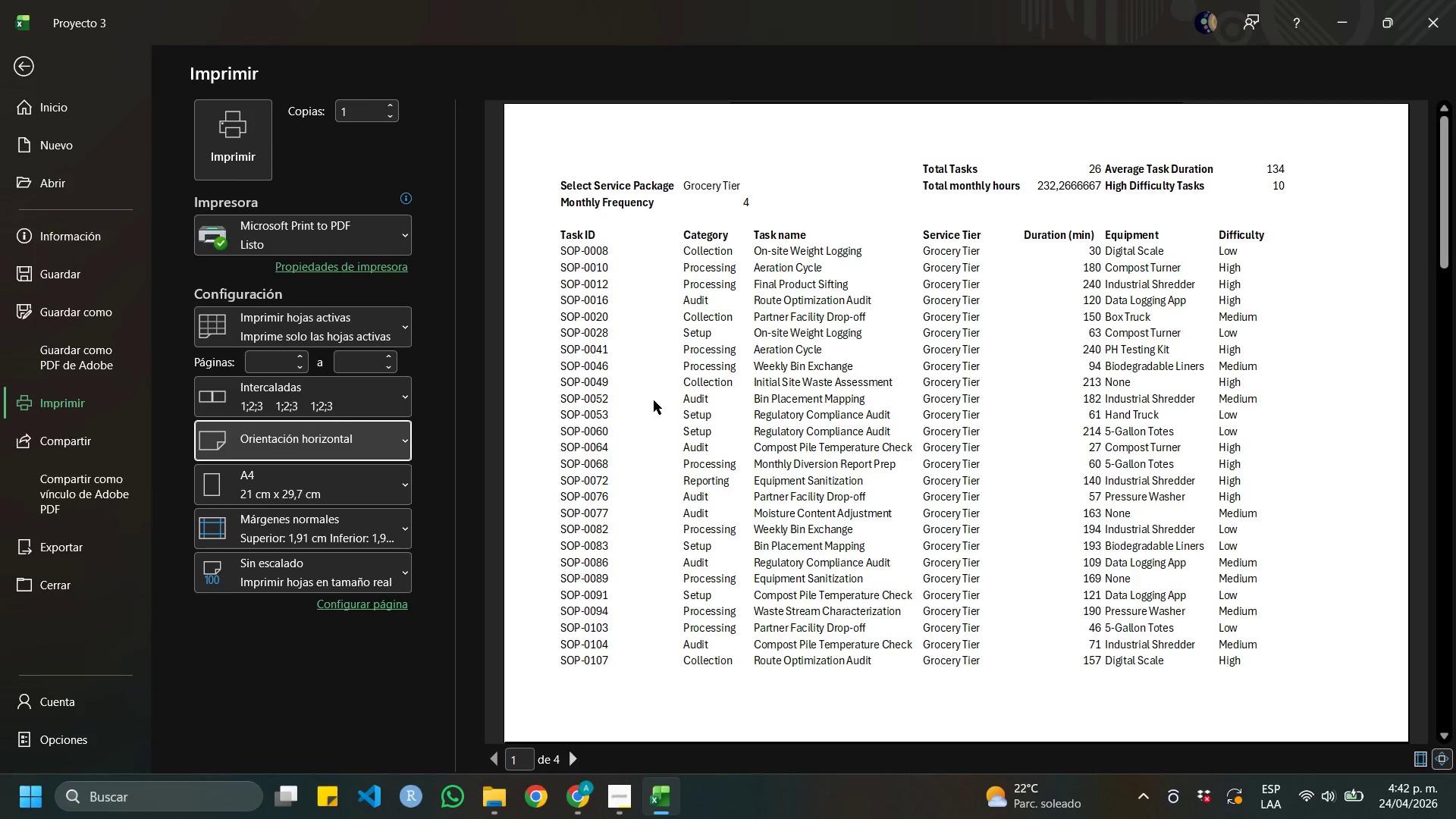 
scroll: coordinate [654, 400], scroll_direction: down, amount: 4.0
 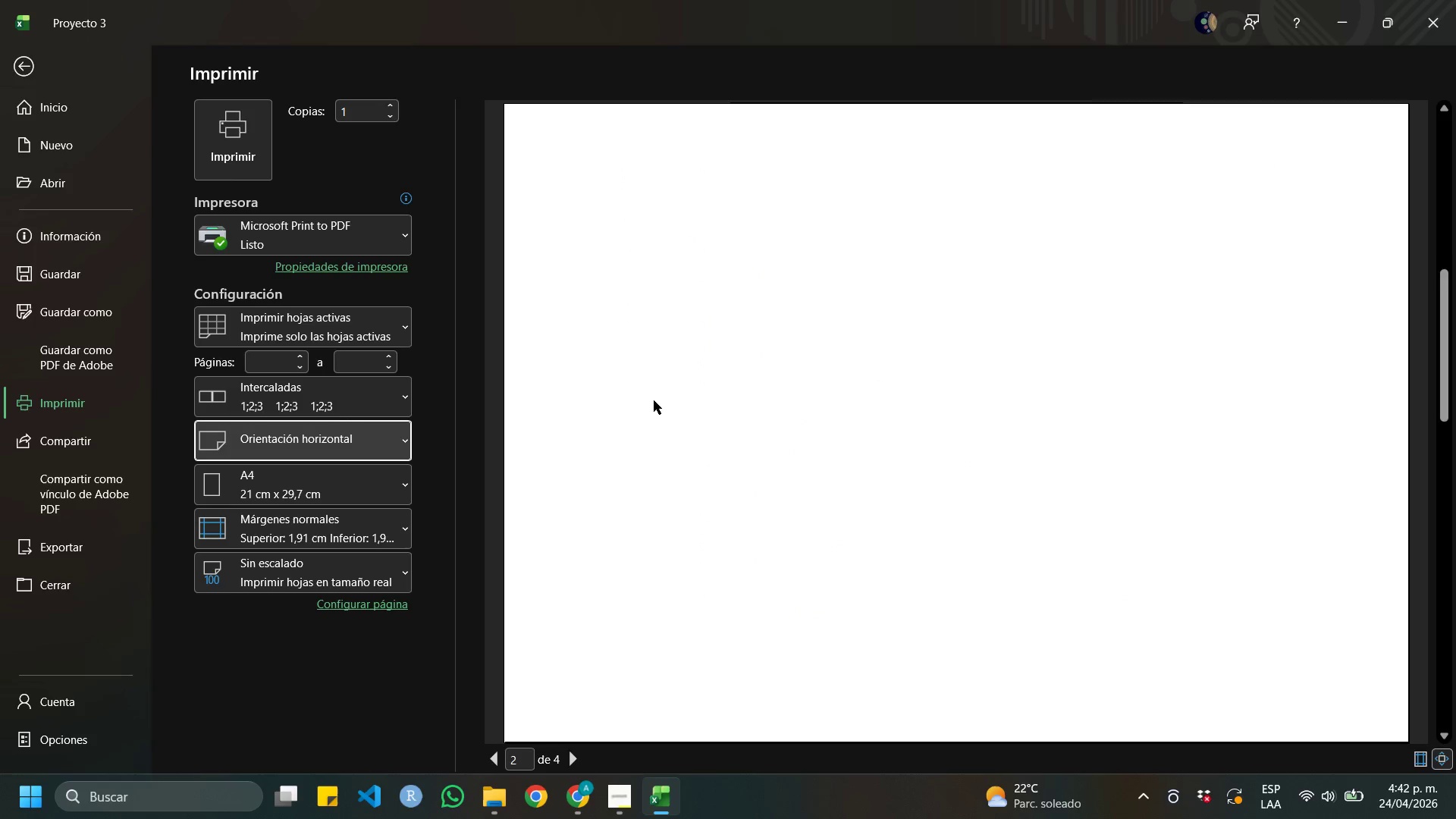 
scroll: coordinate [654, 400], scroll_direction: up, amount: 4.0
 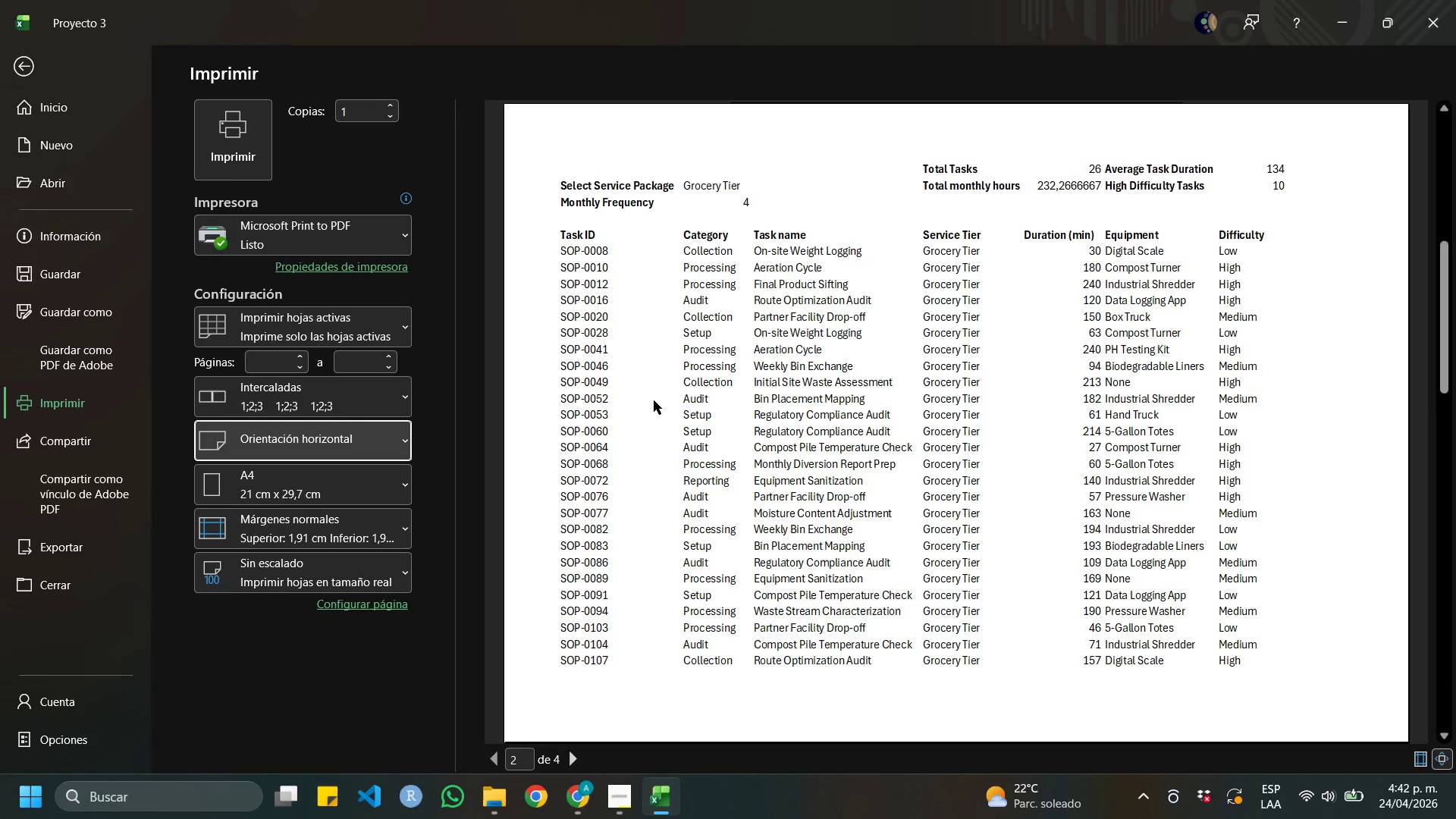 
scroll: coordinate [654, 400], scroll_direction: down, amount: 2.0
 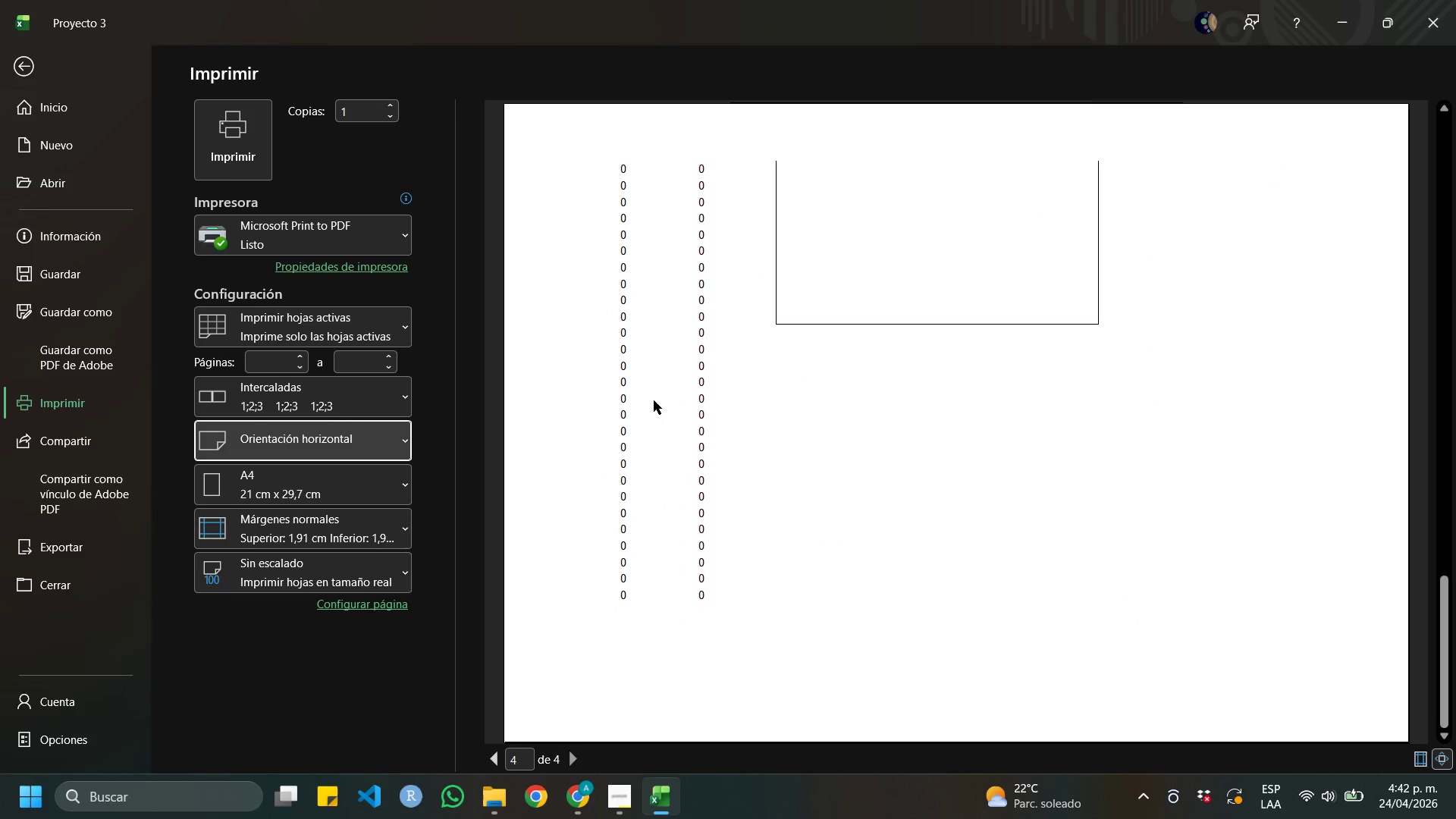 
scroll: coordinate [654, 400], scroll_direction: up, amount: 1.0
 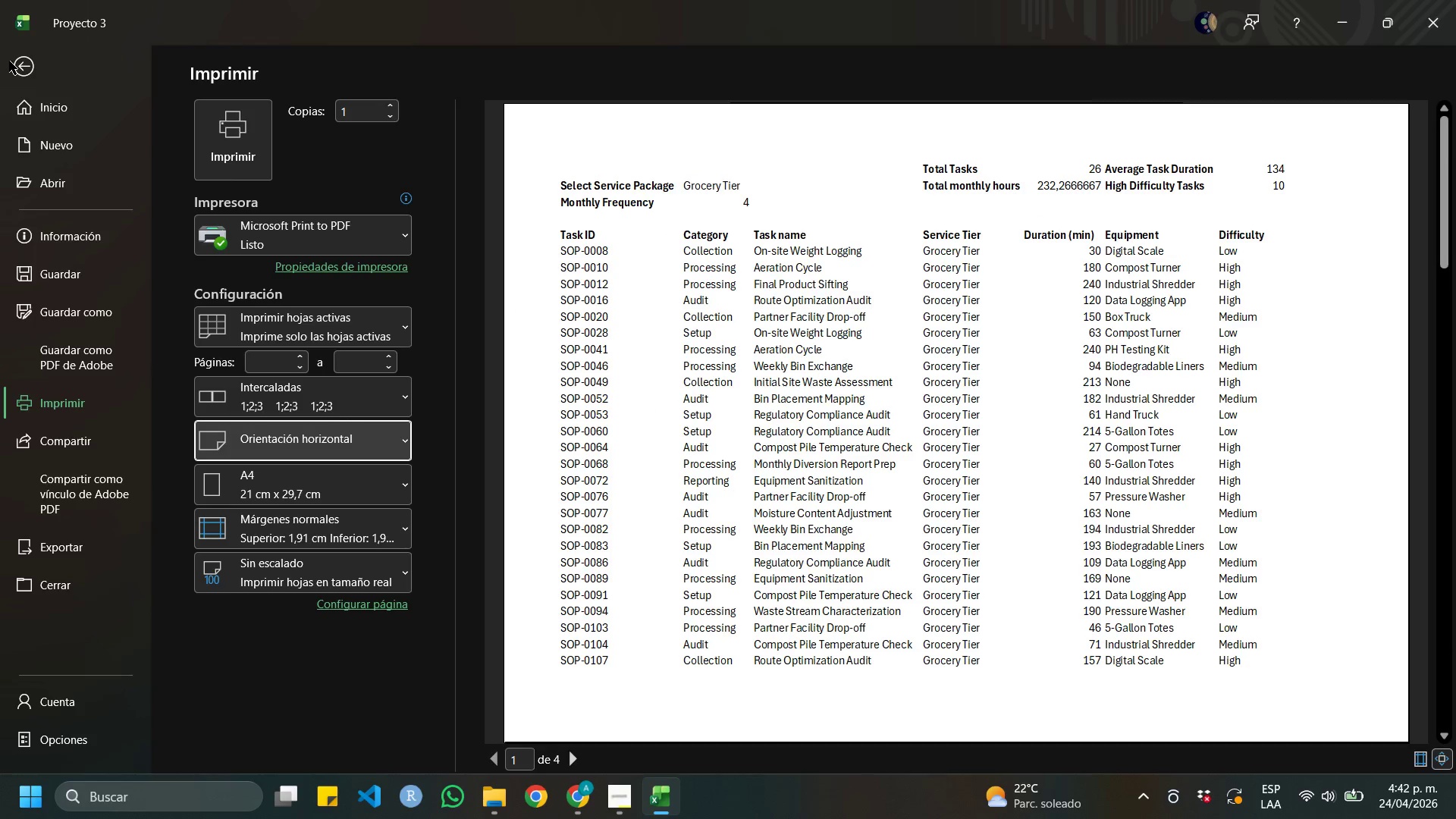 
scroll: coordinate [791, 356], scroll_direction: down, amount: 10.0
 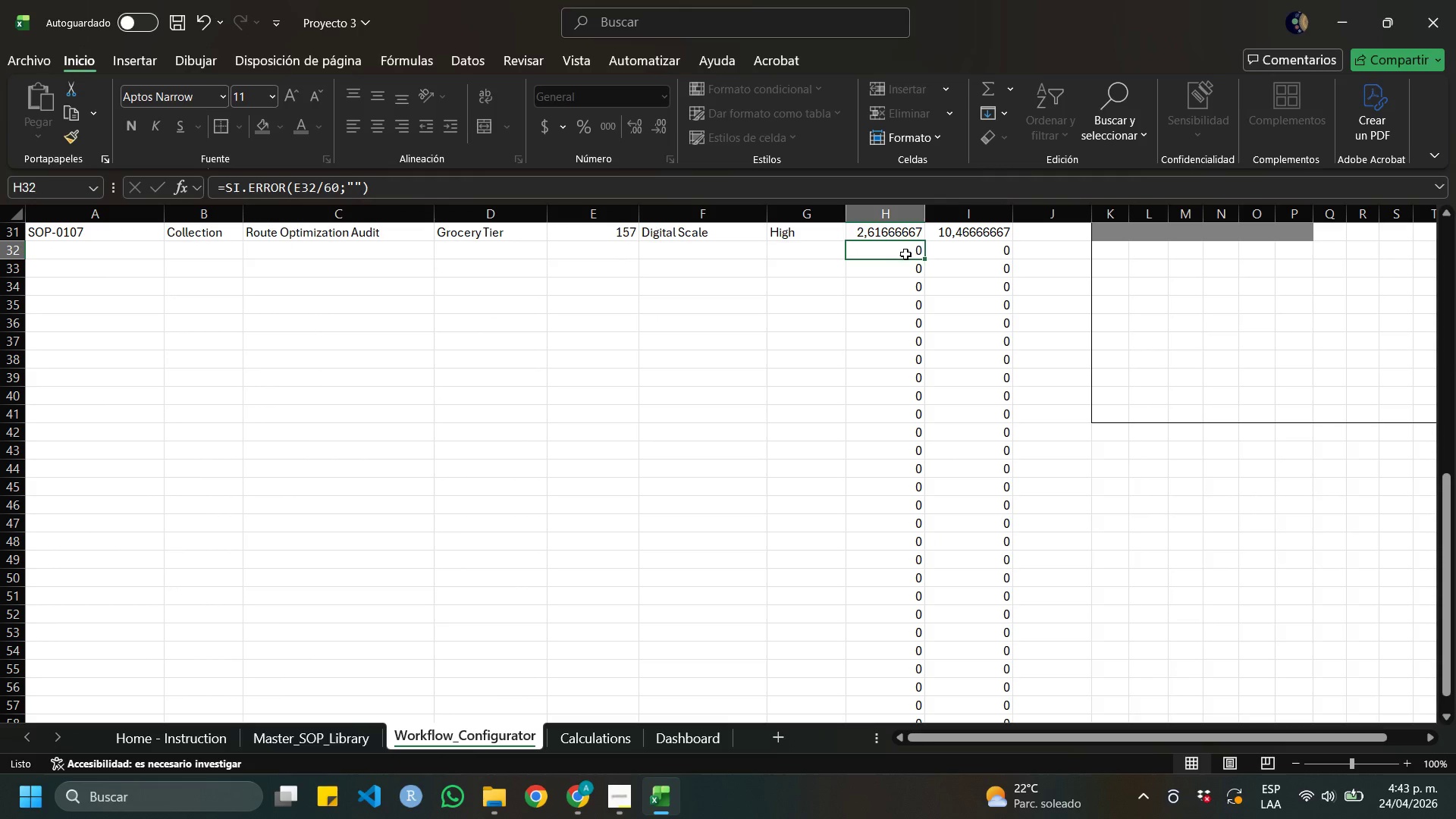 
scroll: coordinate [1310, 401], scroll_direction: up, amount: 14.0
 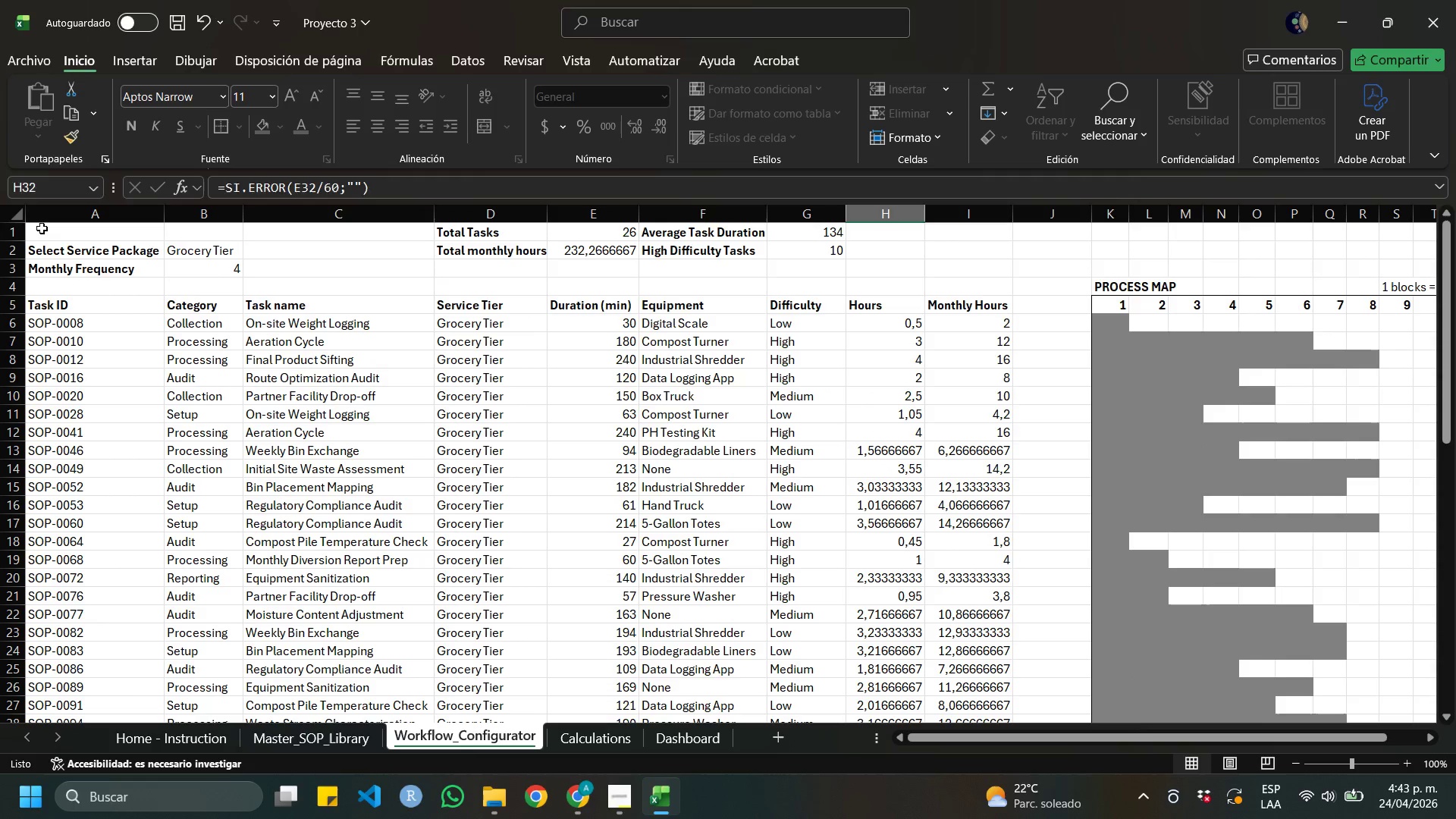 
left_click_drag(start_coordinate=[42, 228], to_coordinate=[1322, 311])
 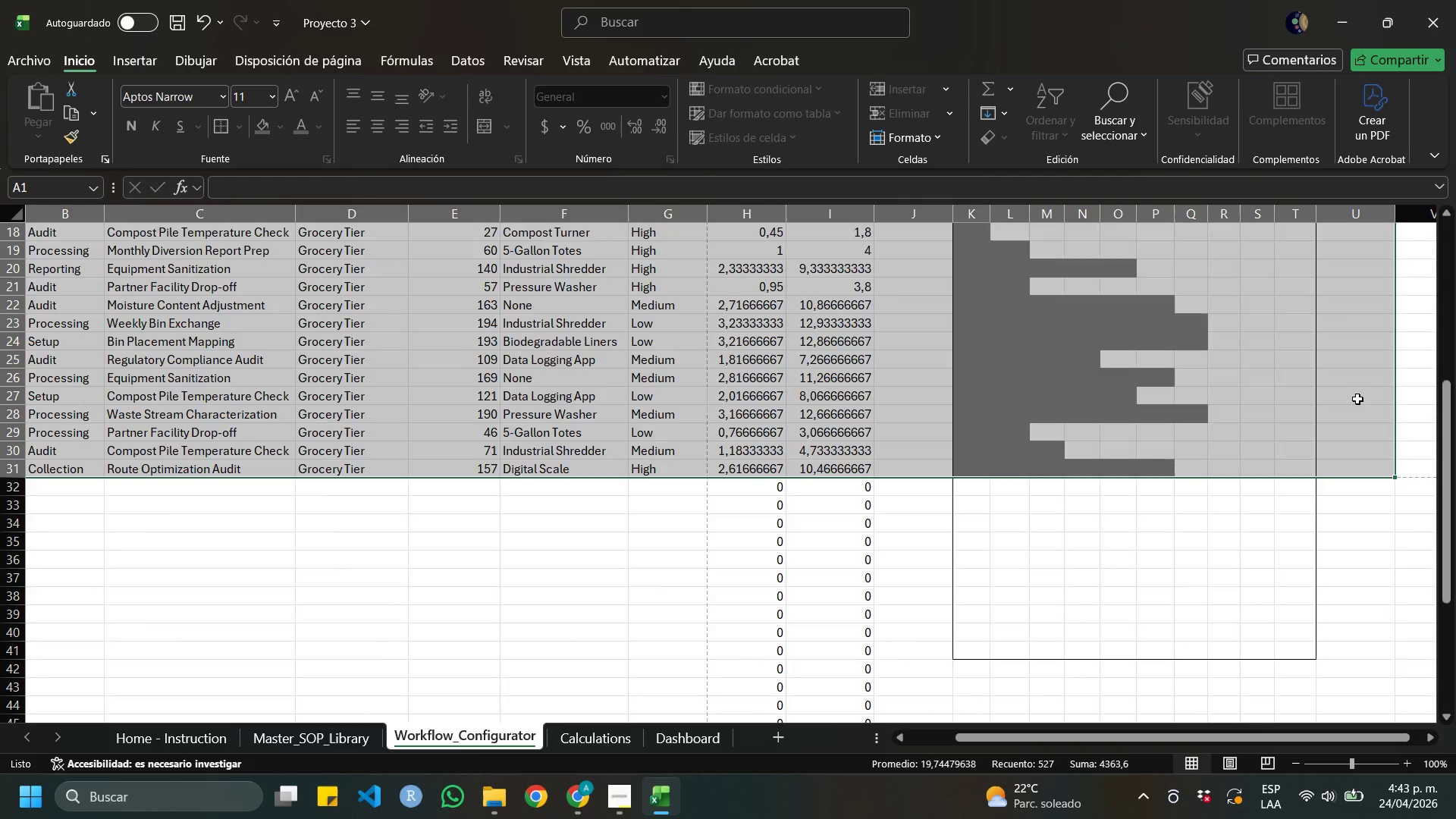 
scroll: coordinate [1360, 399], scroll_direction: up, amount: 14.0
 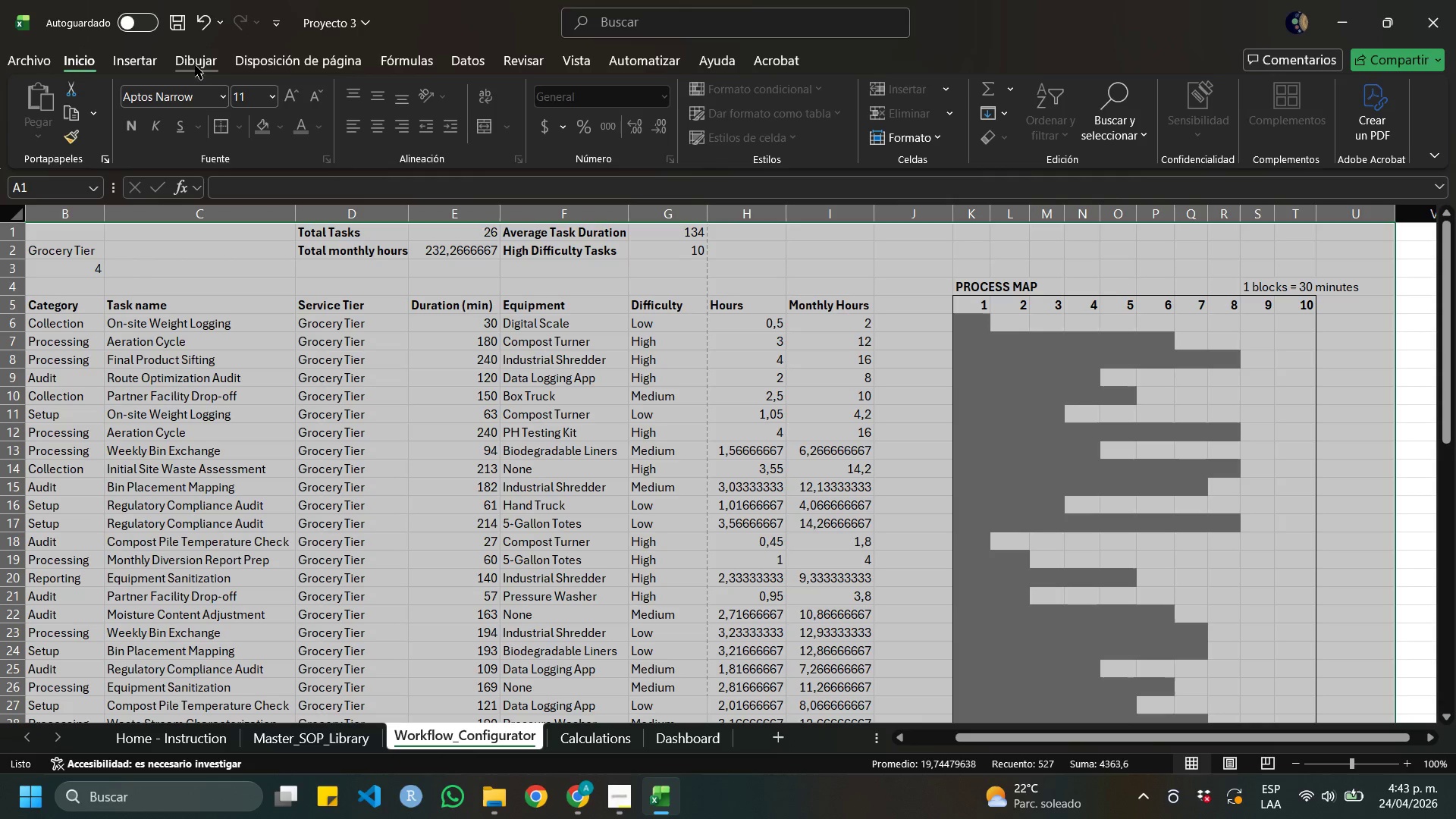 
left_click([161, 58])
 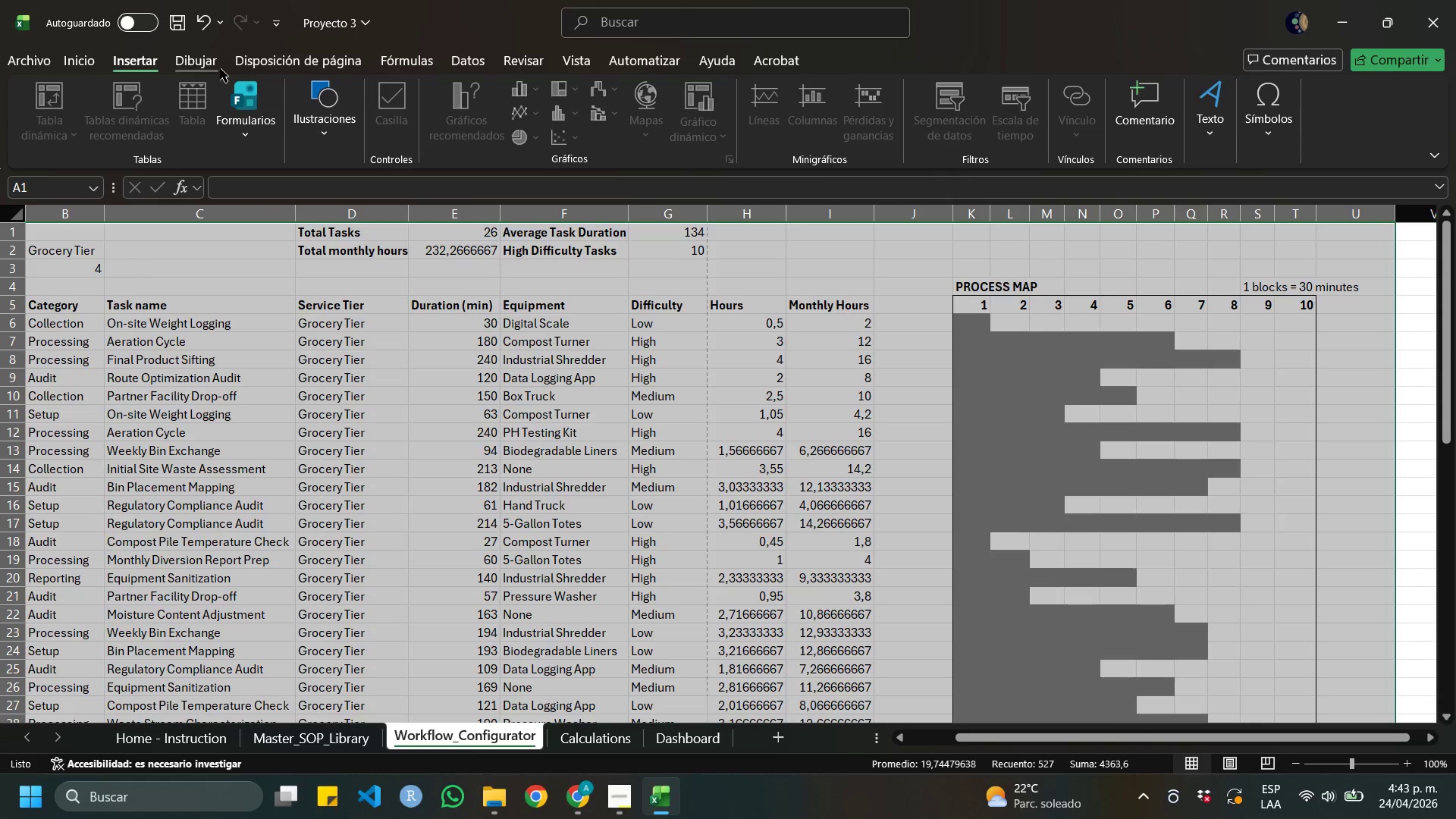 
left_click([210, 63])
 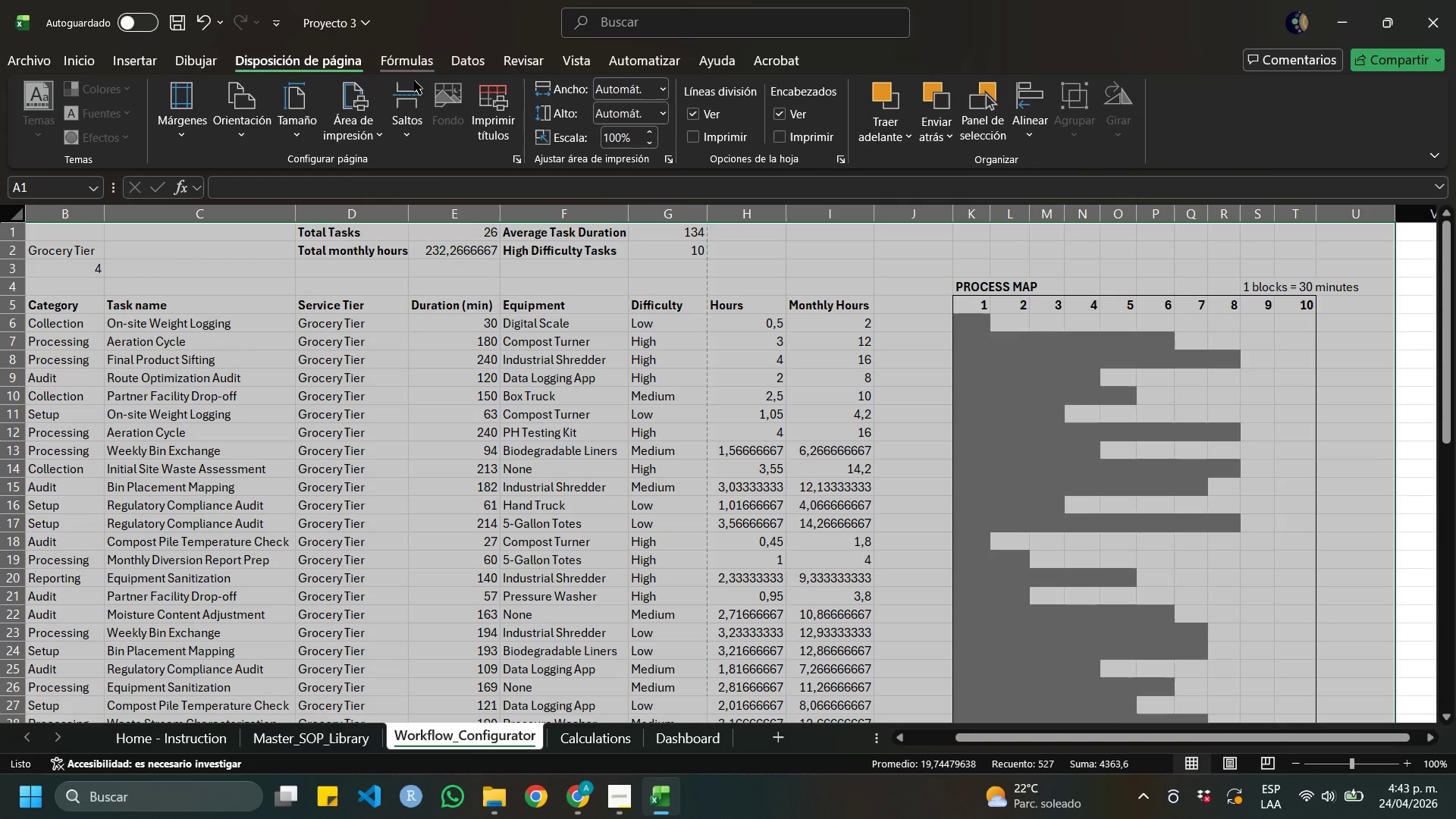 
left_click([363, 131])
 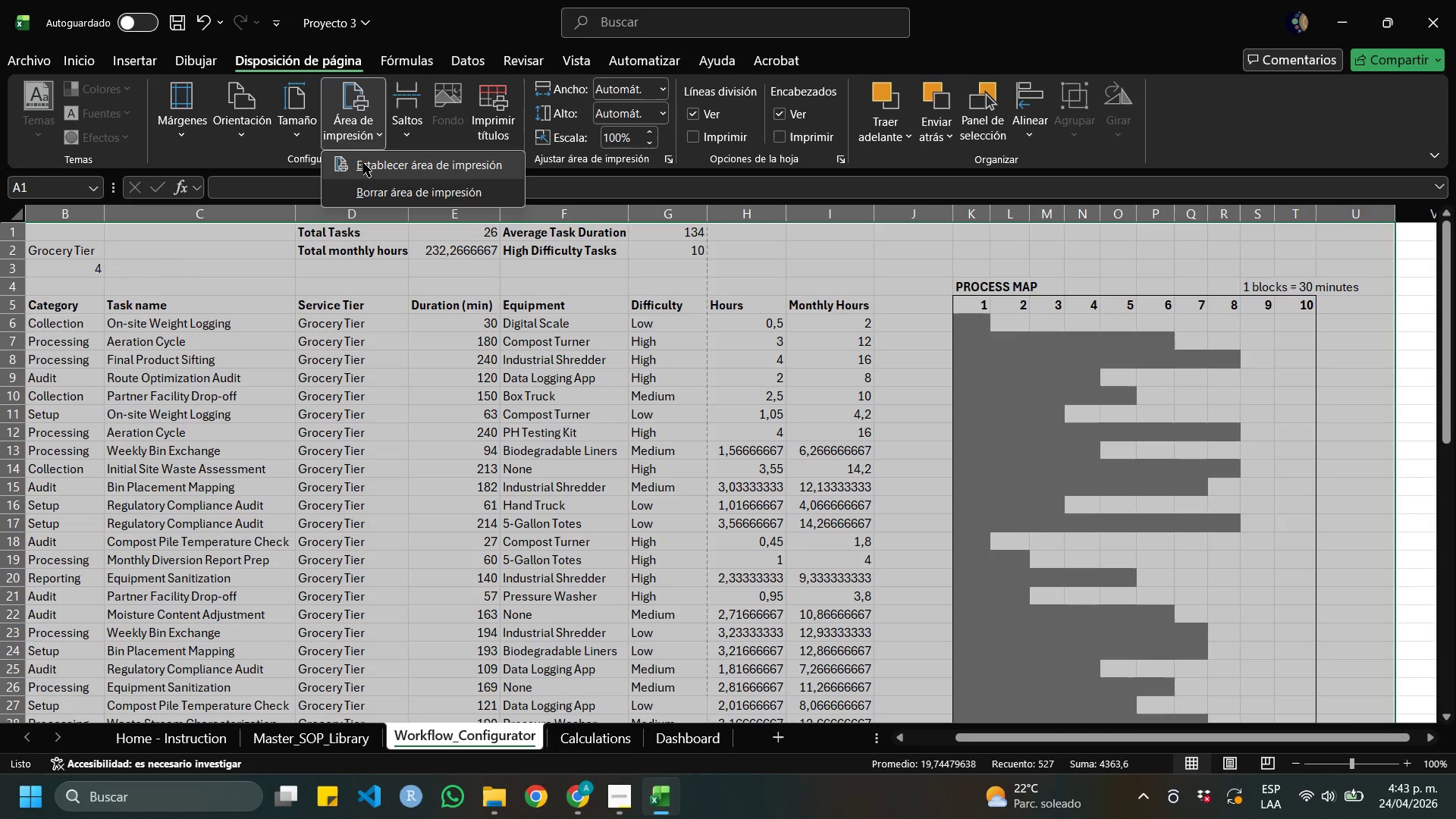 
left_click([364, 163])
 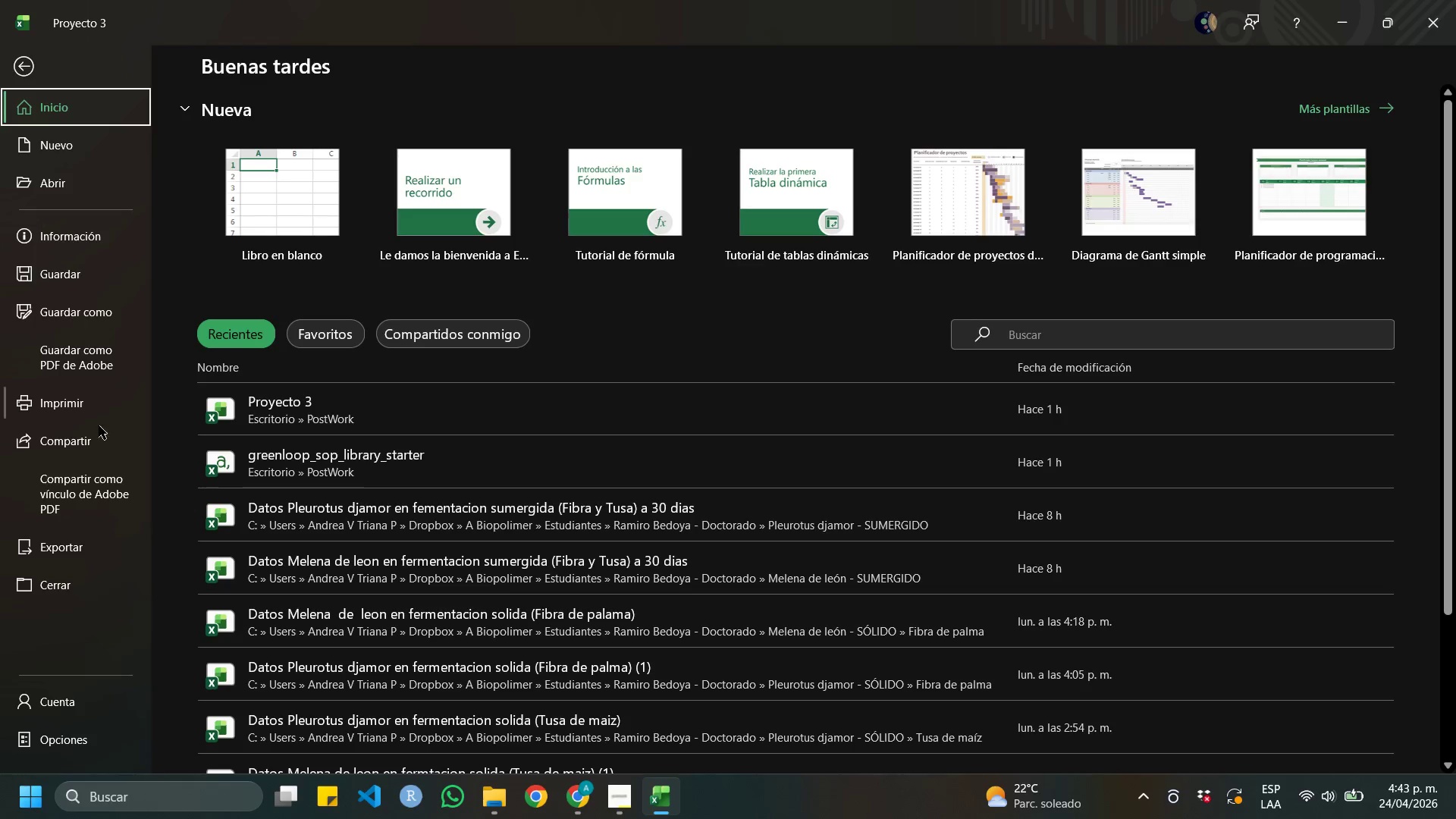 
left_click([98, 401])
 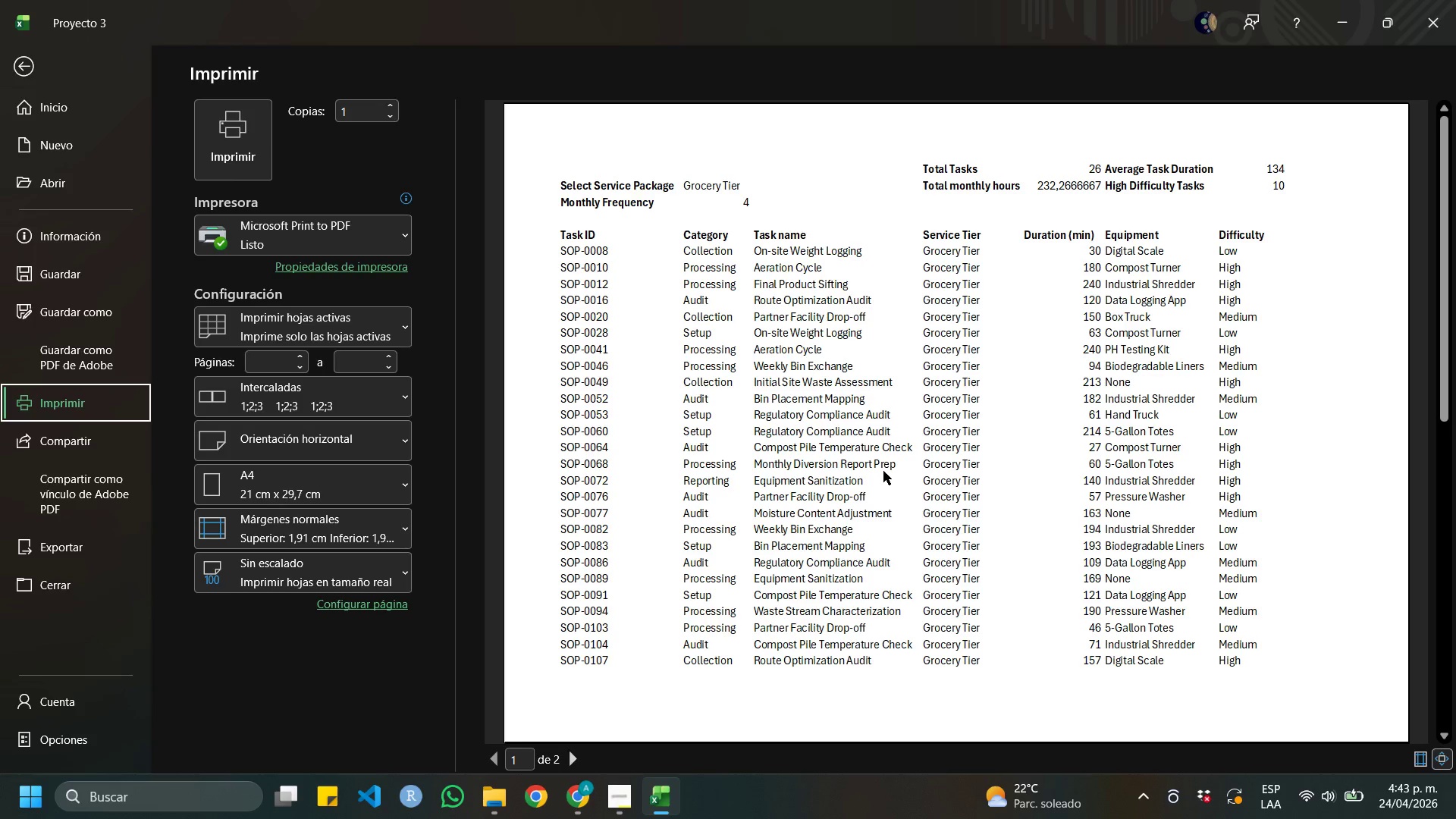 
scroll: coordinate [883, 472], scroll_direction: down, amount: 2.0
 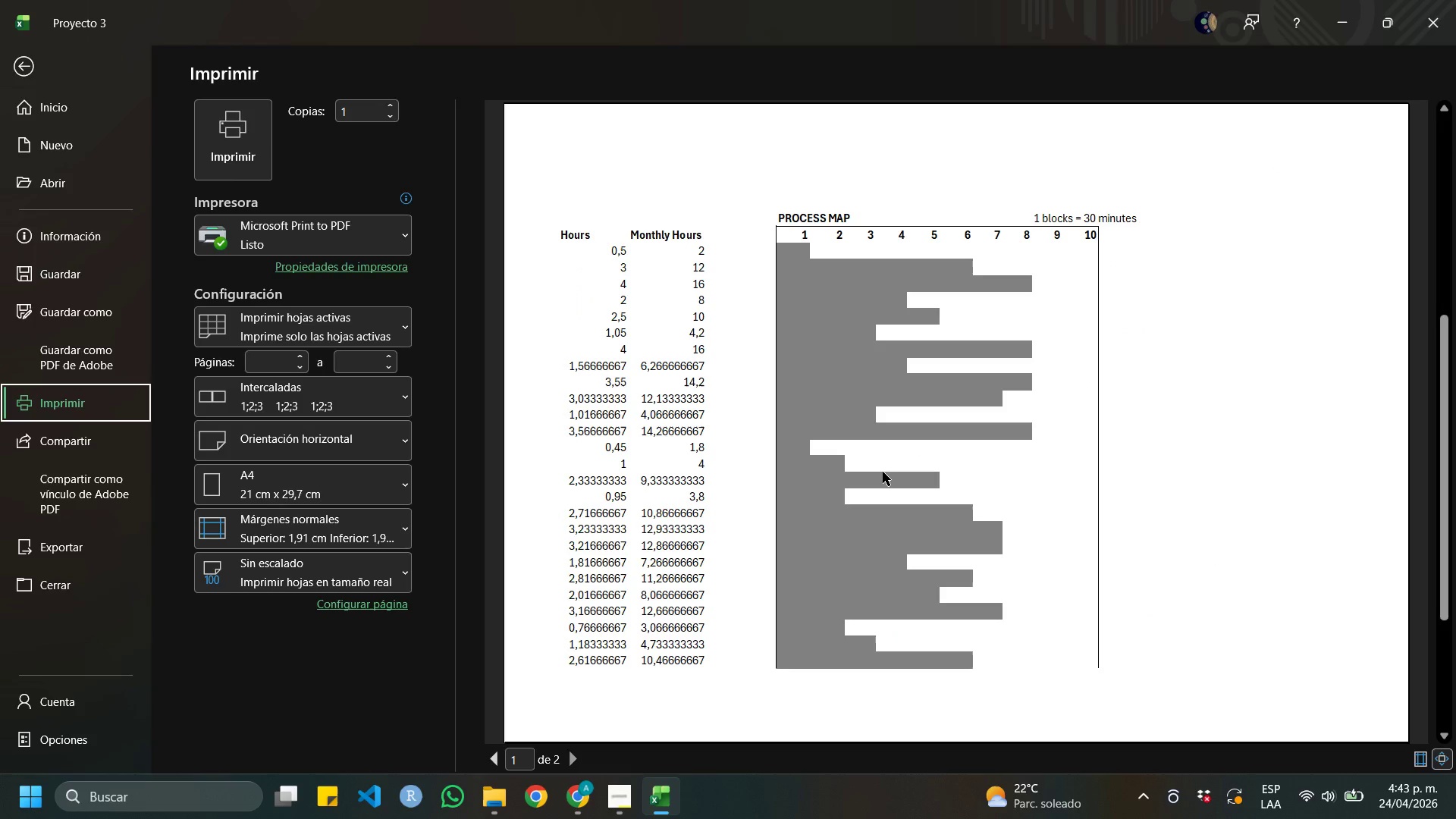 
scroll: coordinate [883, 472], scroll_direction: up, amount: 1.0
 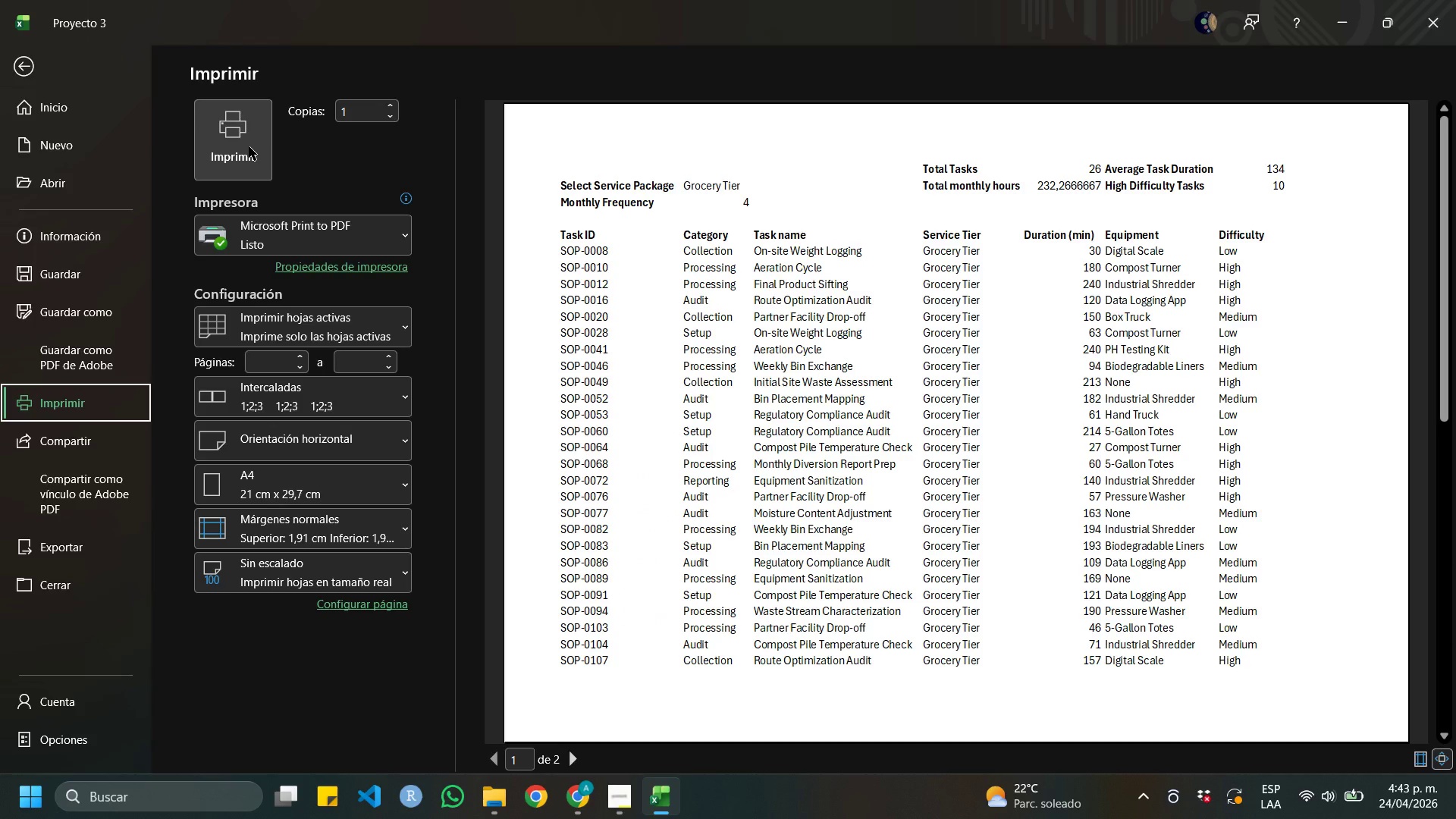 
left_click([249, 146])
 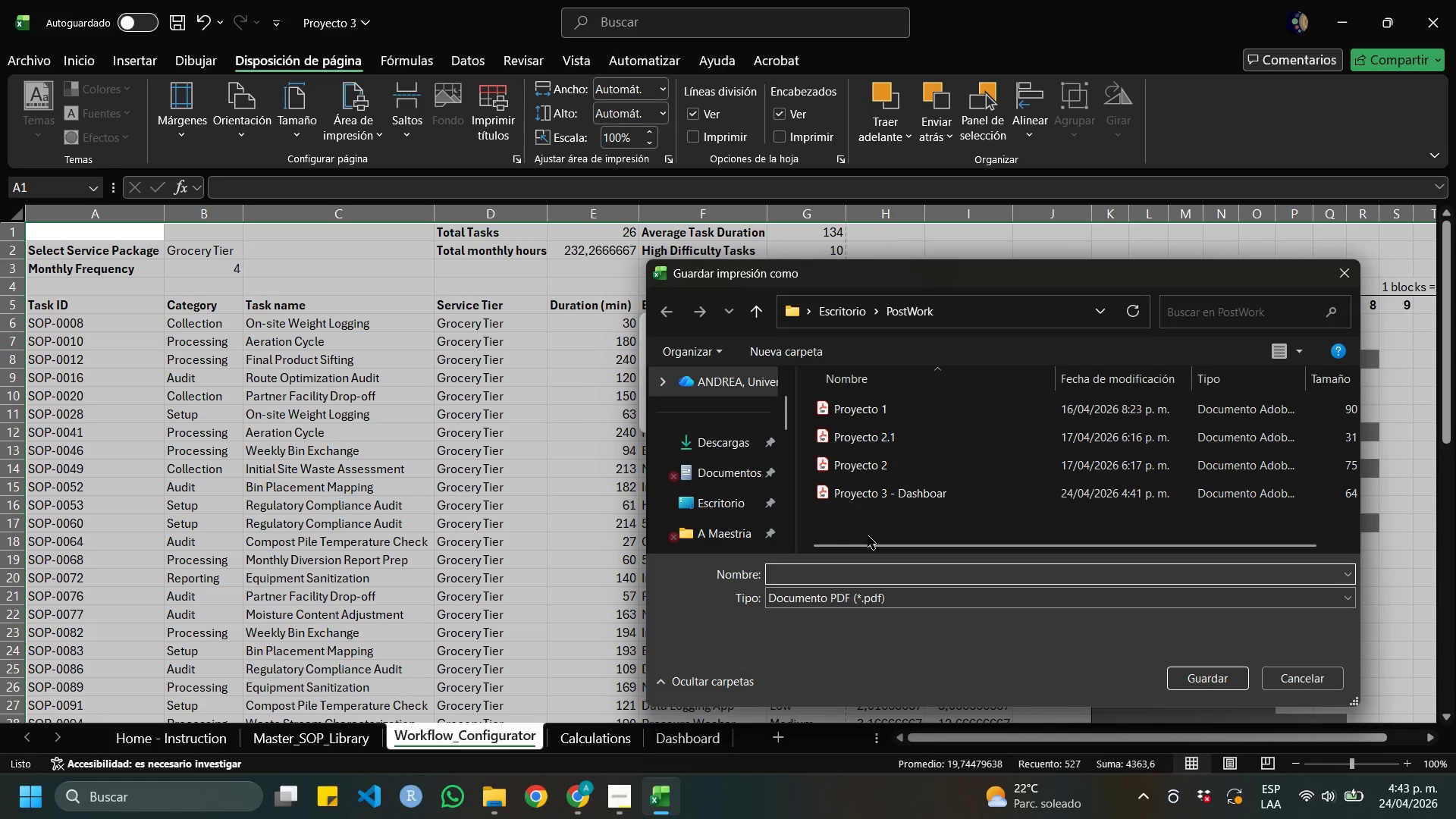 
left_click([918, 492])
 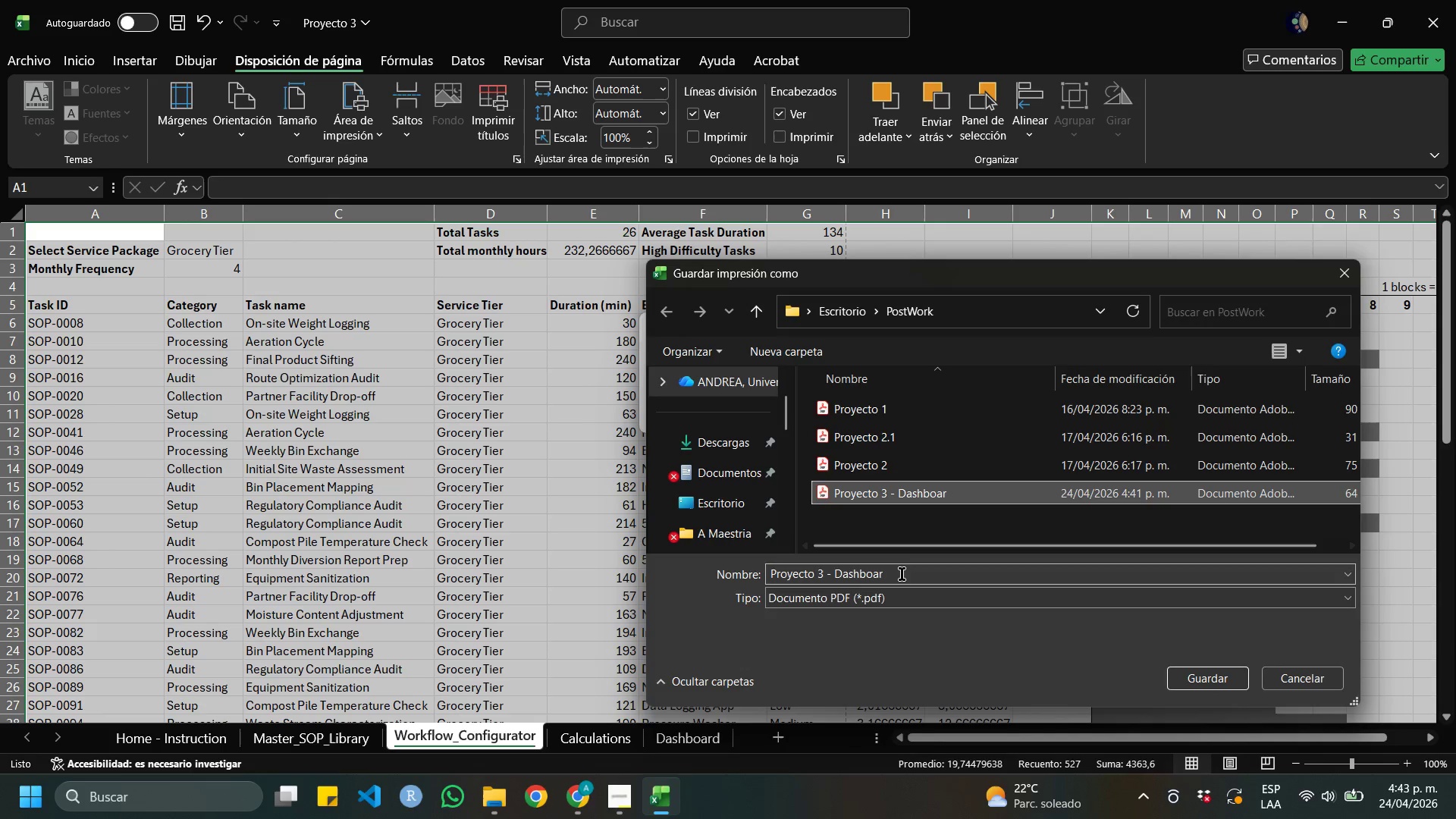 
left_click_drag(start_coordinate=[902, 574], to_coordinate=[831, 566])
 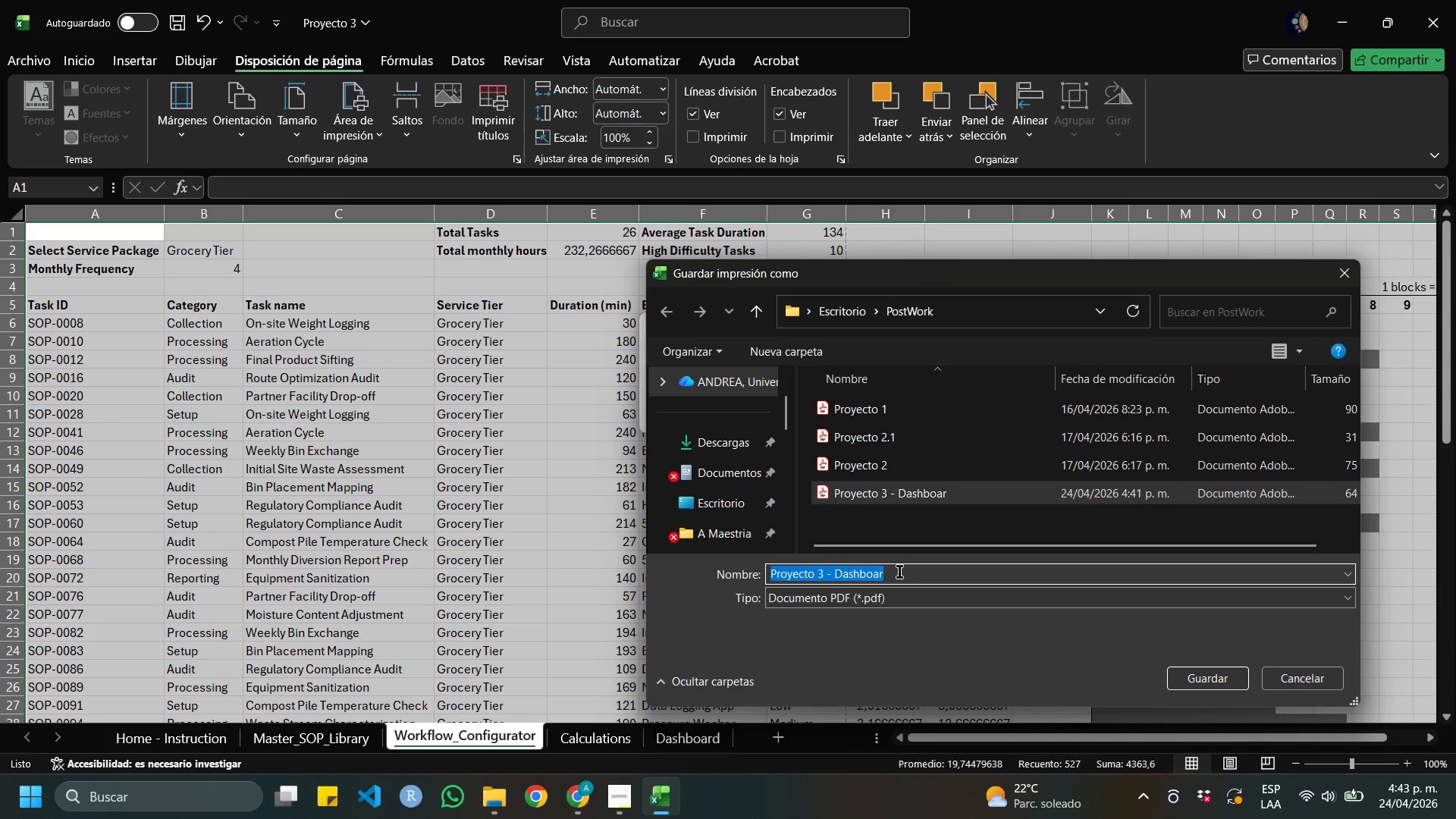 
left_click([899, 572])
 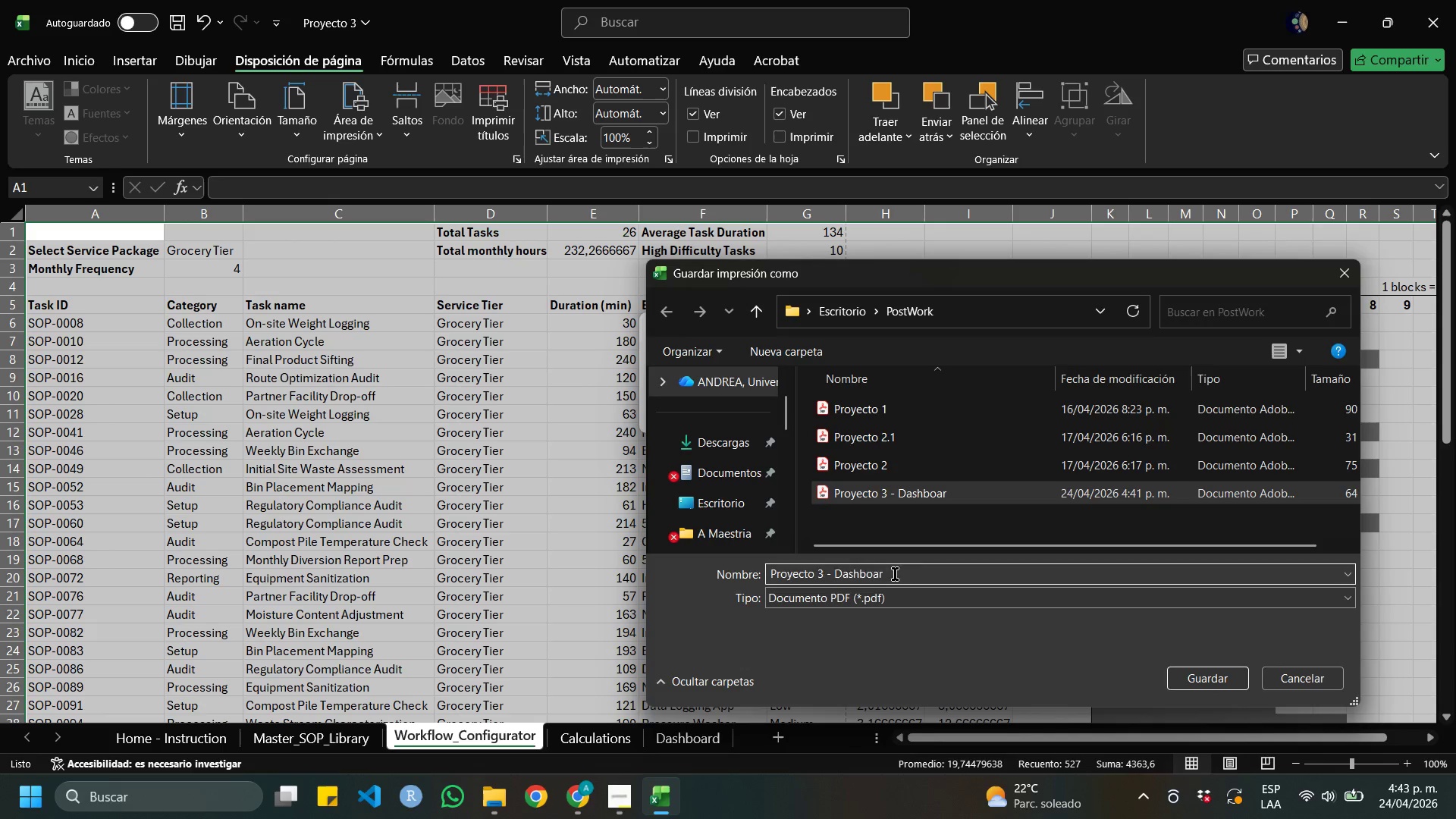 
left_click_drag(start_coordinate=[895, 574], to_coordinate=[836, 579])
 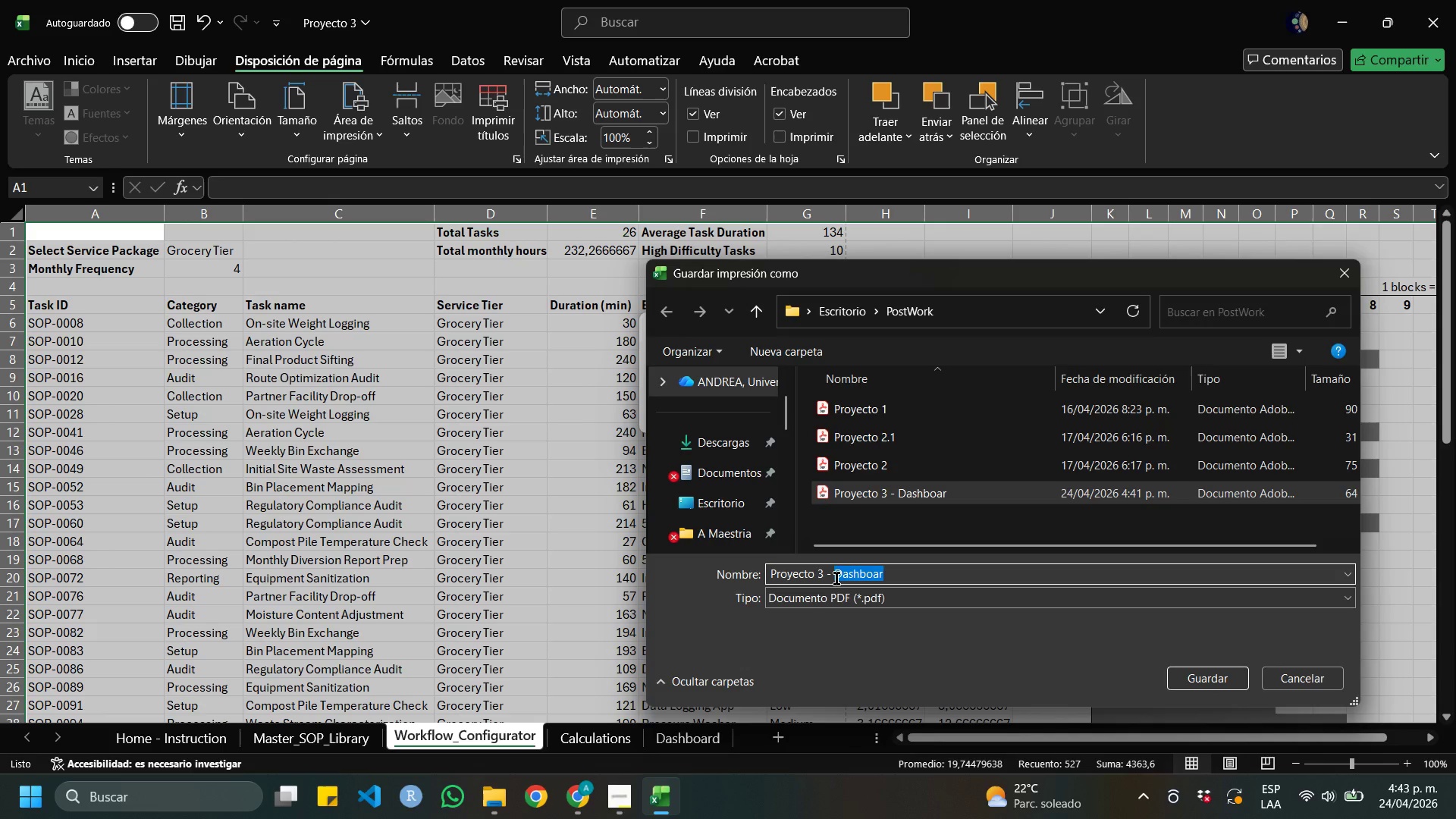 
type(Workflow)
 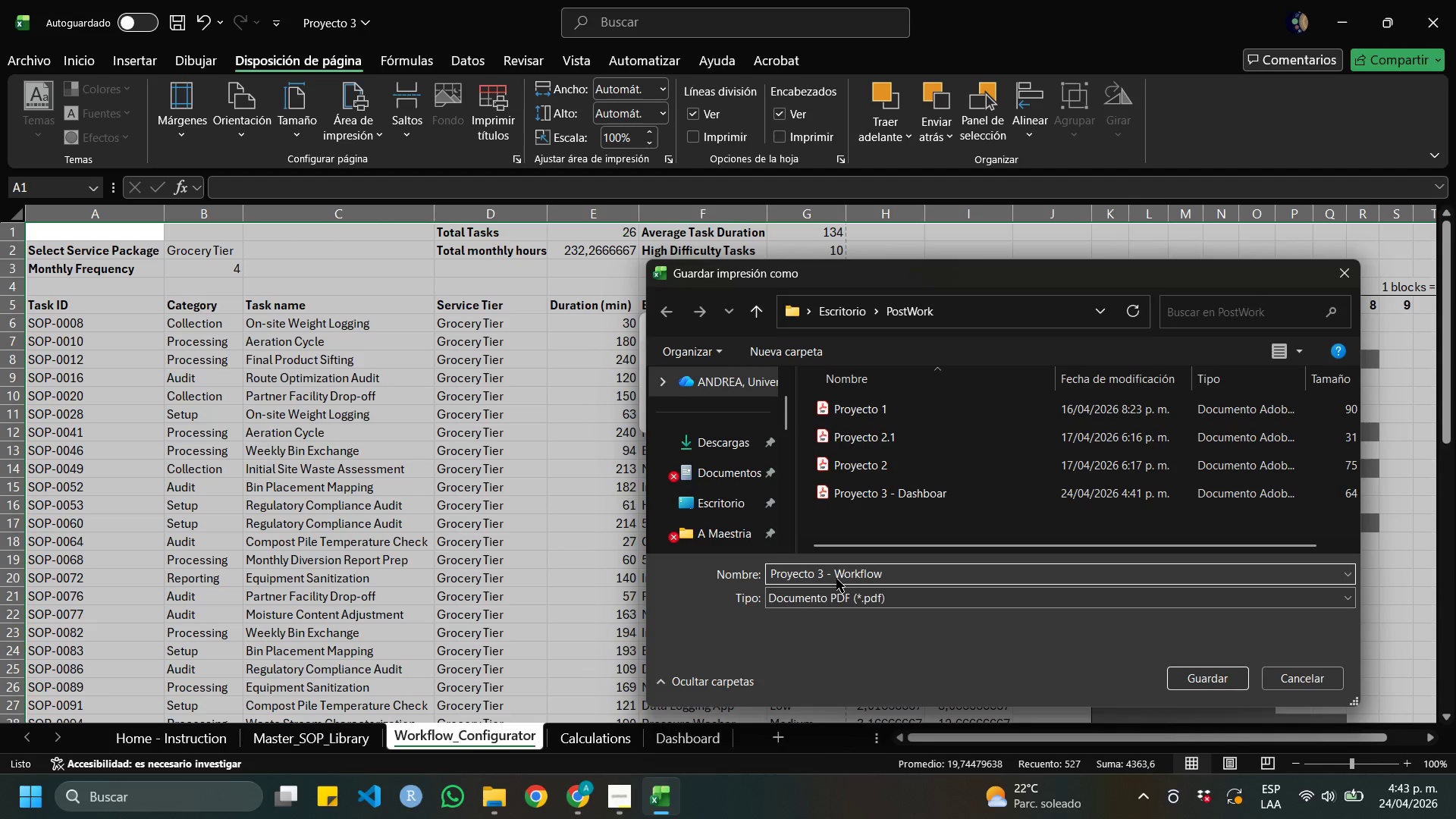 
key(Enter)
 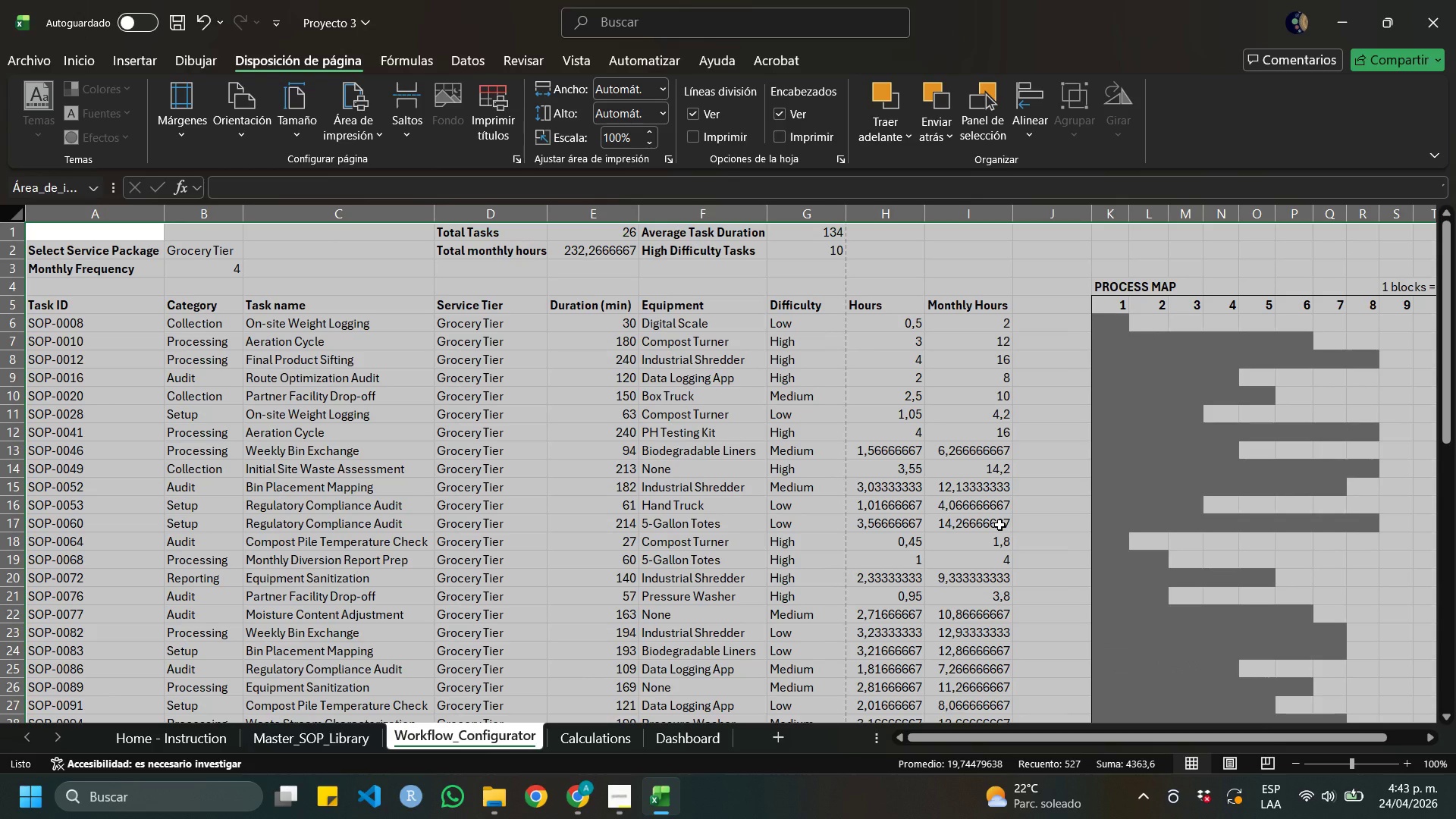 
wait(5.64)
 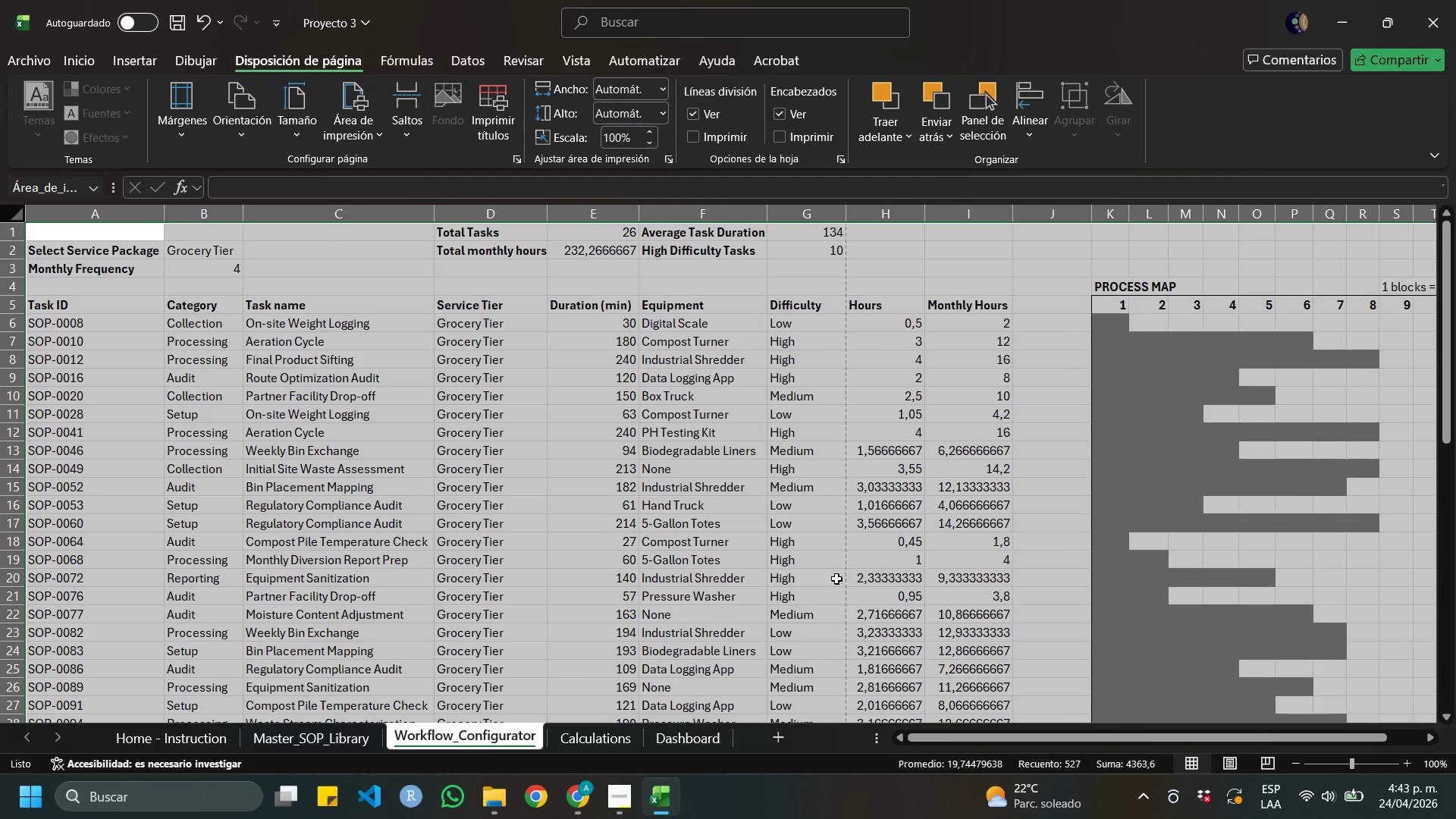 
left_click([484, 797])
 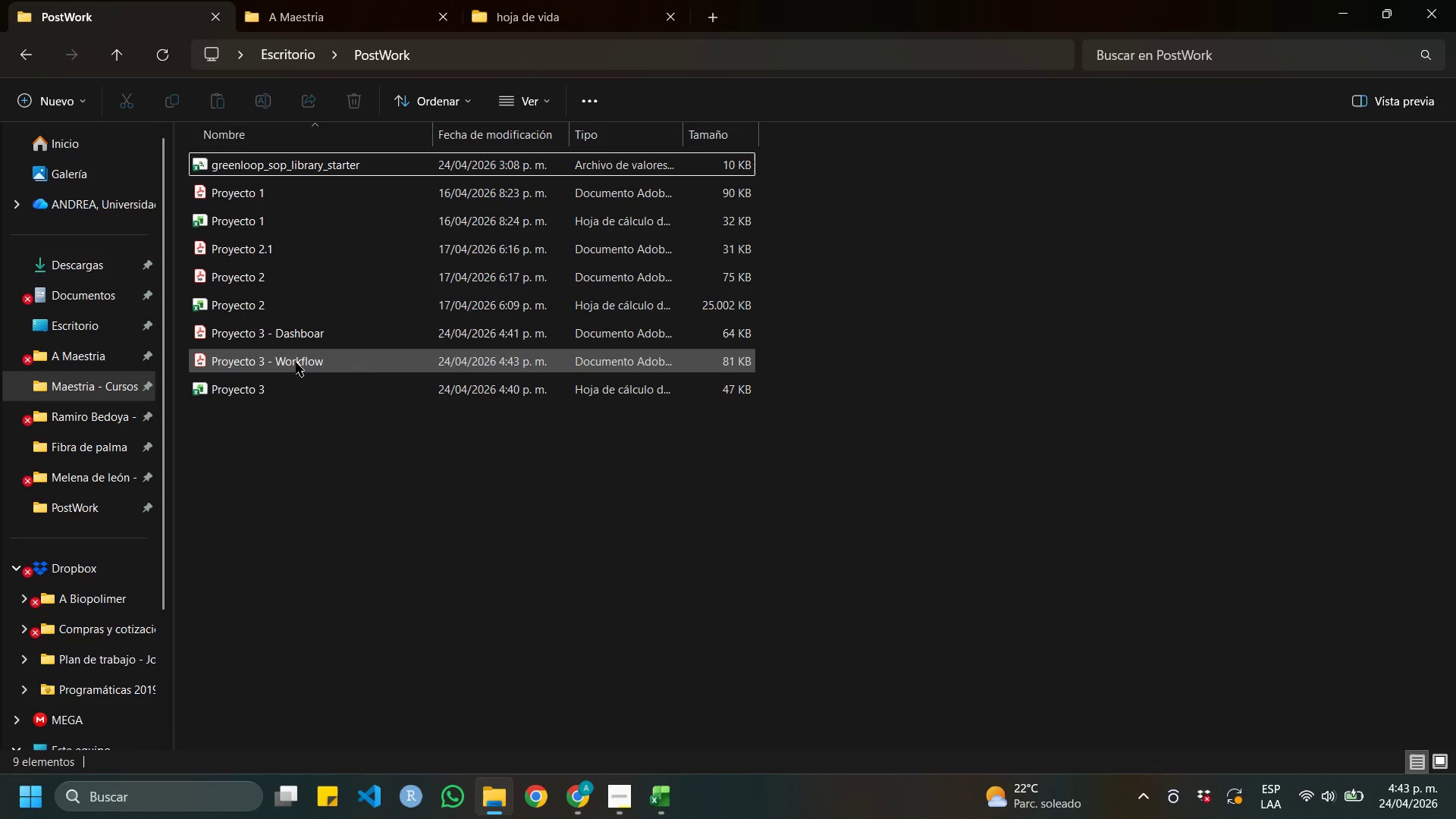 
left_click([296, 362])
 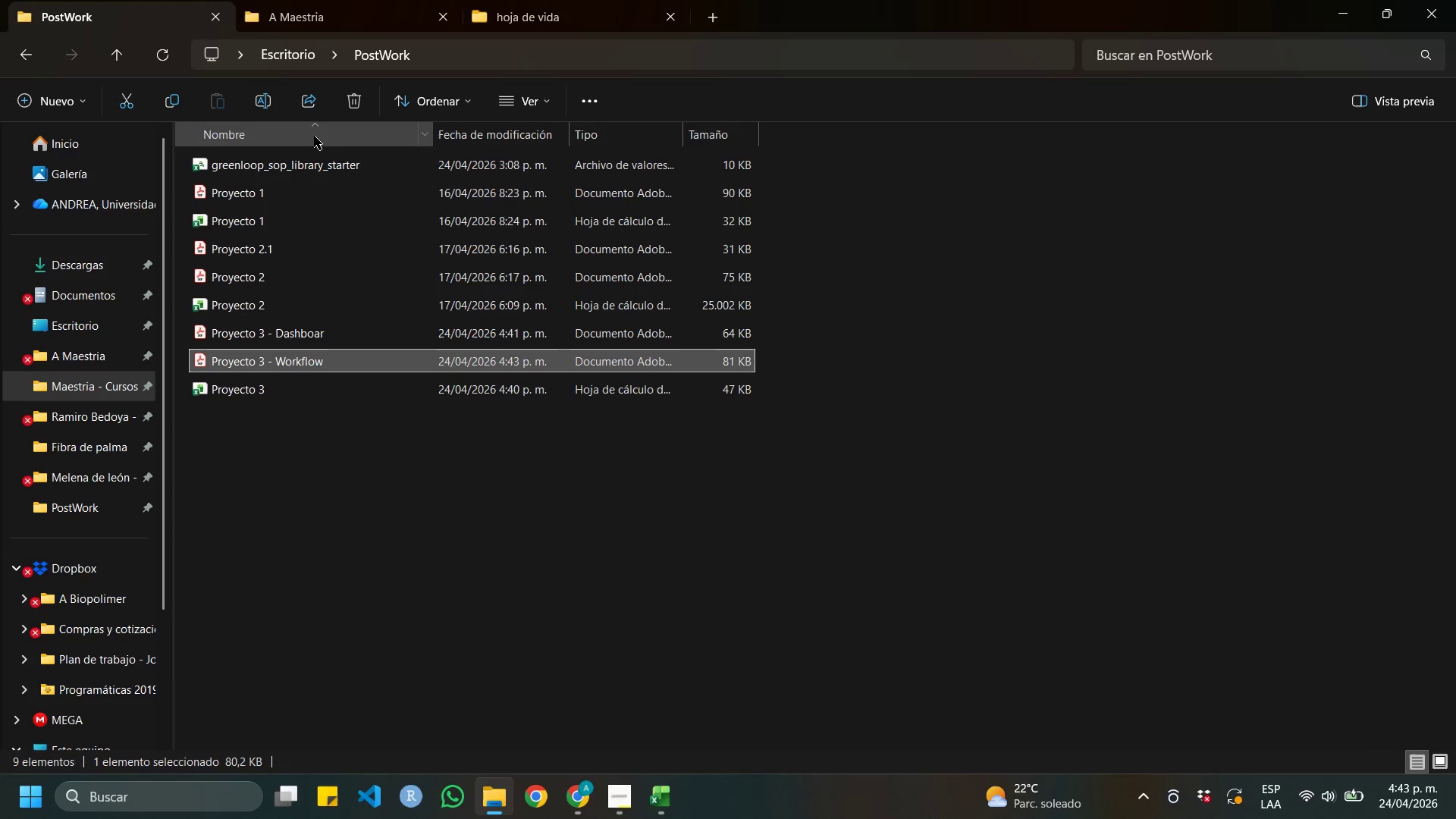 
left_click([348, 95])
 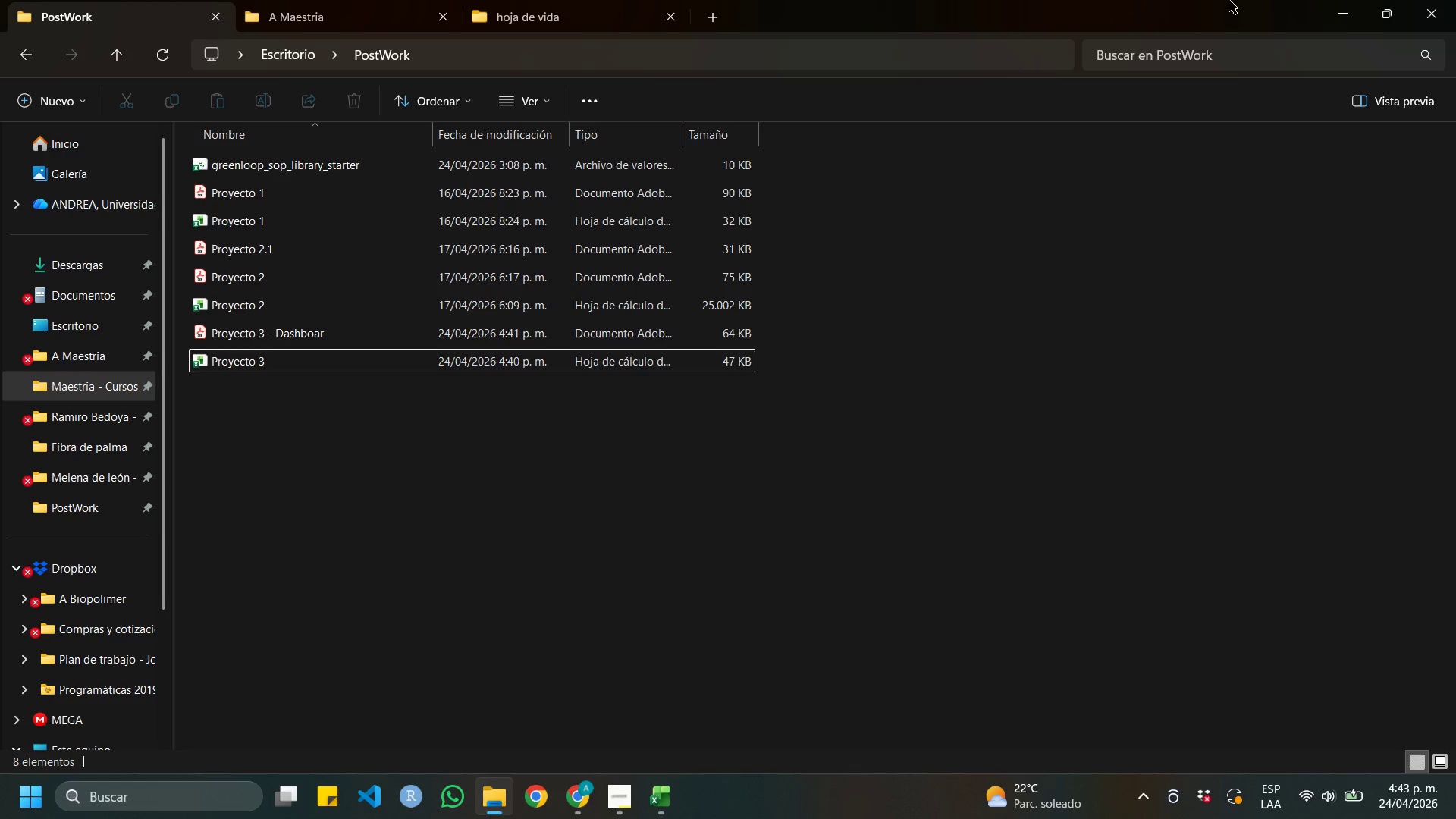 
left_click([1347, 3])
 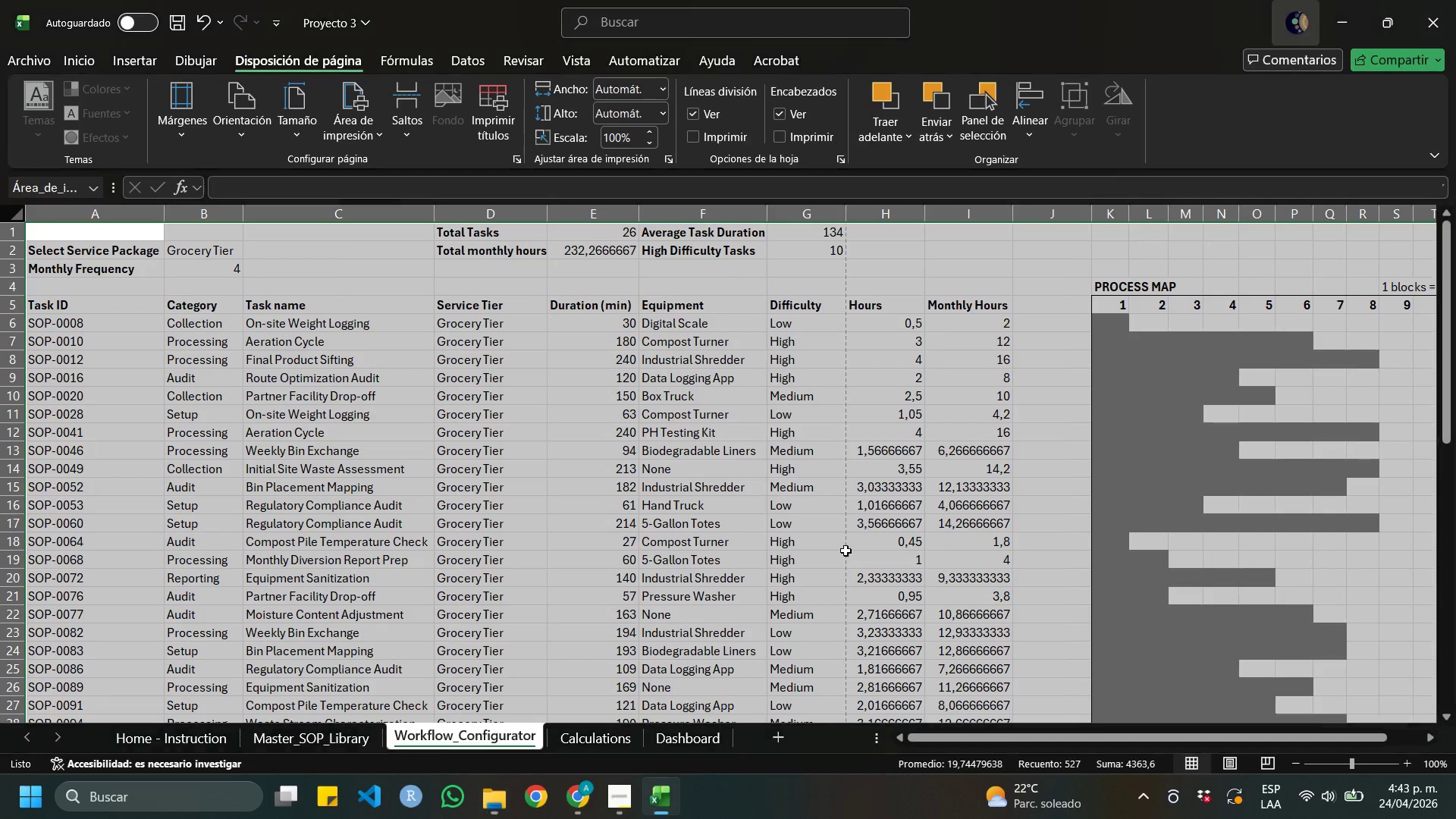 
left_click([843, 553])
 